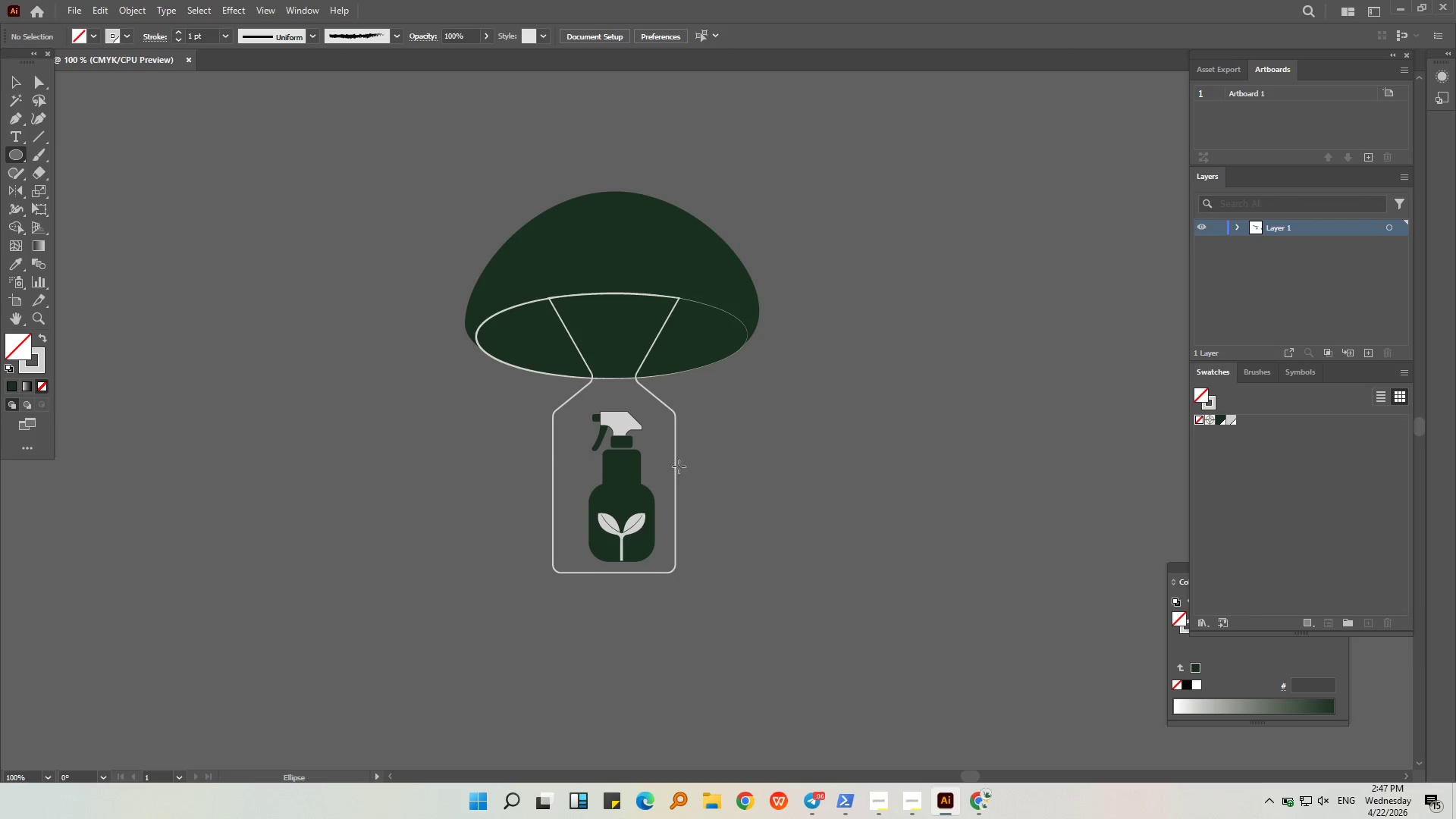 
hold_key(key=AltLeft, duration=0.52)
scroll: coordinate [613, 369], scroll_direction: up, amount: 4.0
 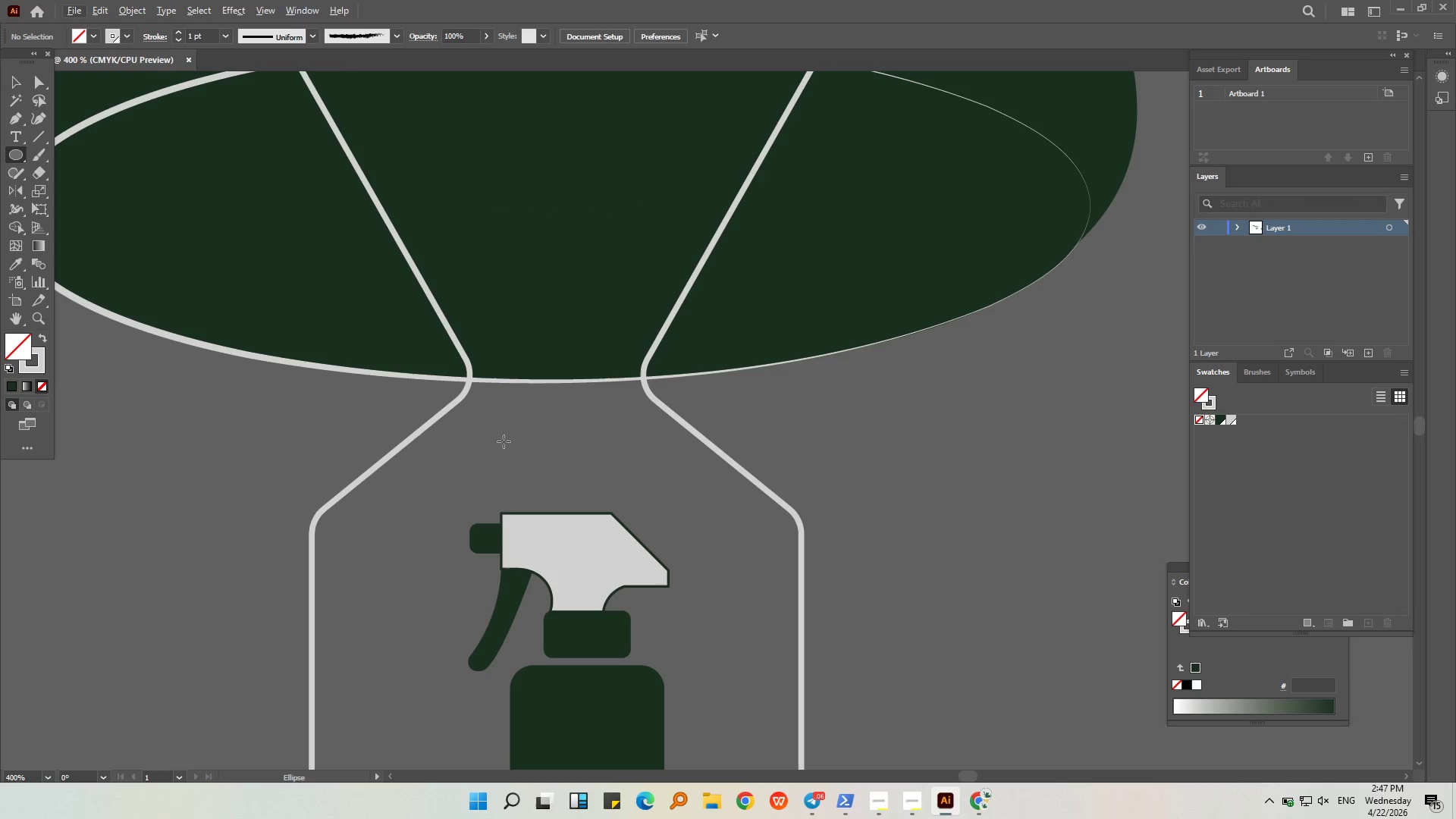 
left_click_drag(start_coordinate=[504, 440], to_coordinate=[532, 465])
 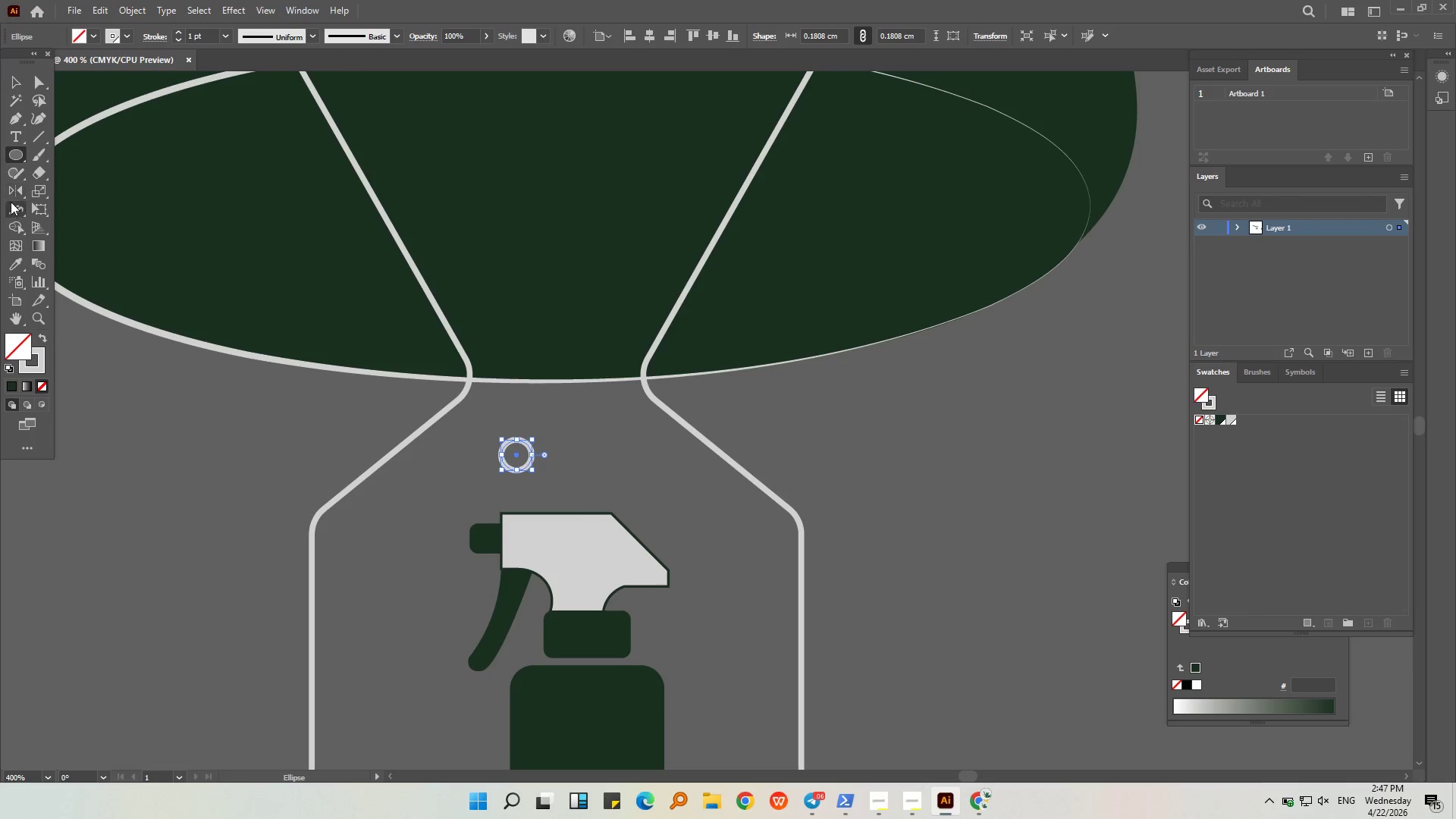 
hold_key(key=ShiftLeft, duration=0.5)
 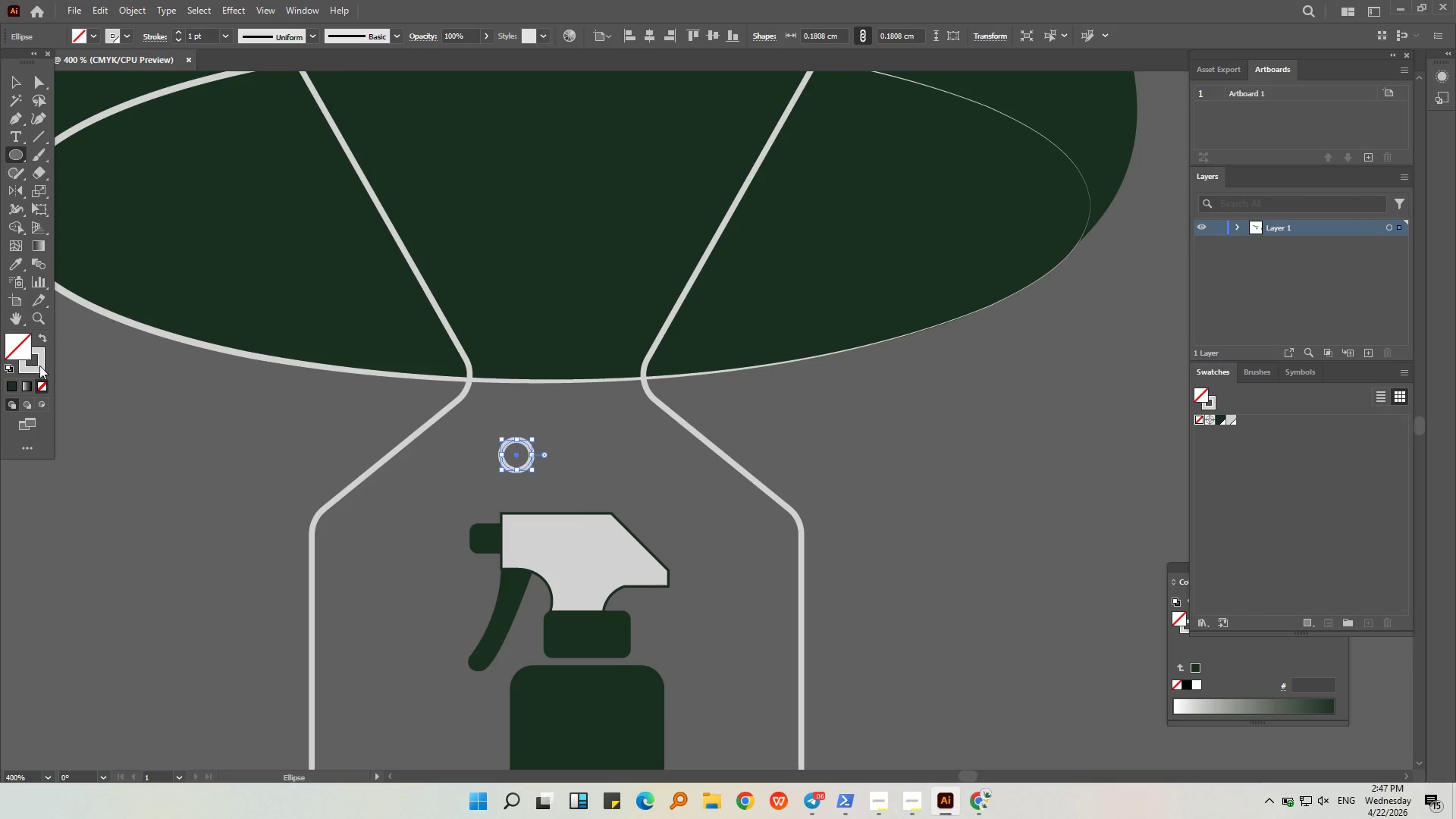 
left_click_drag(start_coordinate=[36, 366], to_coordinate=[26, 355])
 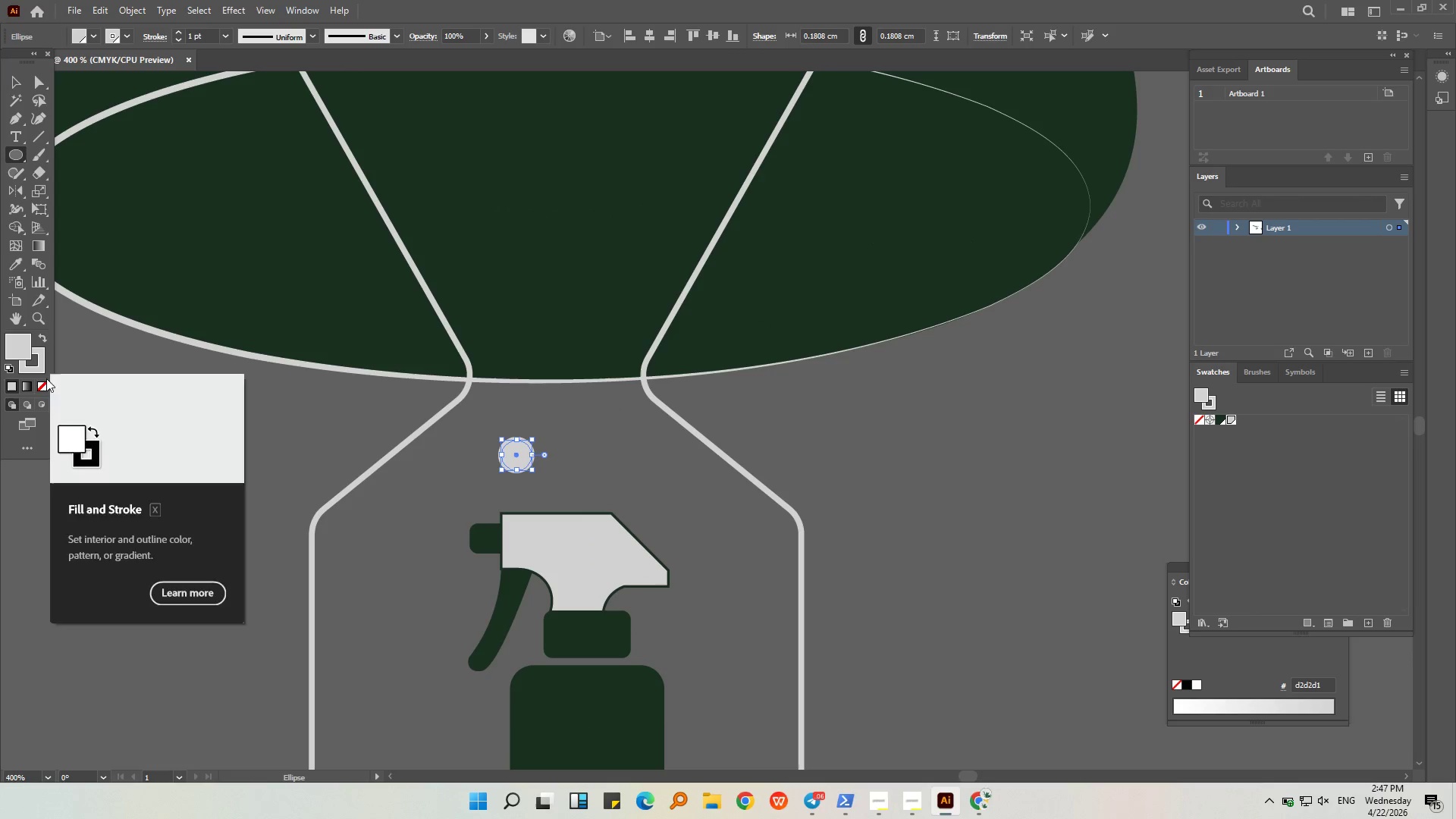 
left_click_drag(start_coordinate=[46, 378], to_coordinate=[42, 373])
 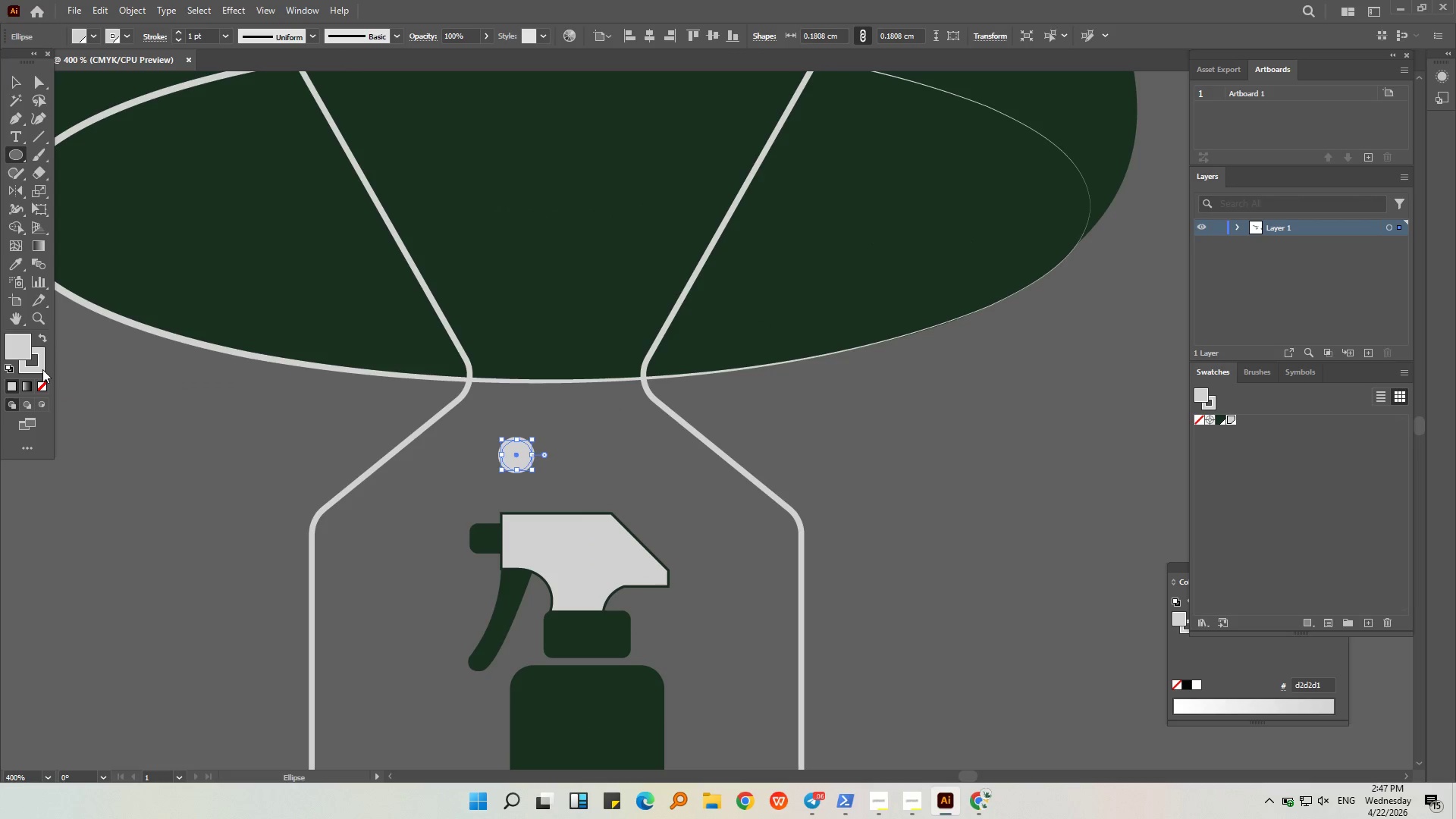 
double_click([42, 369])
 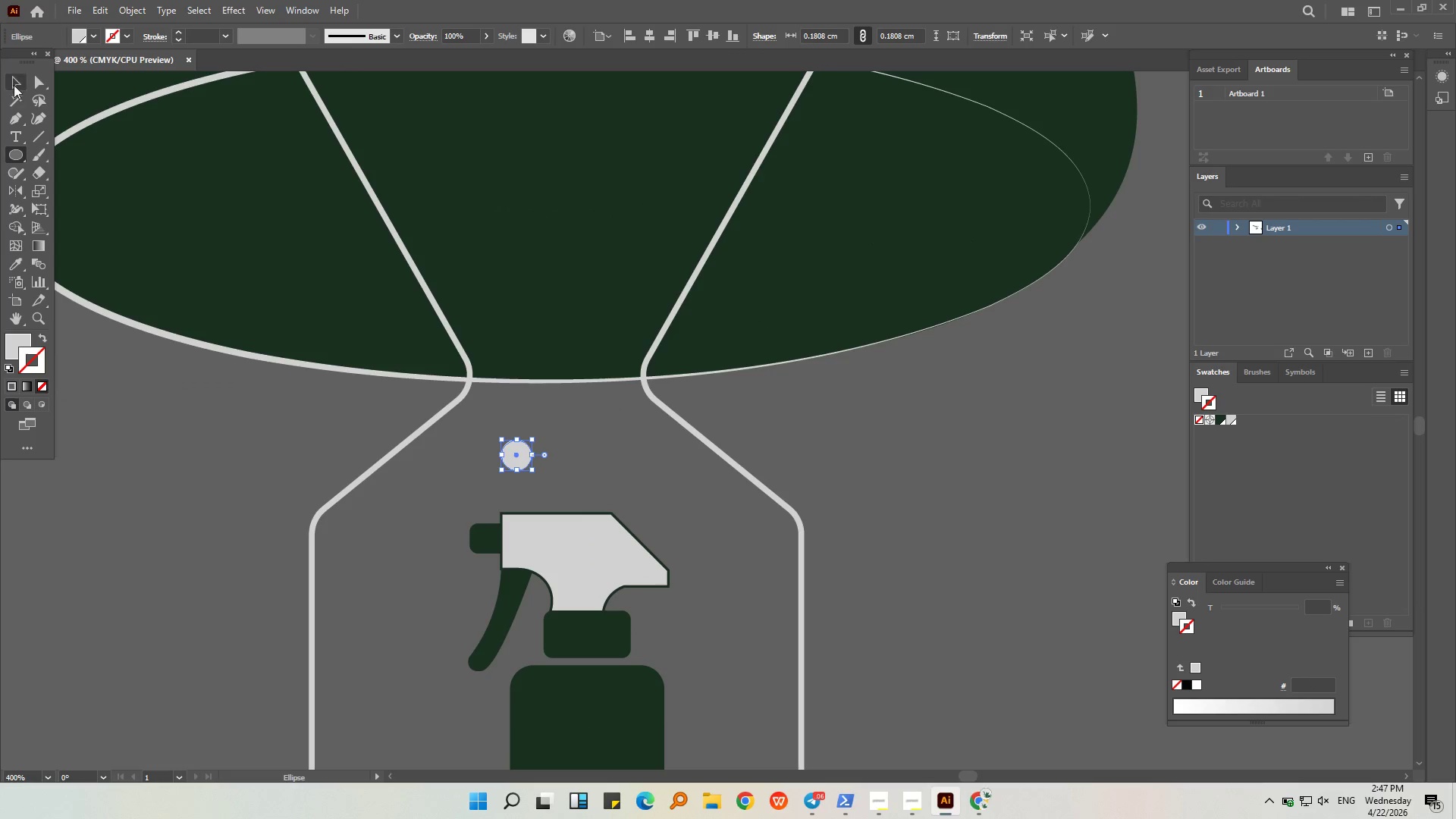 
double_click([107, 472])
 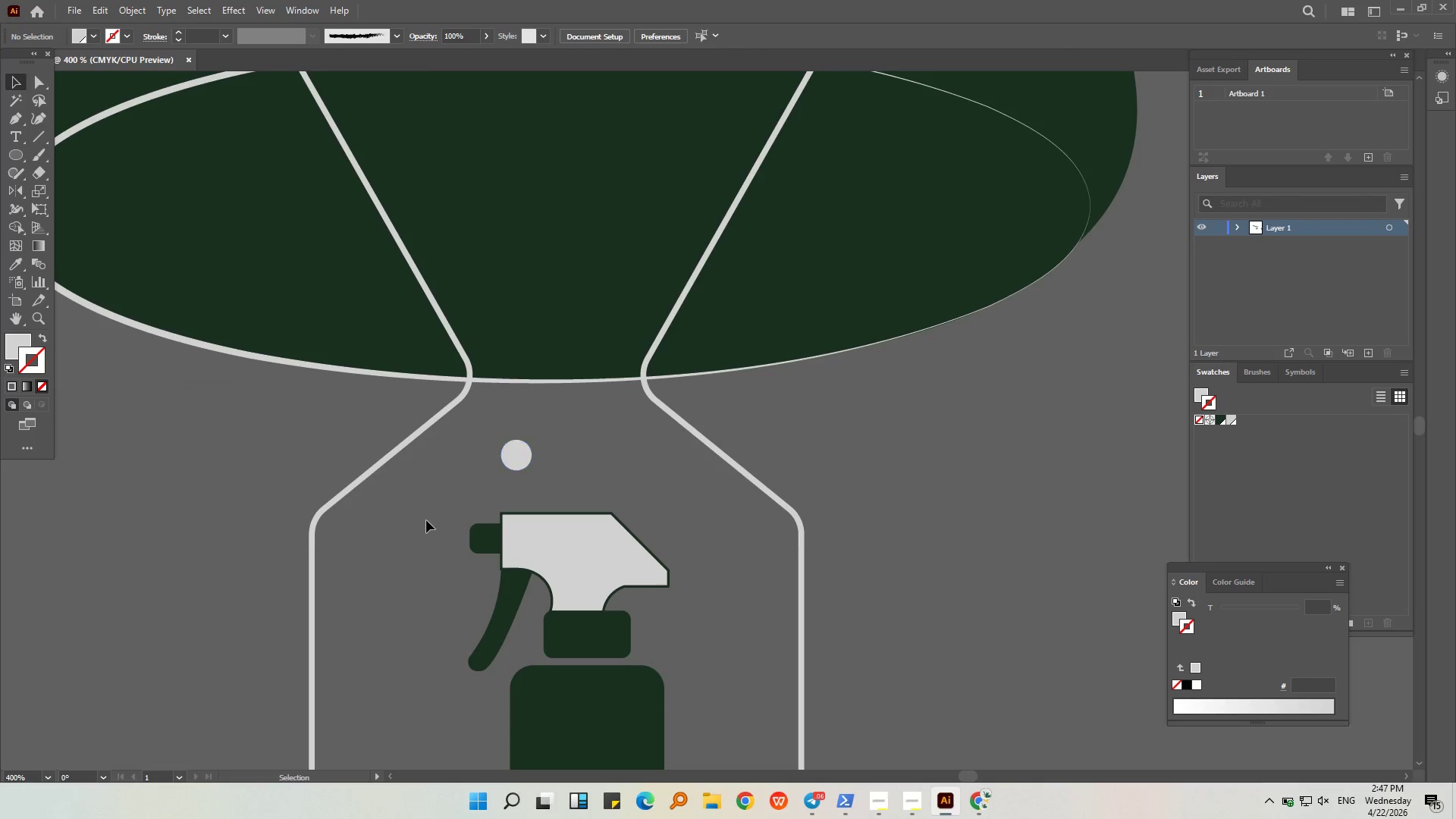 
key(Alt+AltLeft)
 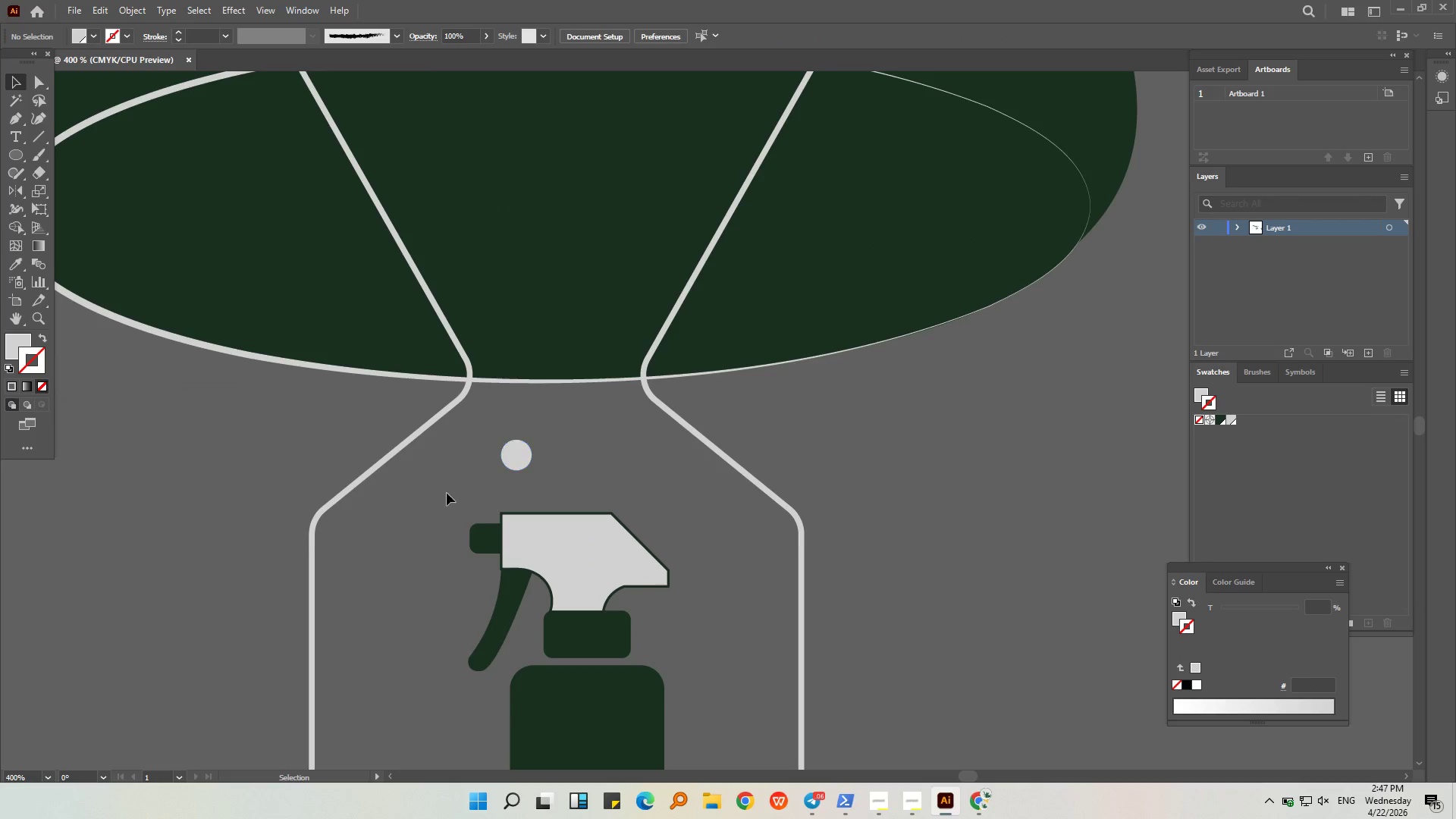 
left_click([546, 475])
 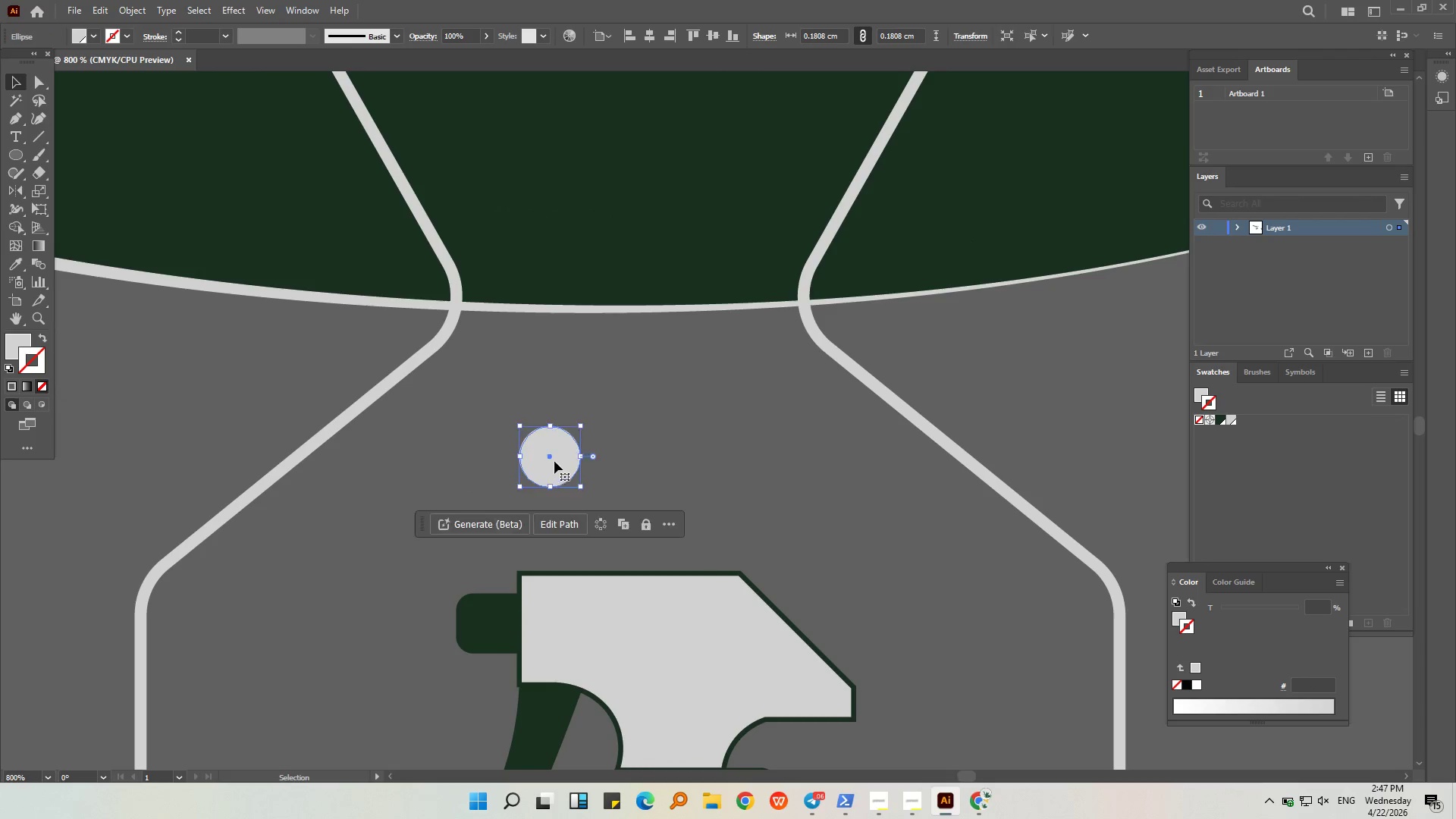 
scroll: coordinate [527, 490], scroll_direction: up, amount: 3.0
 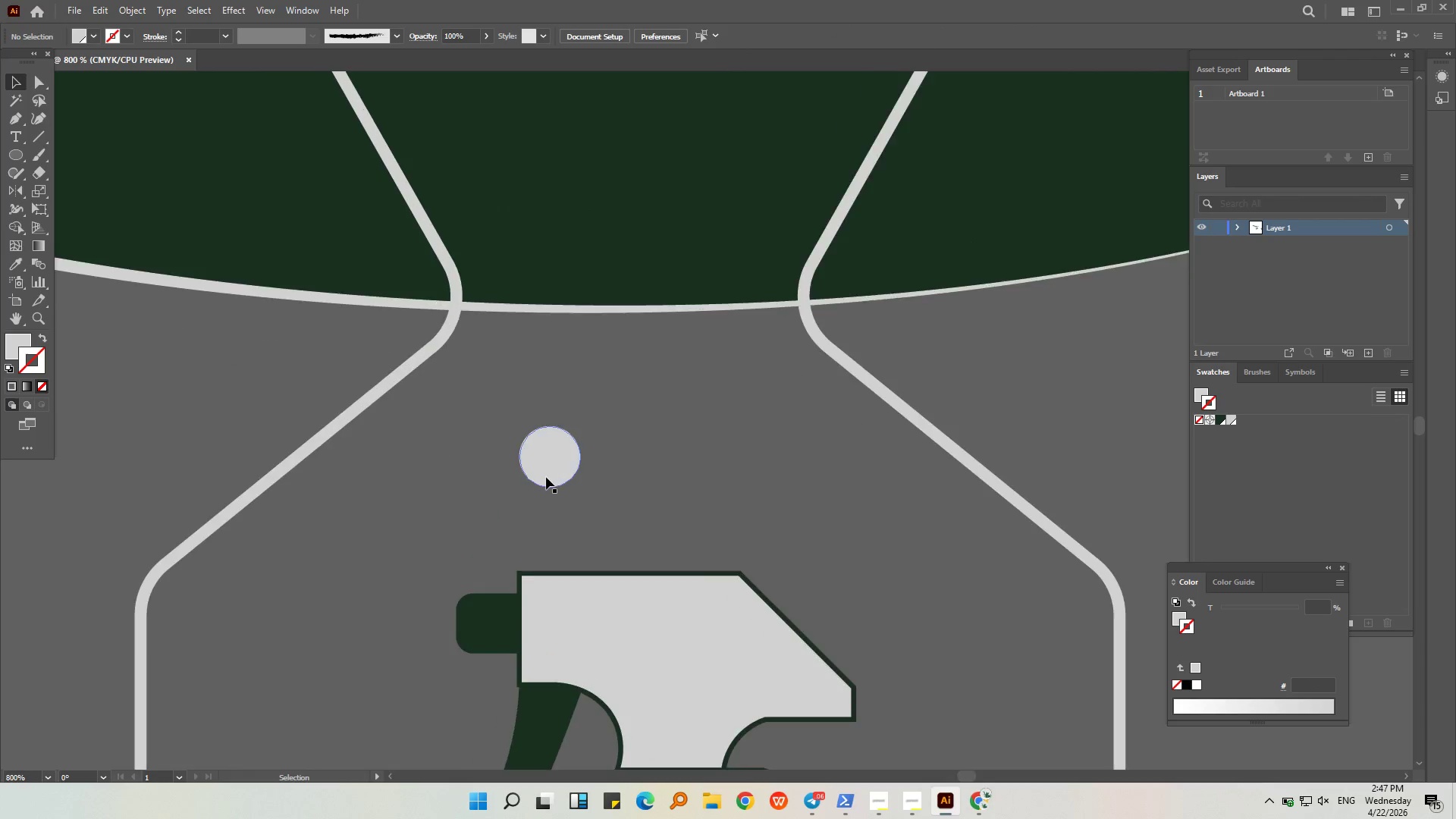 
left_click_drag(start_coordinate=[554, 468], to_coordinate=[555, 504])
 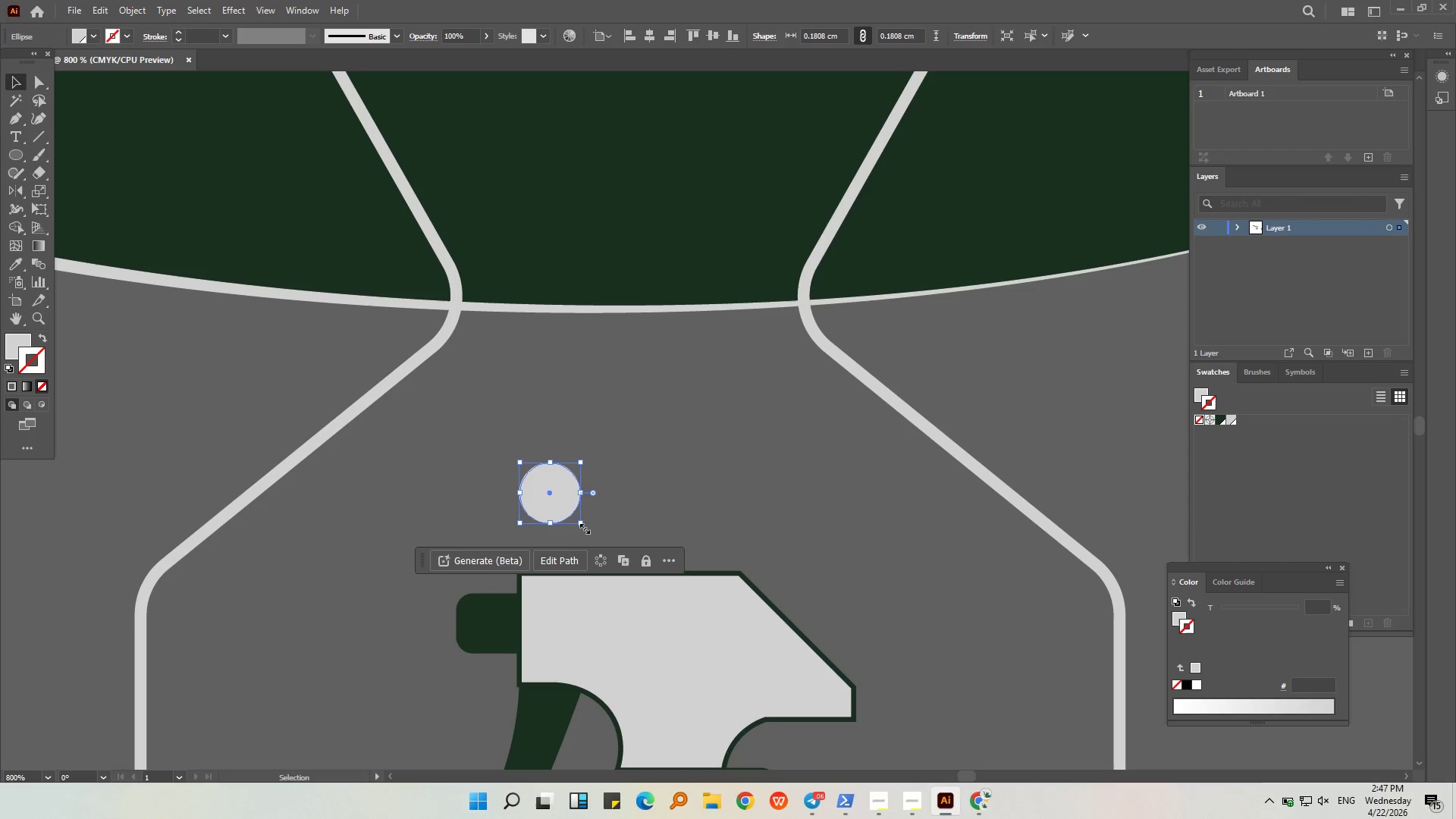 
left_click_drag(start_coordinate=[583, 527], to_coordinate=[574, 489])
 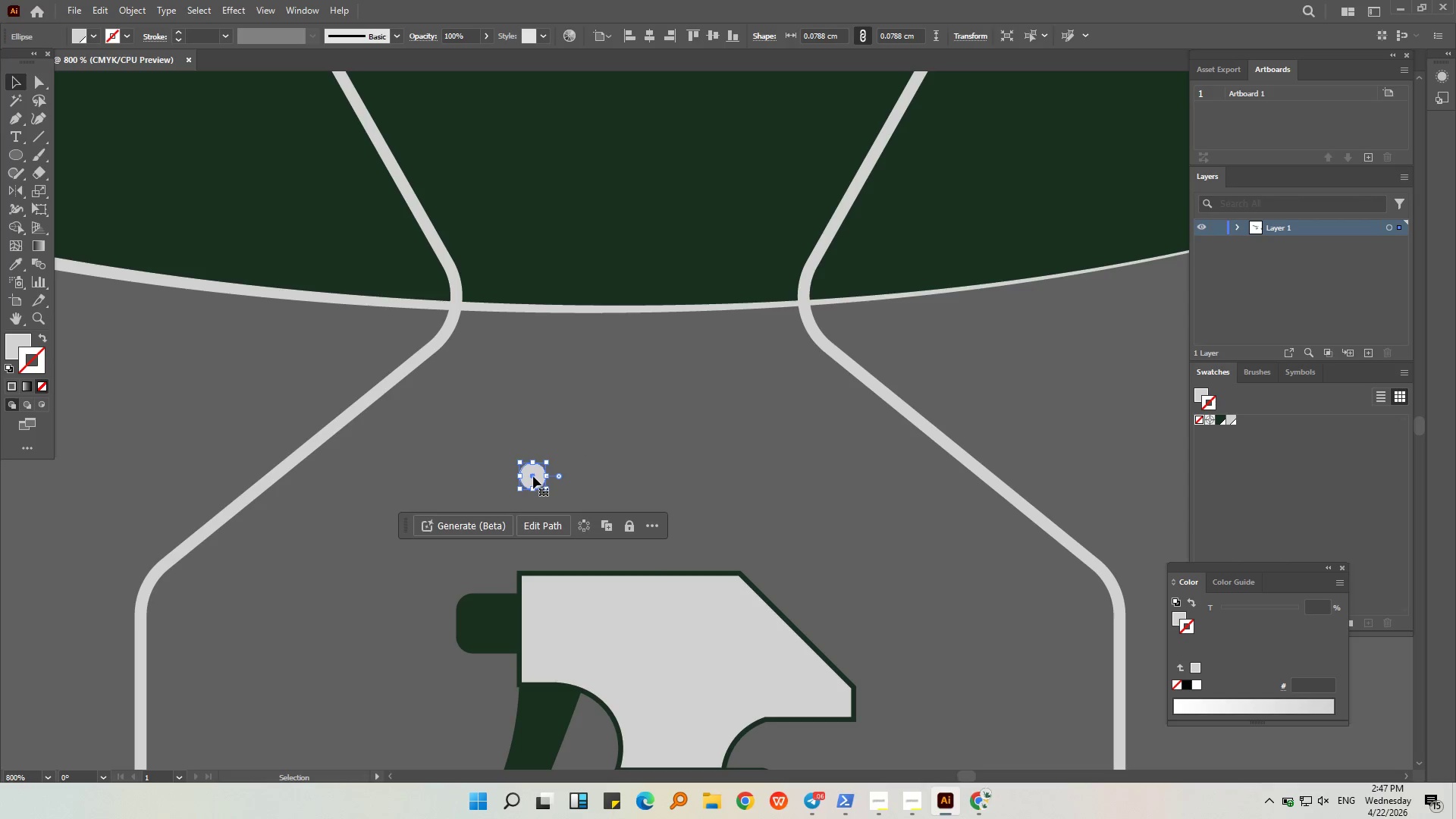 
hold_key(key=ShiftLeft, duration=0.77)
 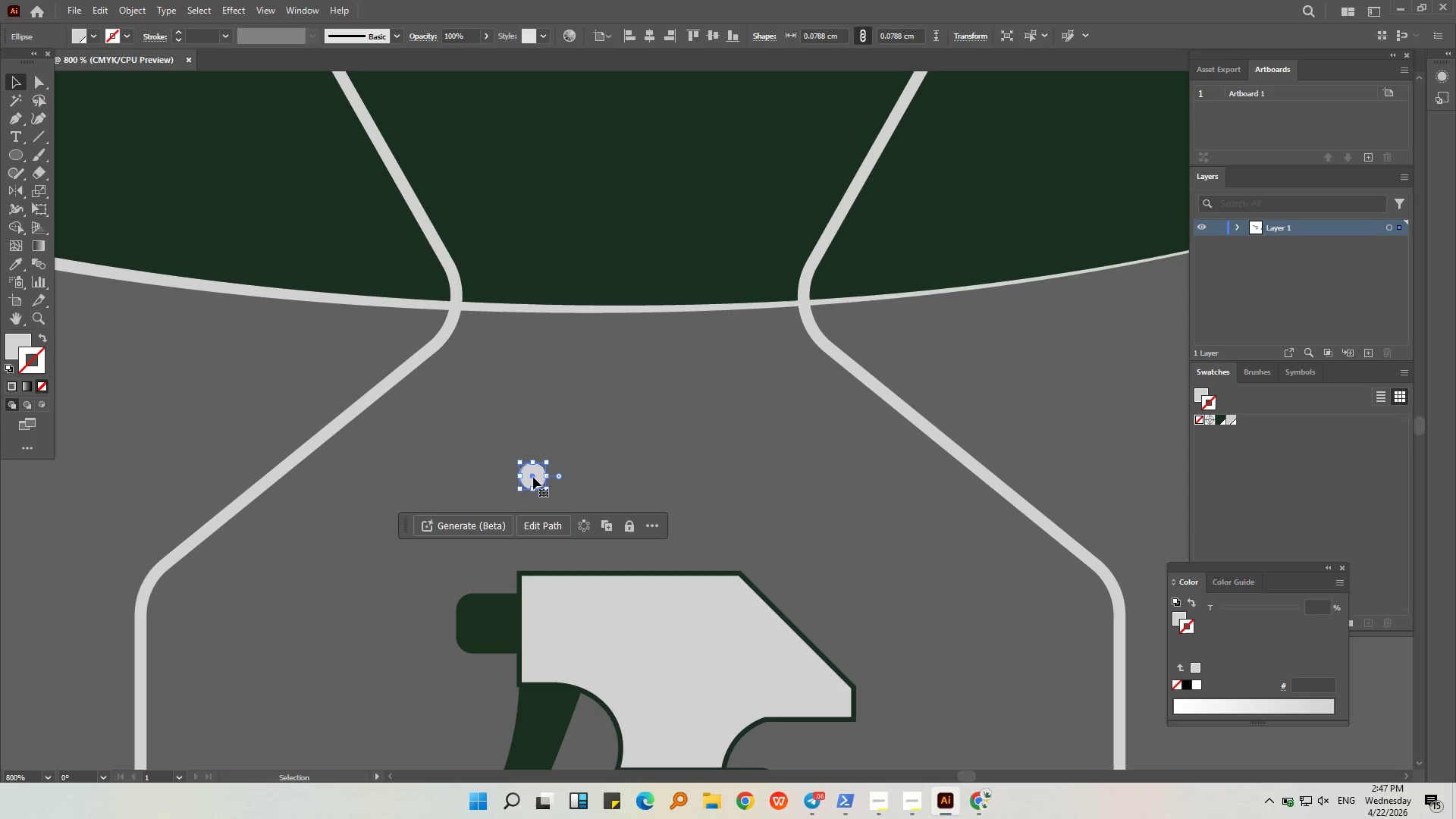 
left_click_drag(start_coordinate=[533, 476], to_coordinate=[535, 500])
 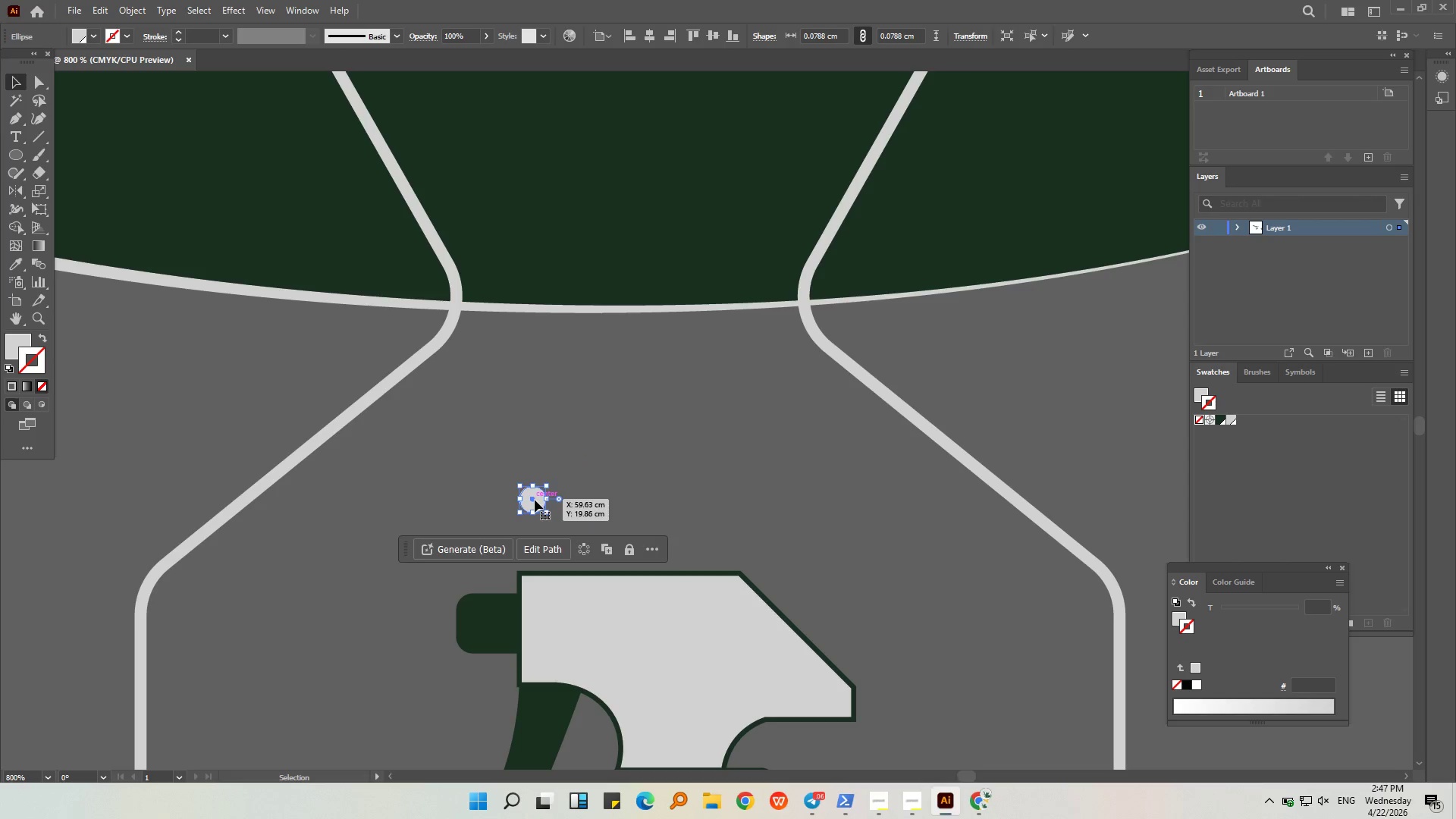 
left_click_drag(start_coordinate=[535, 500], to_coordinate=[578, 500])
 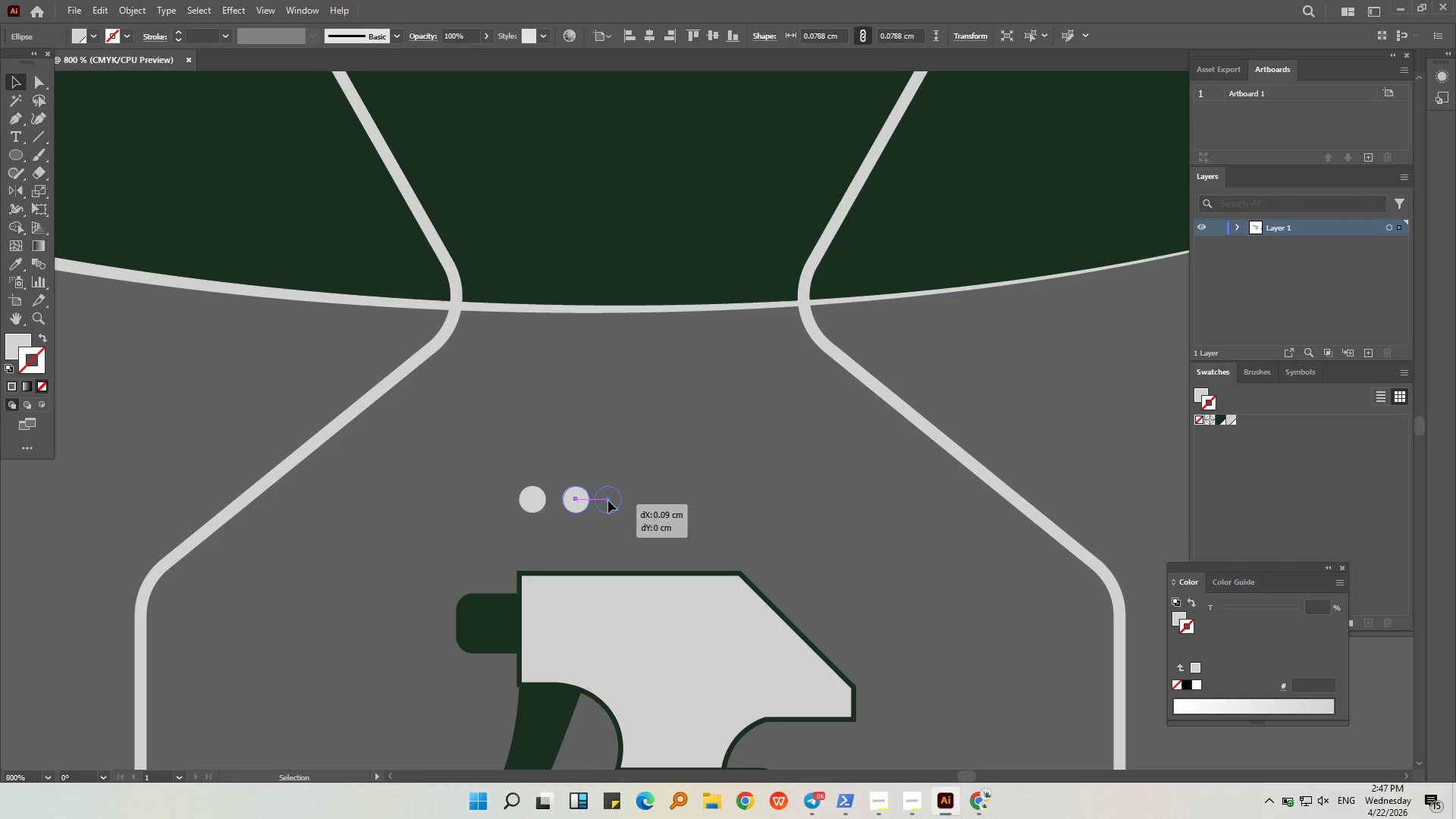 
hold_key(key=AltLeft, duration=0.75)
 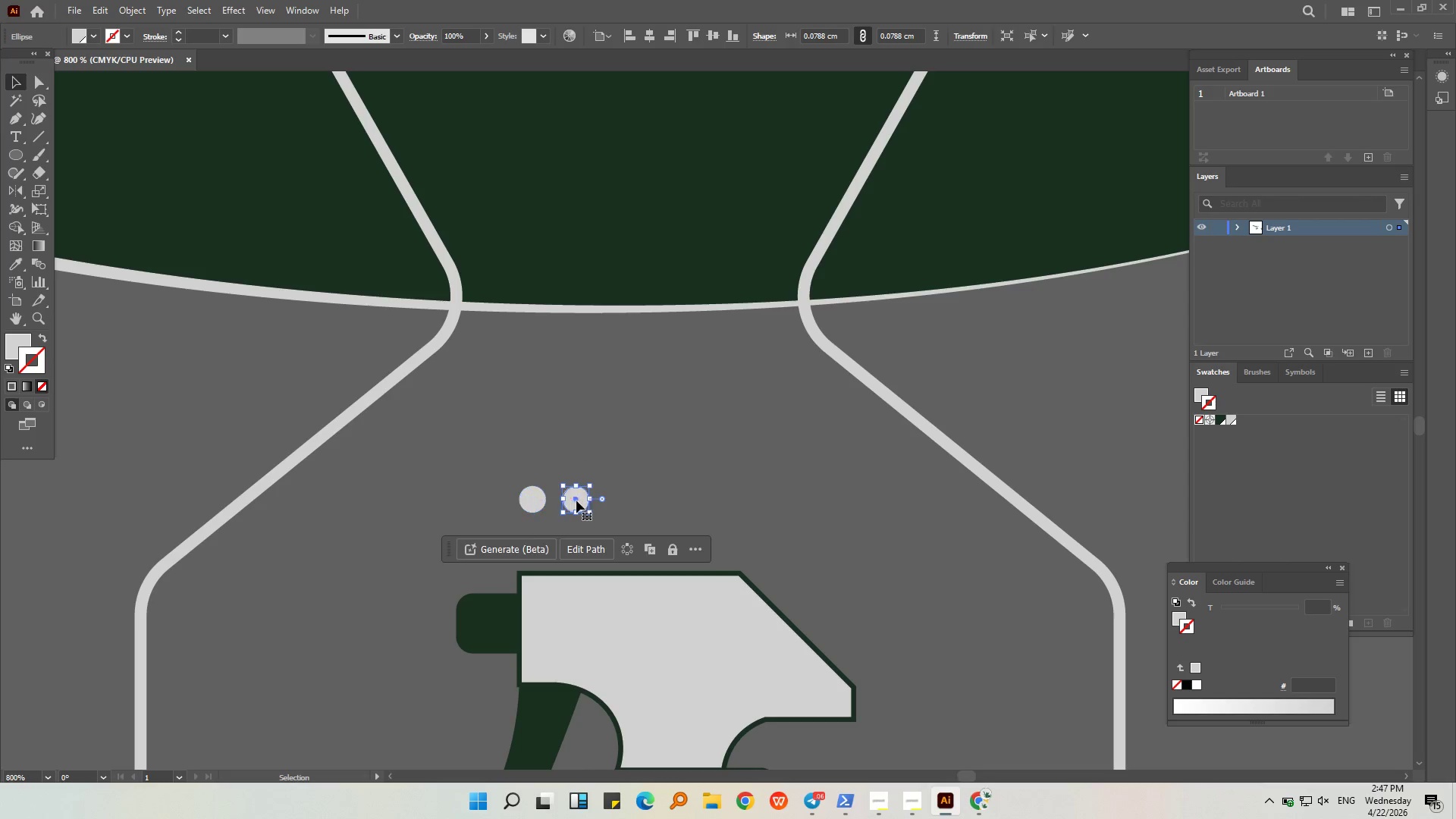 
left_click_drag(start_coordinate=[576, 500], to_coordinate=[617, 500])
 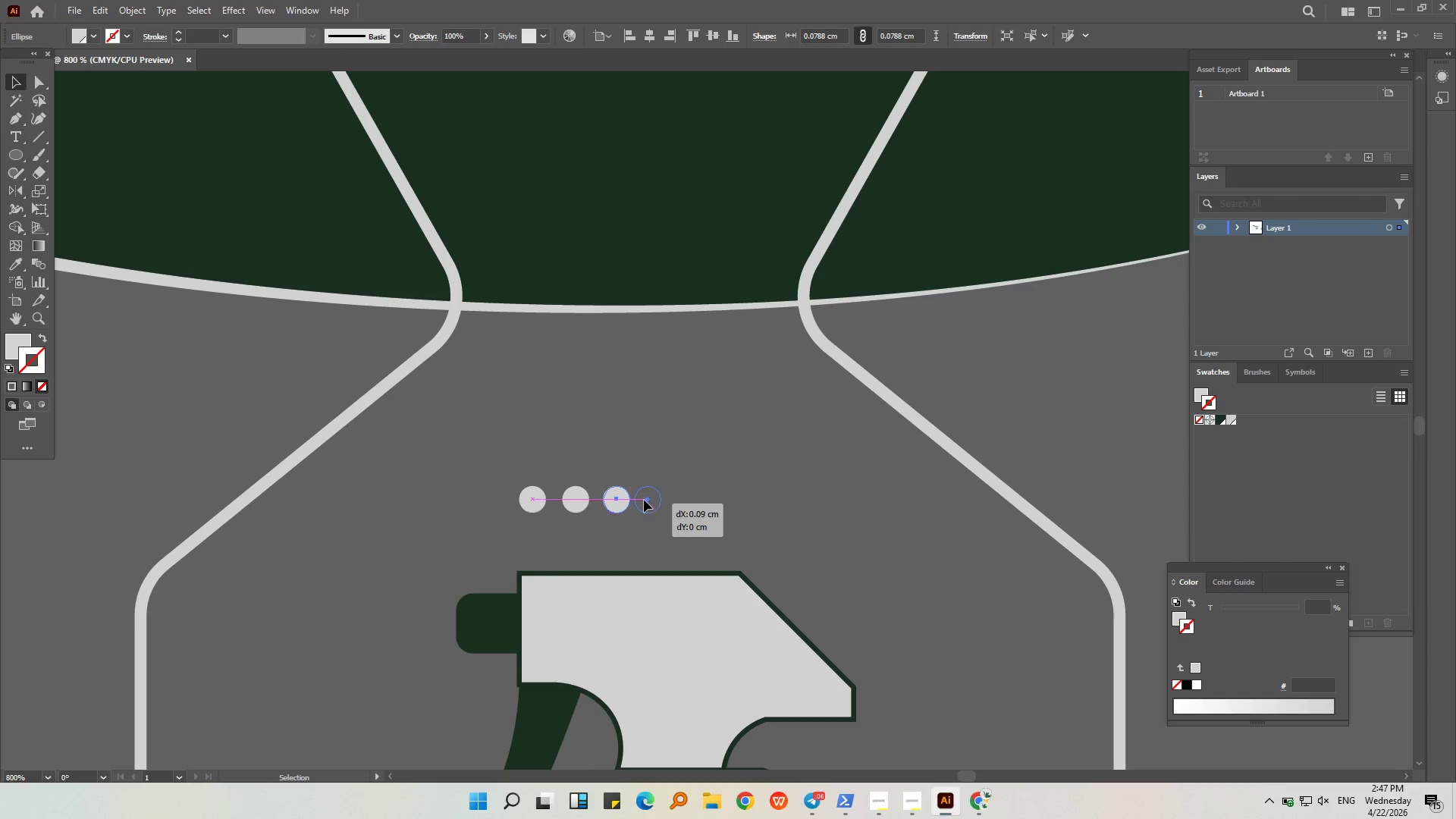 
hold_key(key=AltLeft, duration=0.75)
 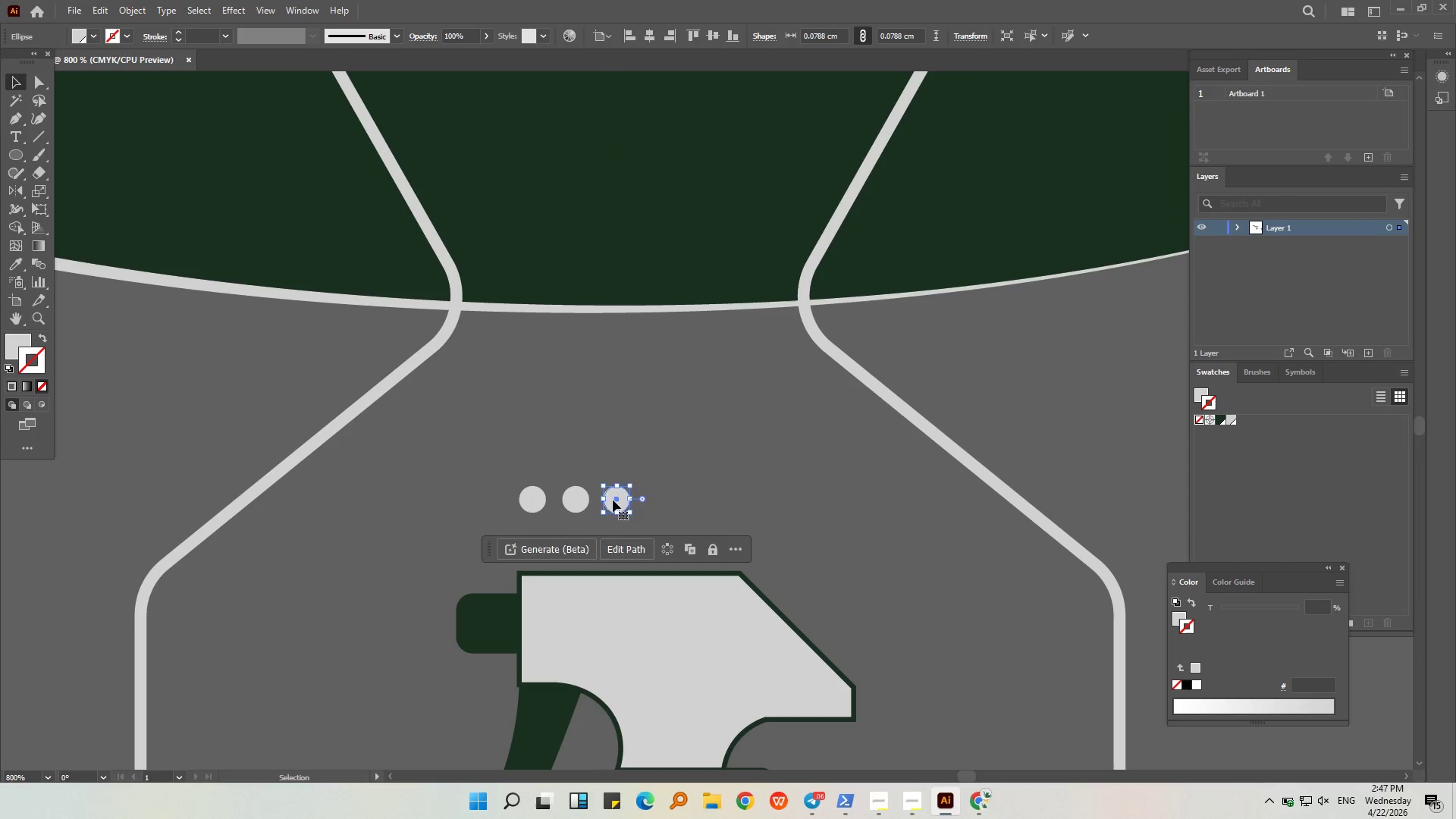 
left_click_drag(start_coordinate=[613, 500], to_coordinate=[656, 500])
 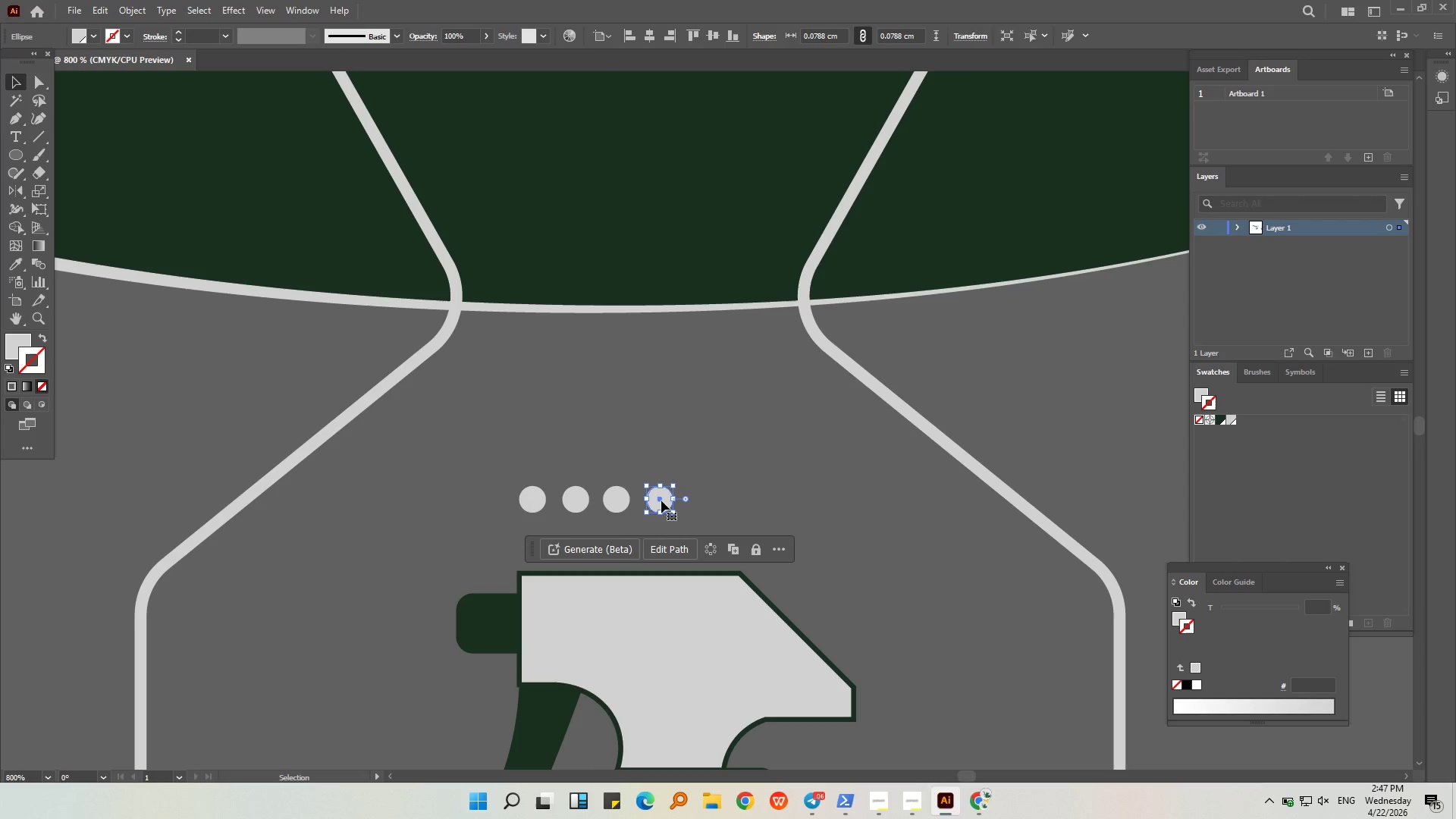 
hold_key(key=AltLeft, duration=1.59)
 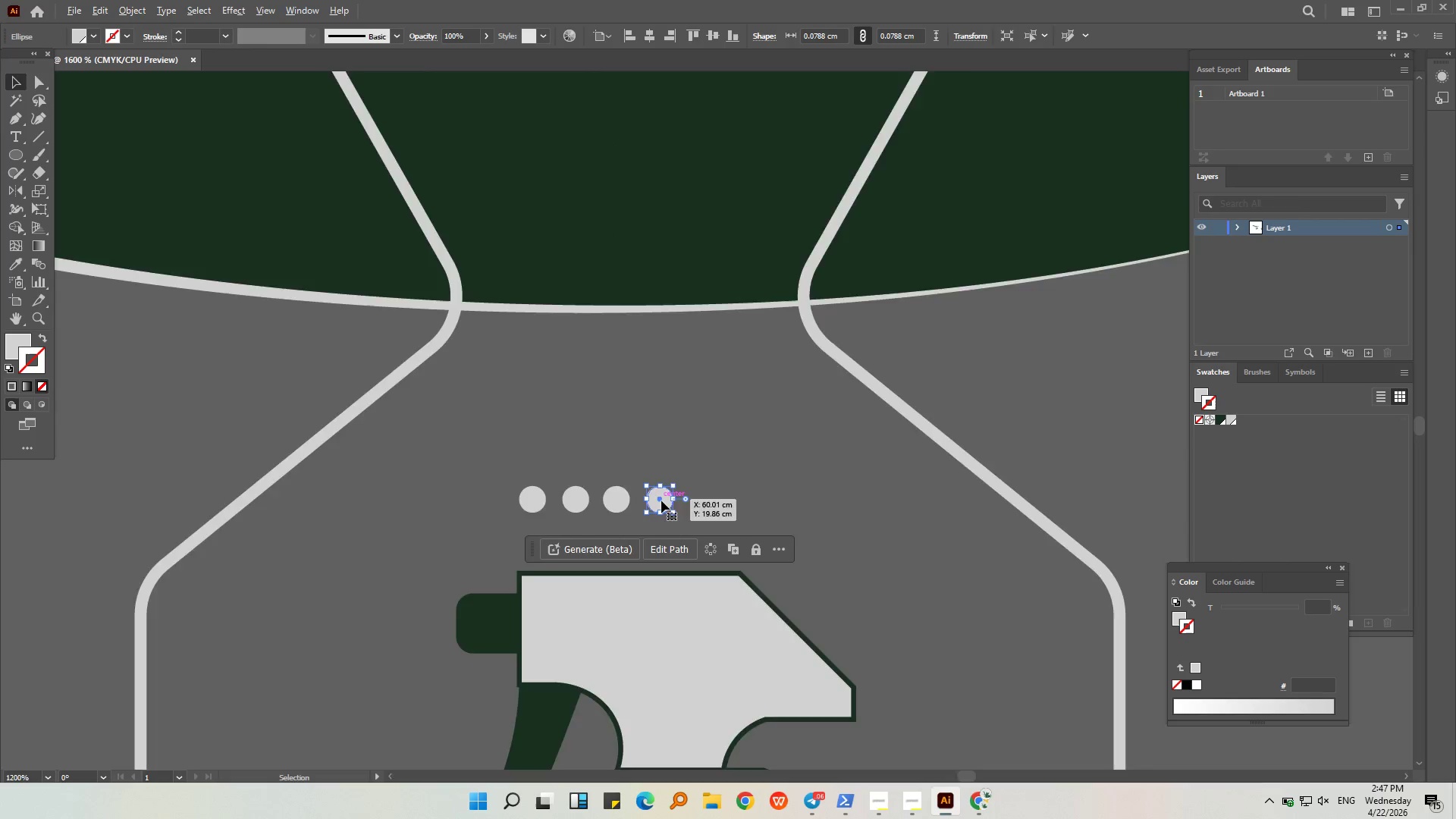 
left_click_drag(start_coordinate=[660, 500], to_coordinate=[649, 500])
 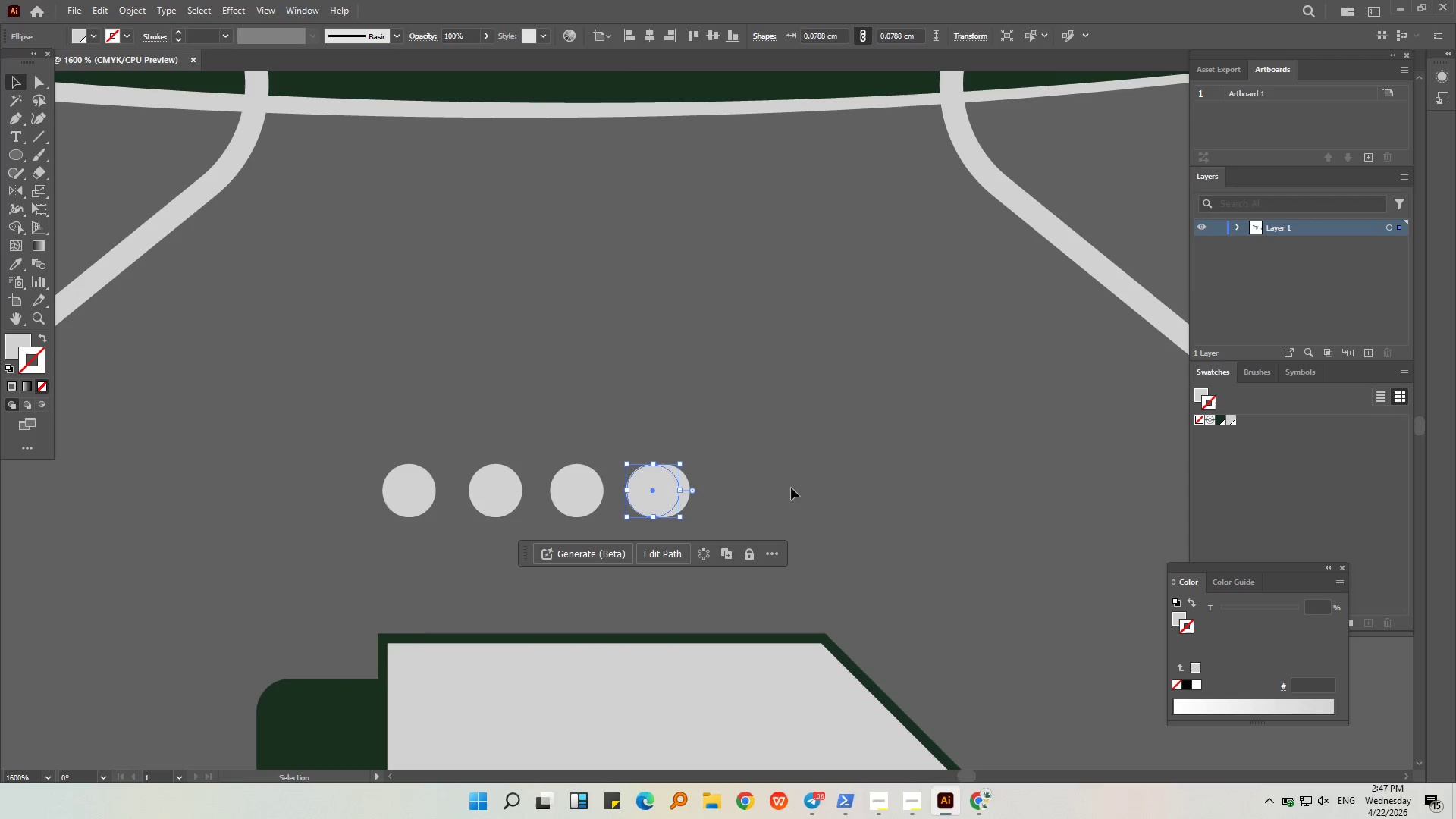 
hold_key(key=AltLeft, duration=0.69)
 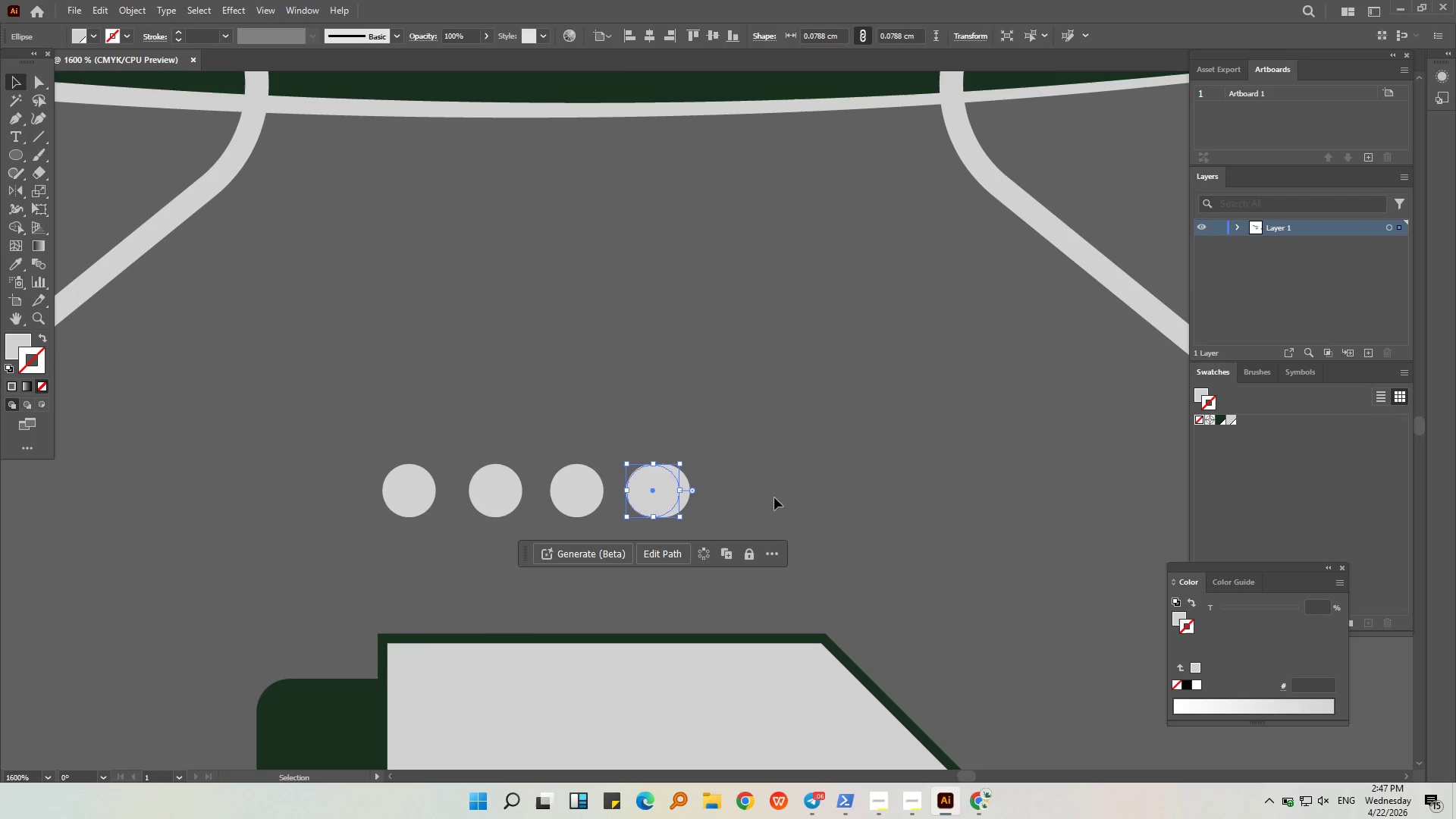 
scroll: coordinate [661, 500], scroll_direction: up, amount: 2.0
 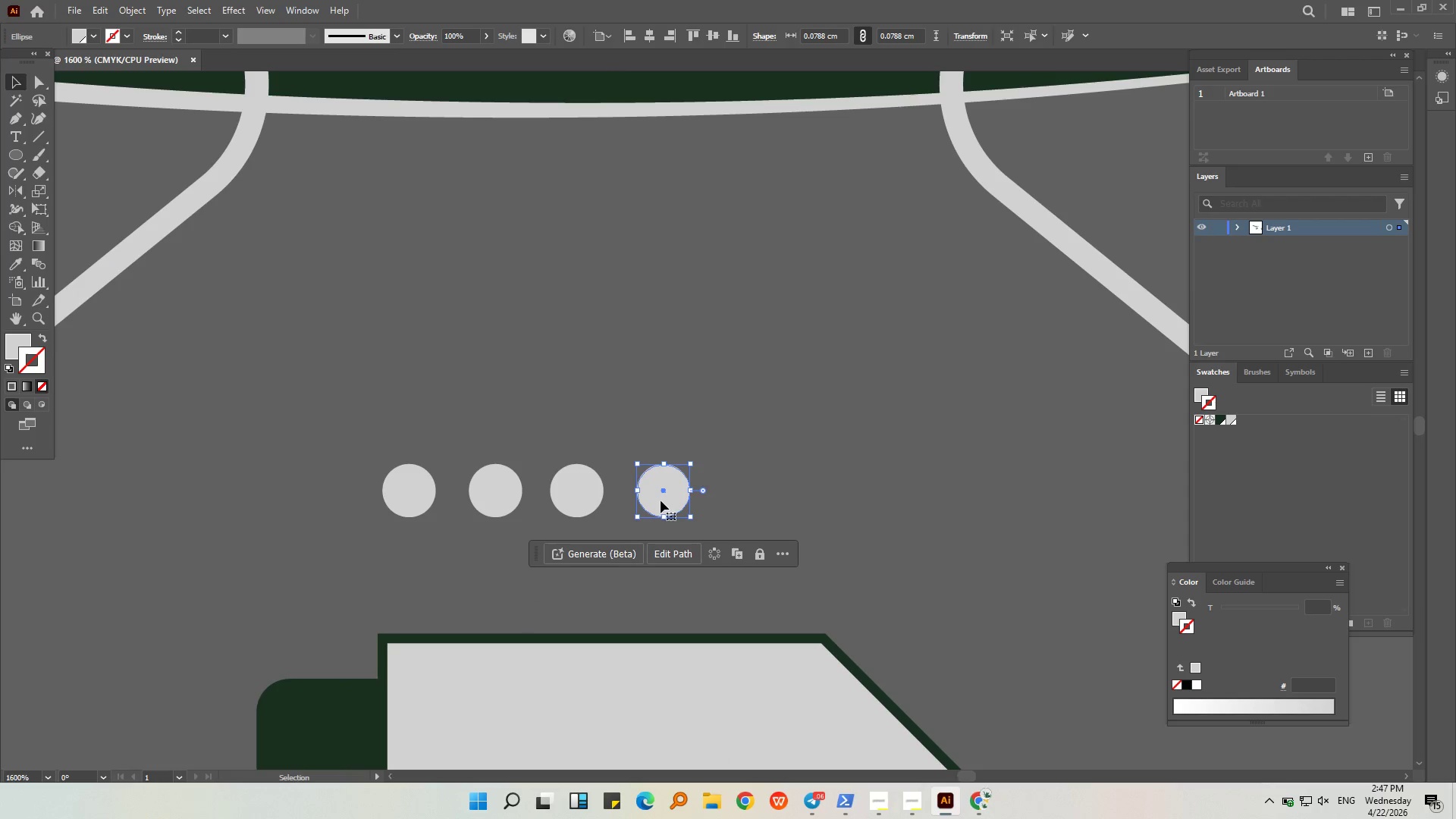 
left_click([791, 488])
 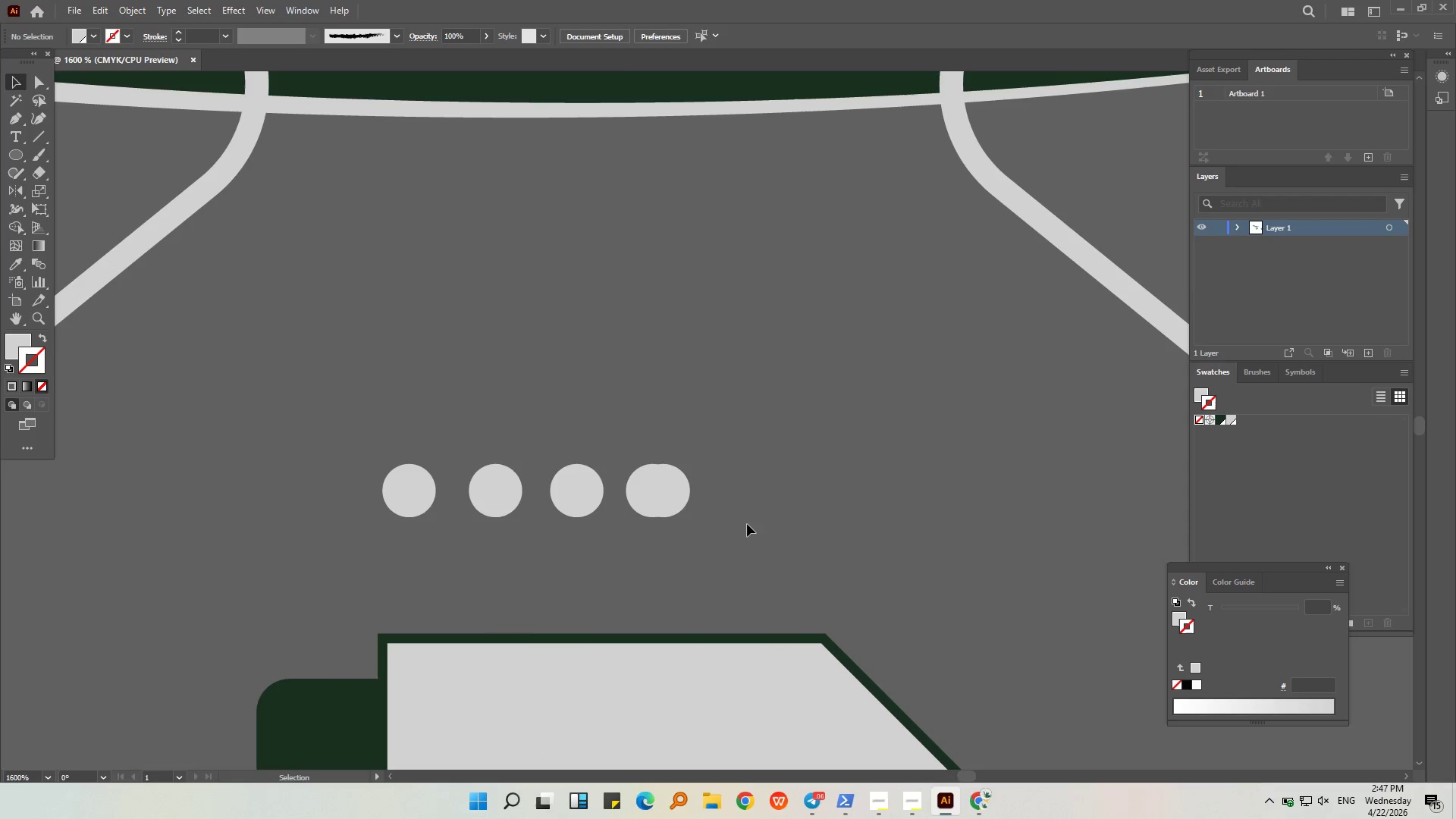 
left_click_drag(start_coordinate=[744, 527], to_coordinate=[366, 458])
 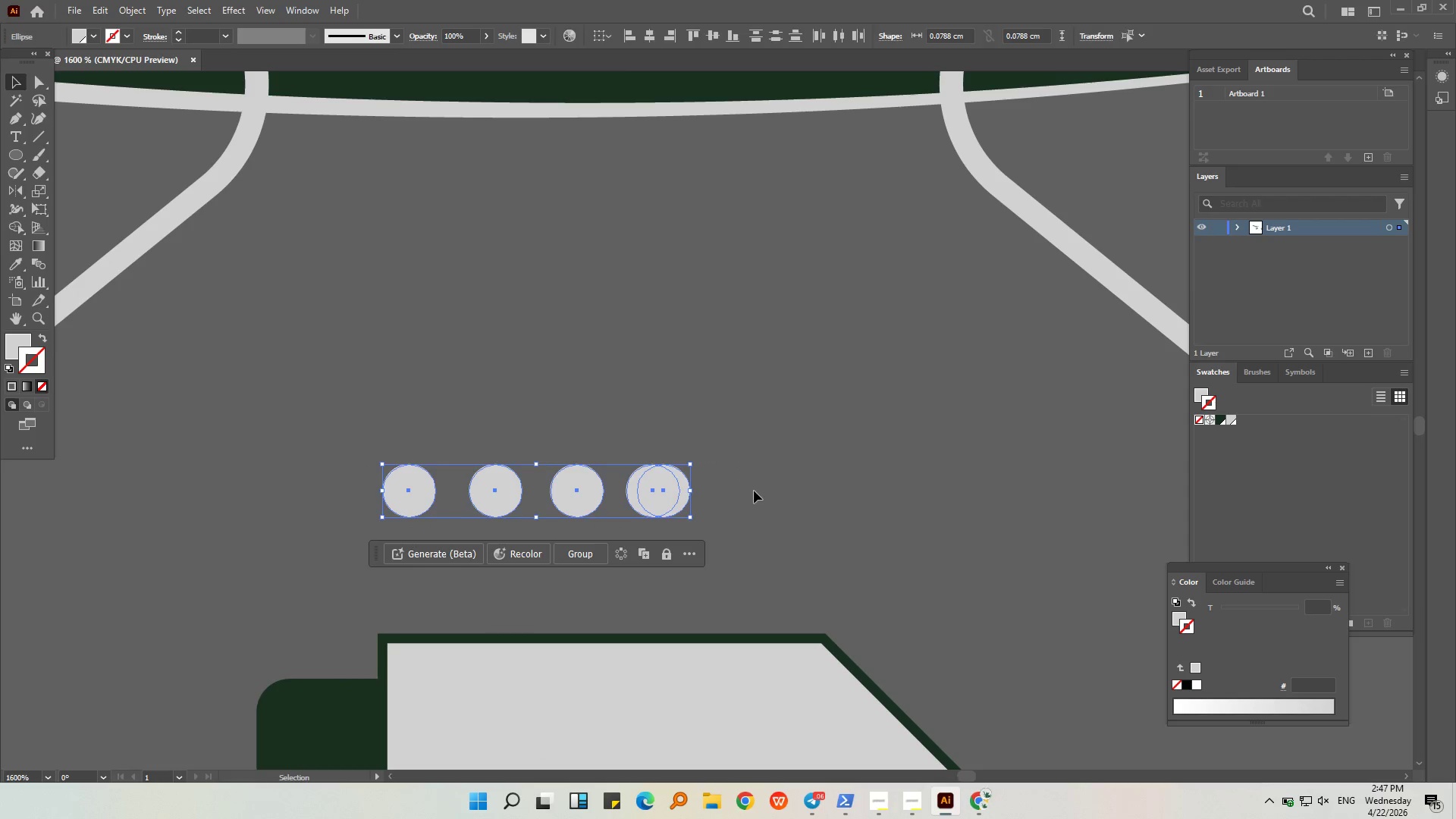 
double_click([675, 503])
 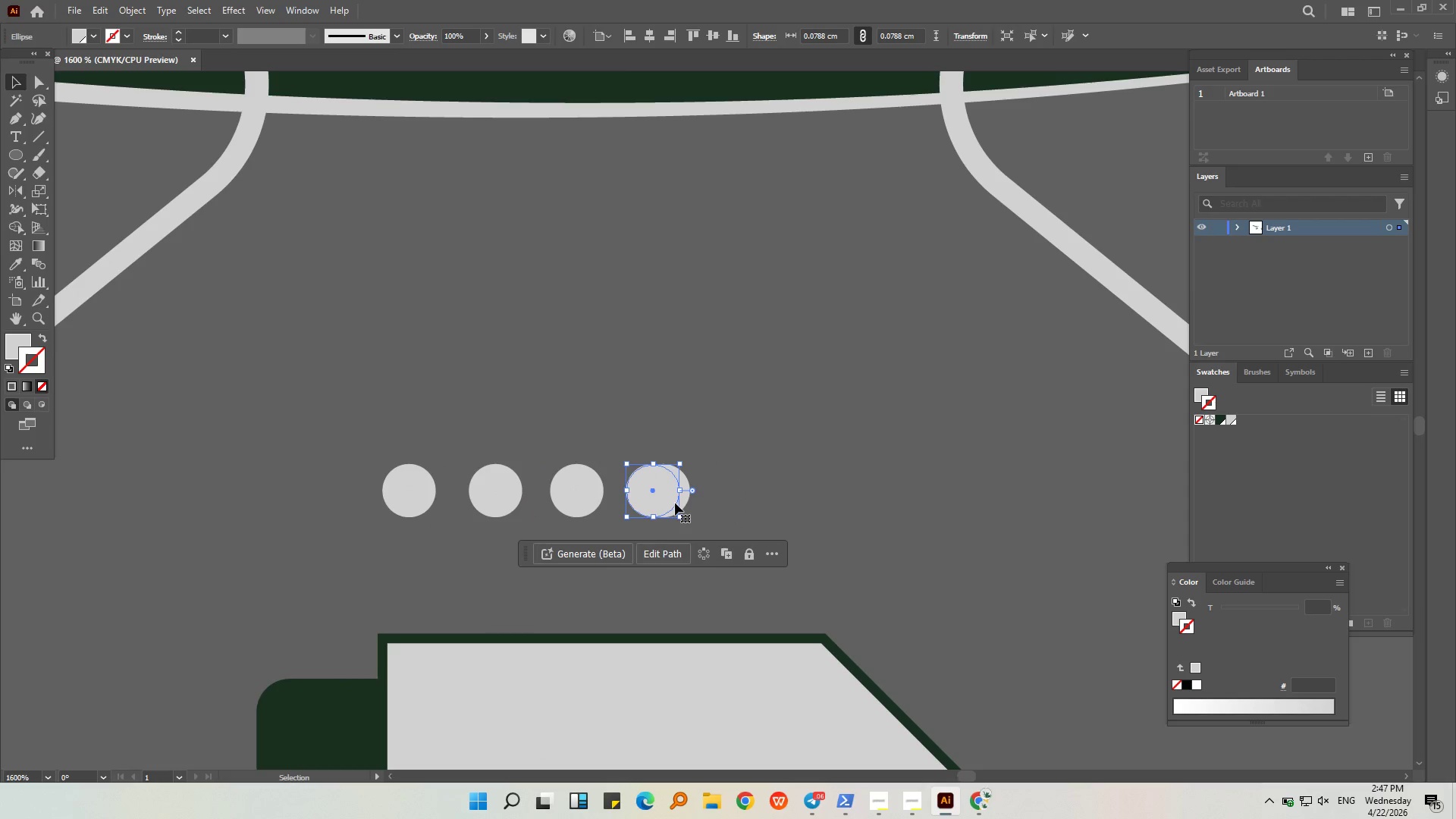 
key(Backspace)
 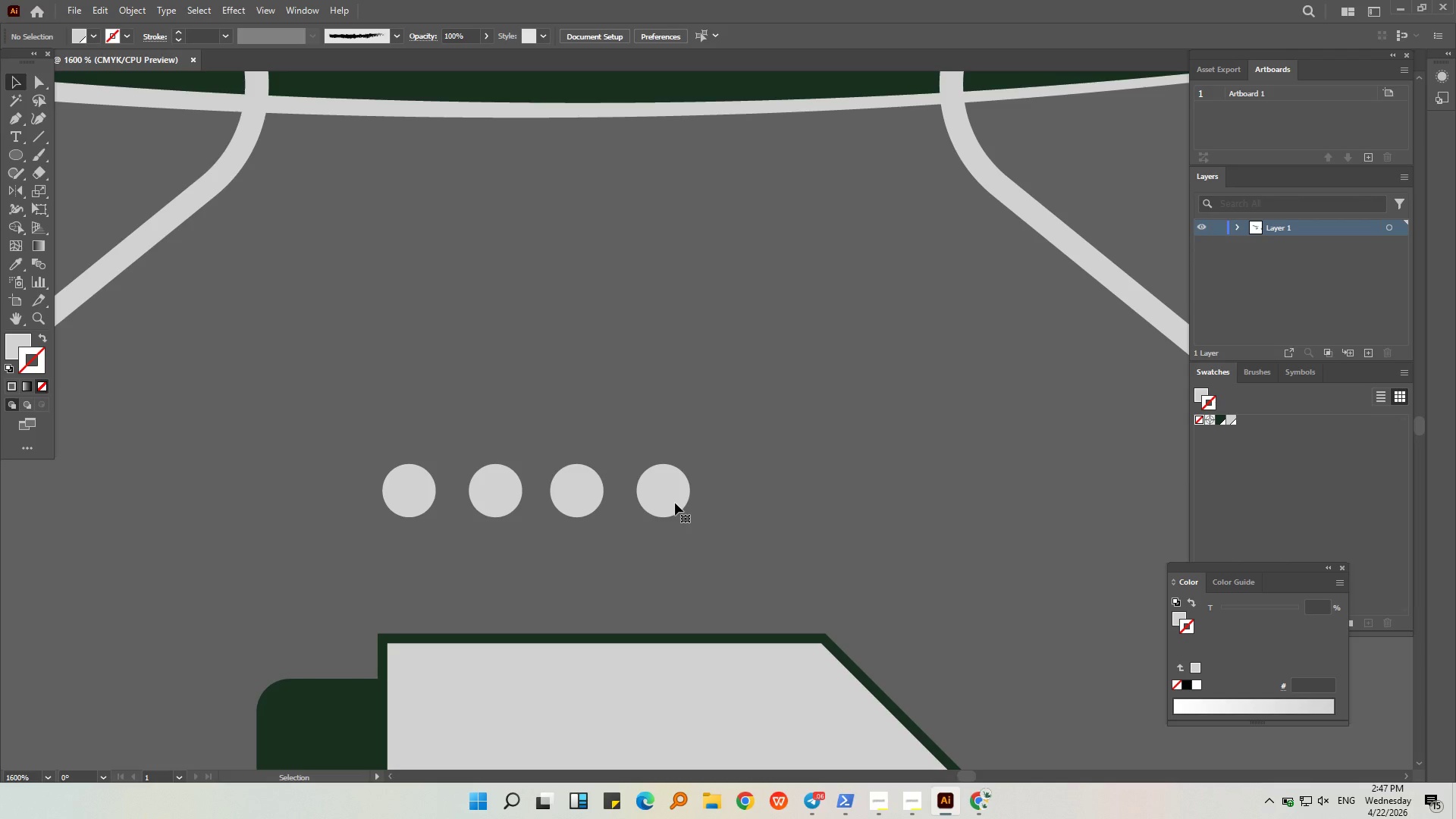 
left_click([674, 503])
 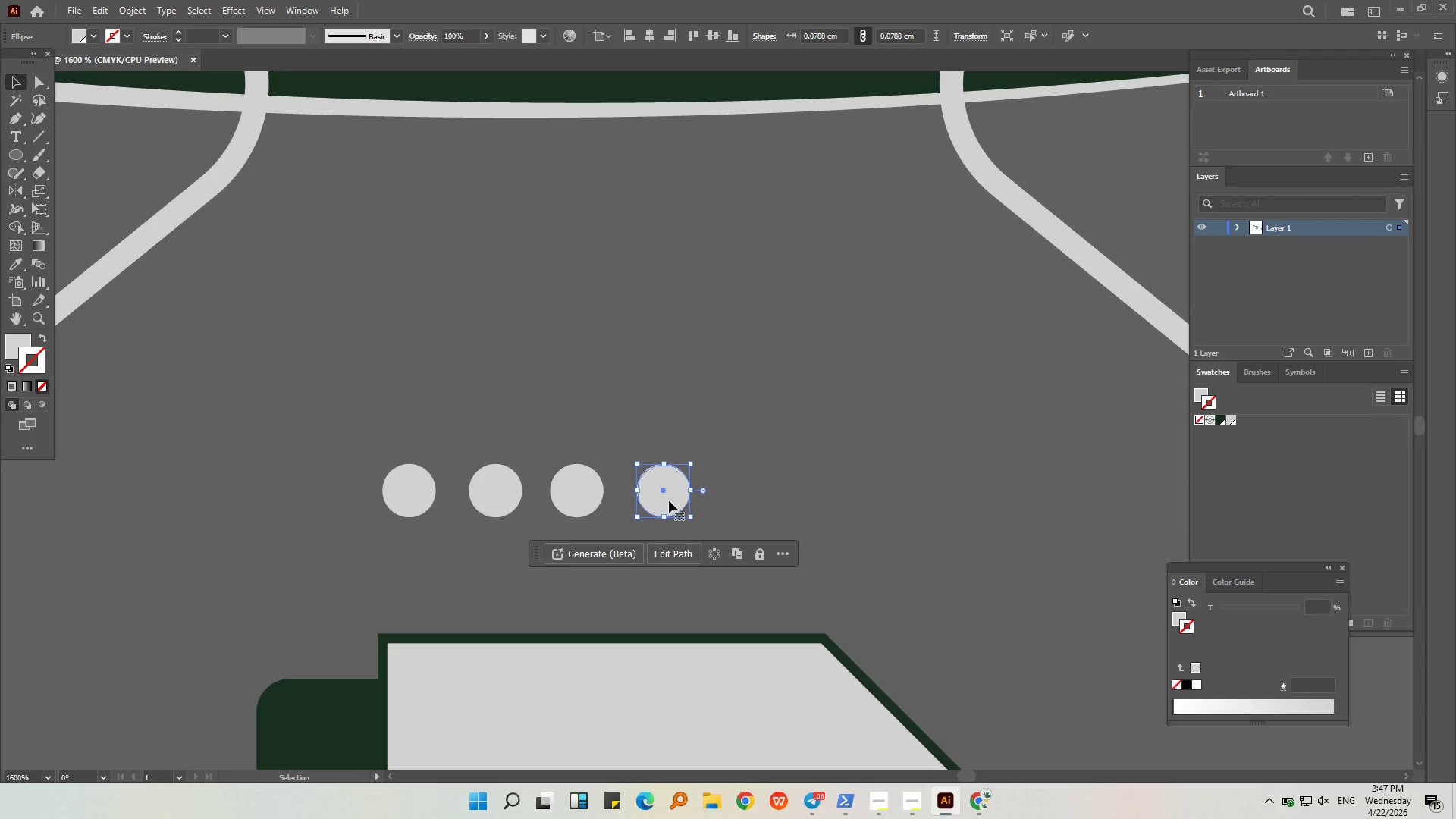 
hold_key(key=AltLeft, duration=0.47)
scroll: coordinate [669, 500], scroll_direction: up, amount: 2.0
 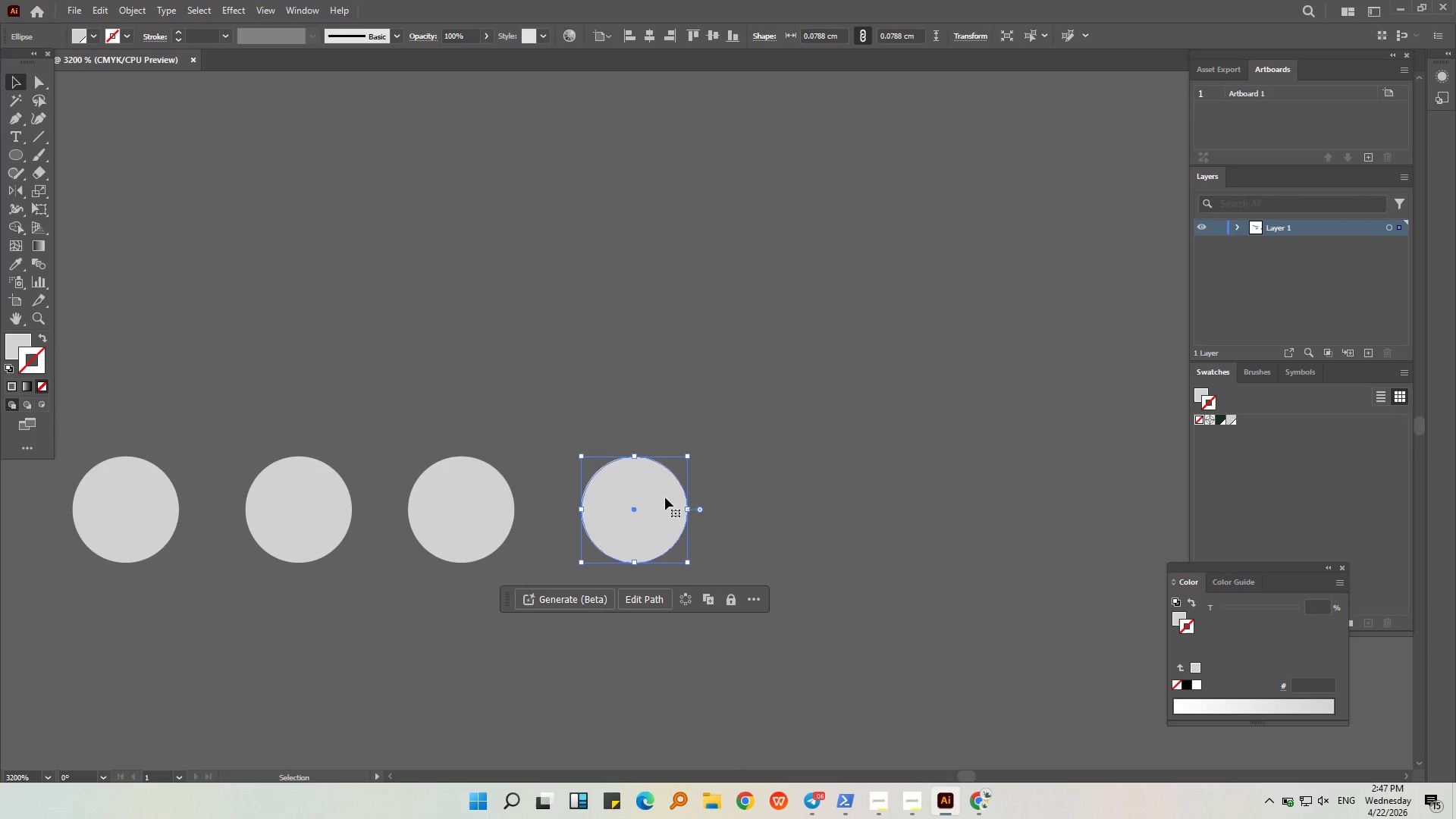 
left_click_drag(start_coordinate=[661, 502], to_coordinate=[657, 502])
 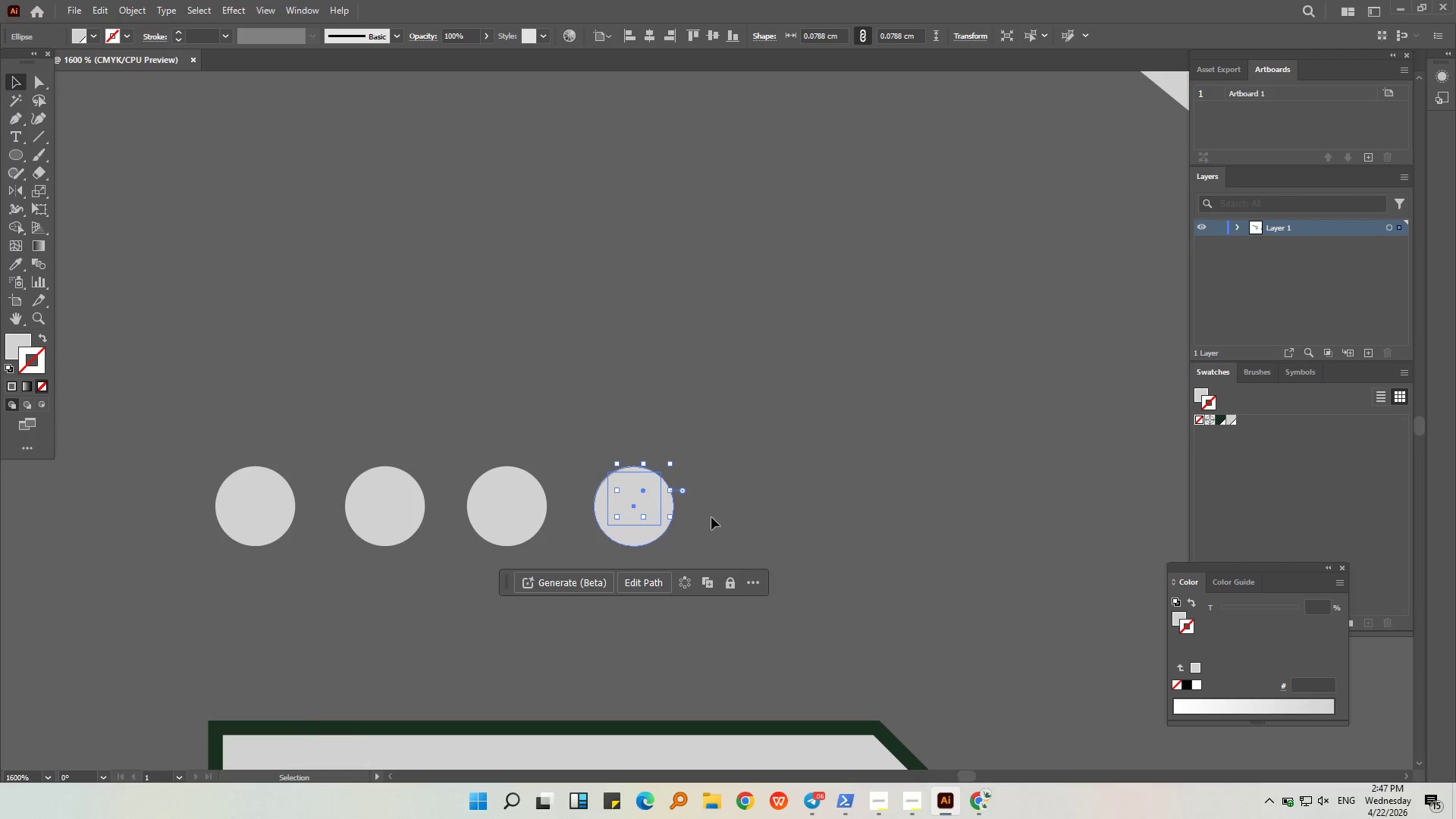 
hold_key(key=ShiftLeft, duration=0.62)
 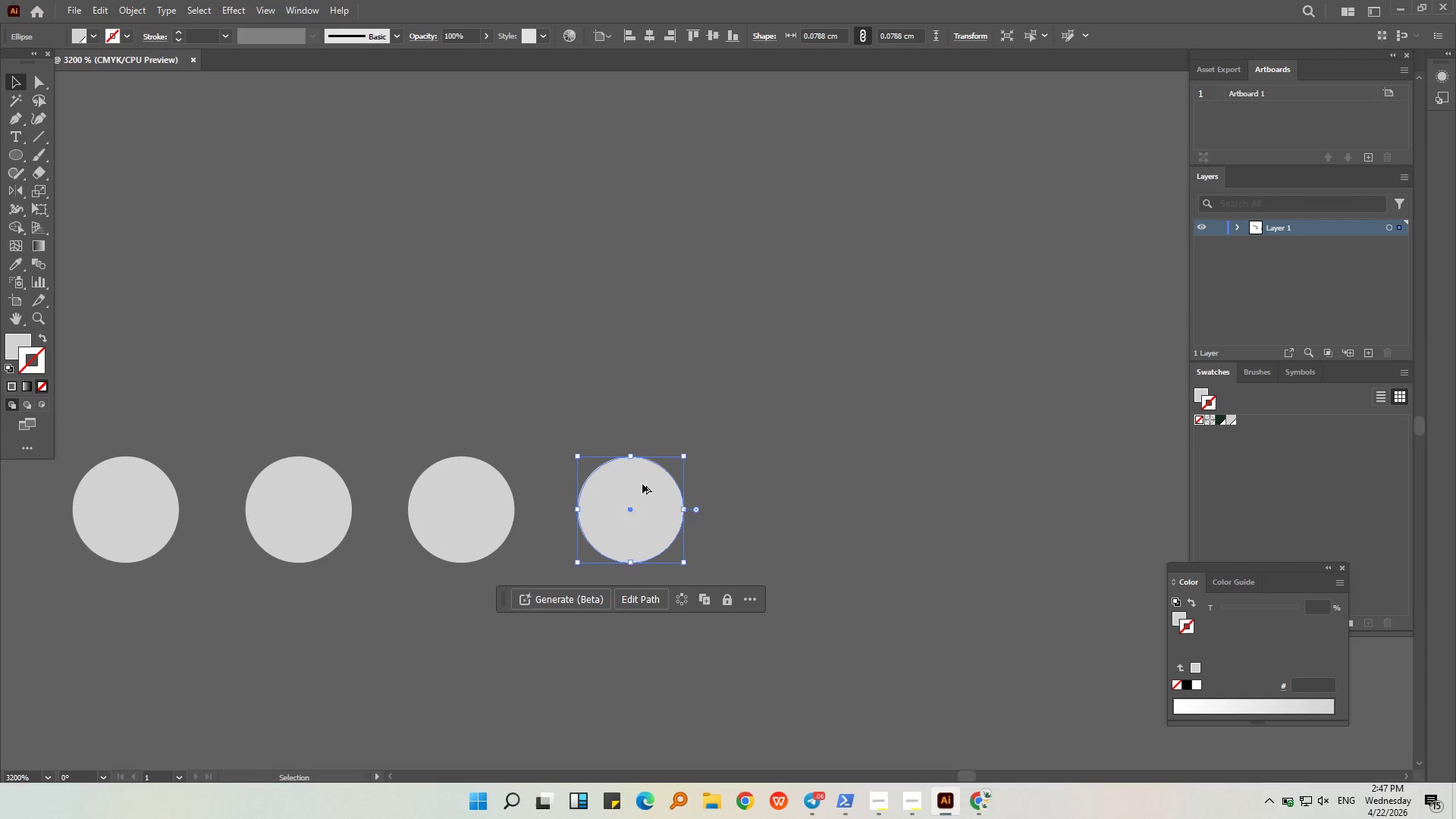 
key(Alt+AltLeft)
 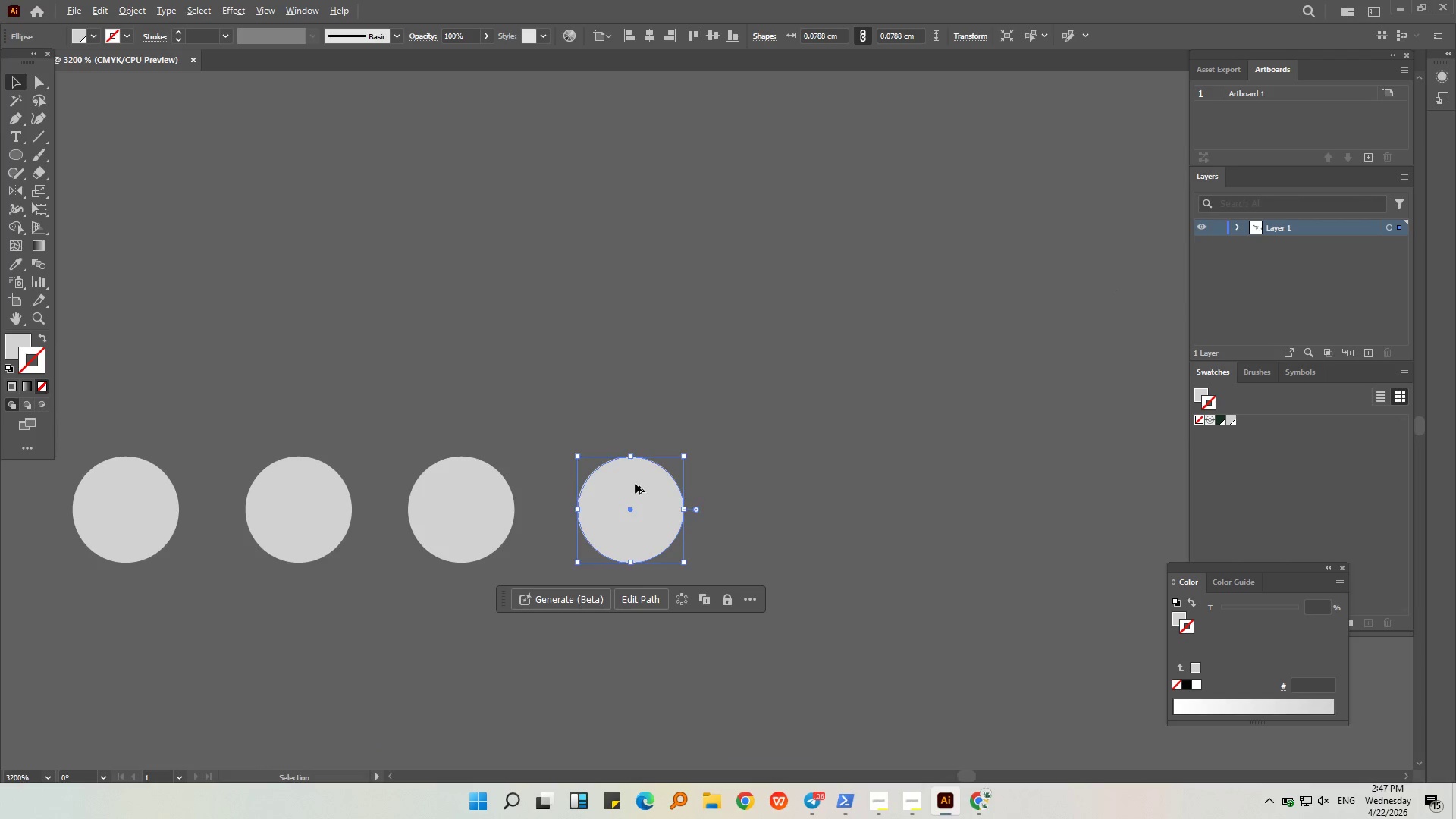 
left_click([717, 518])
 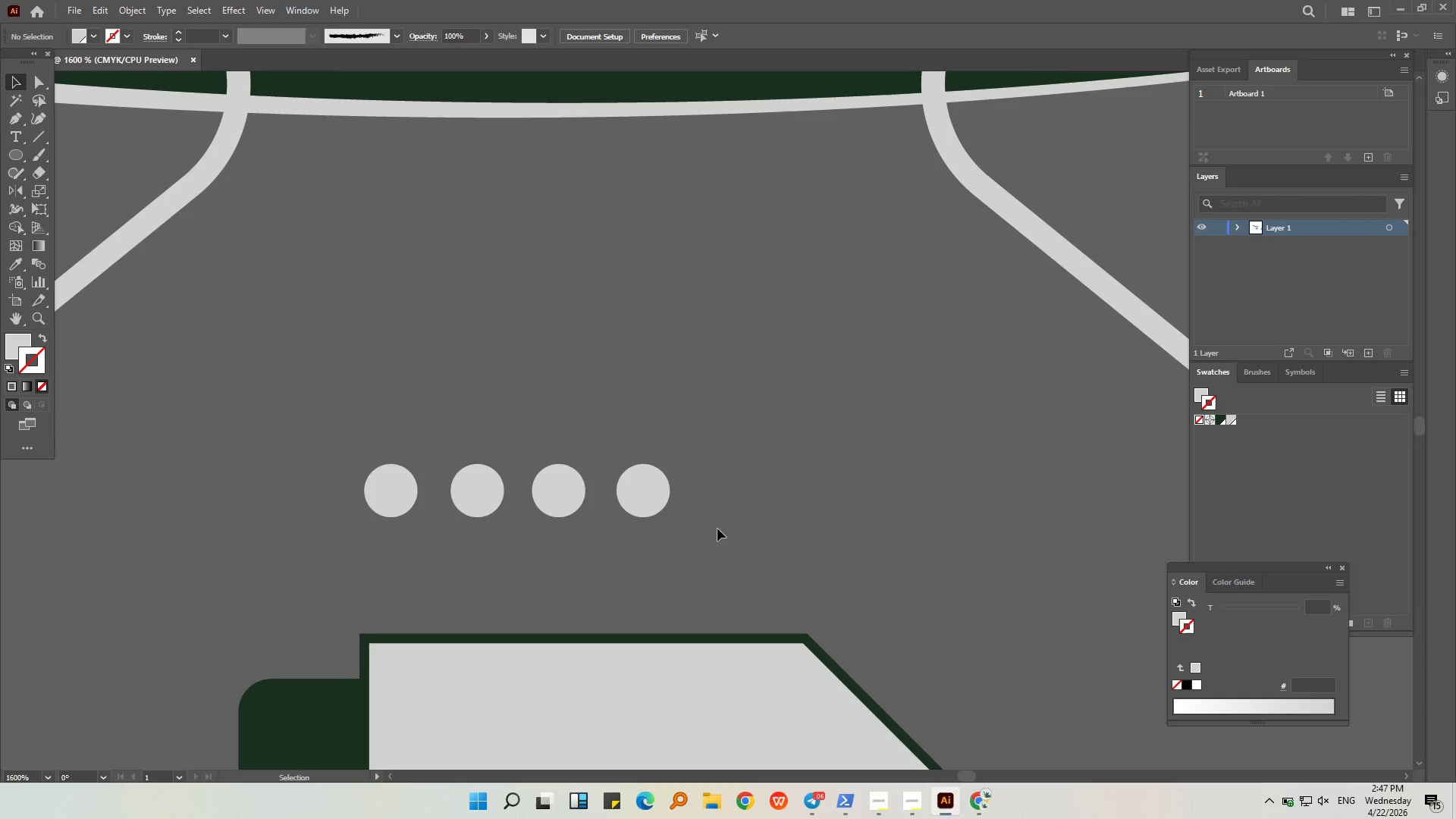 
scroll: coordinate [635, 484], scroll_direction: down, amount: 2.0
 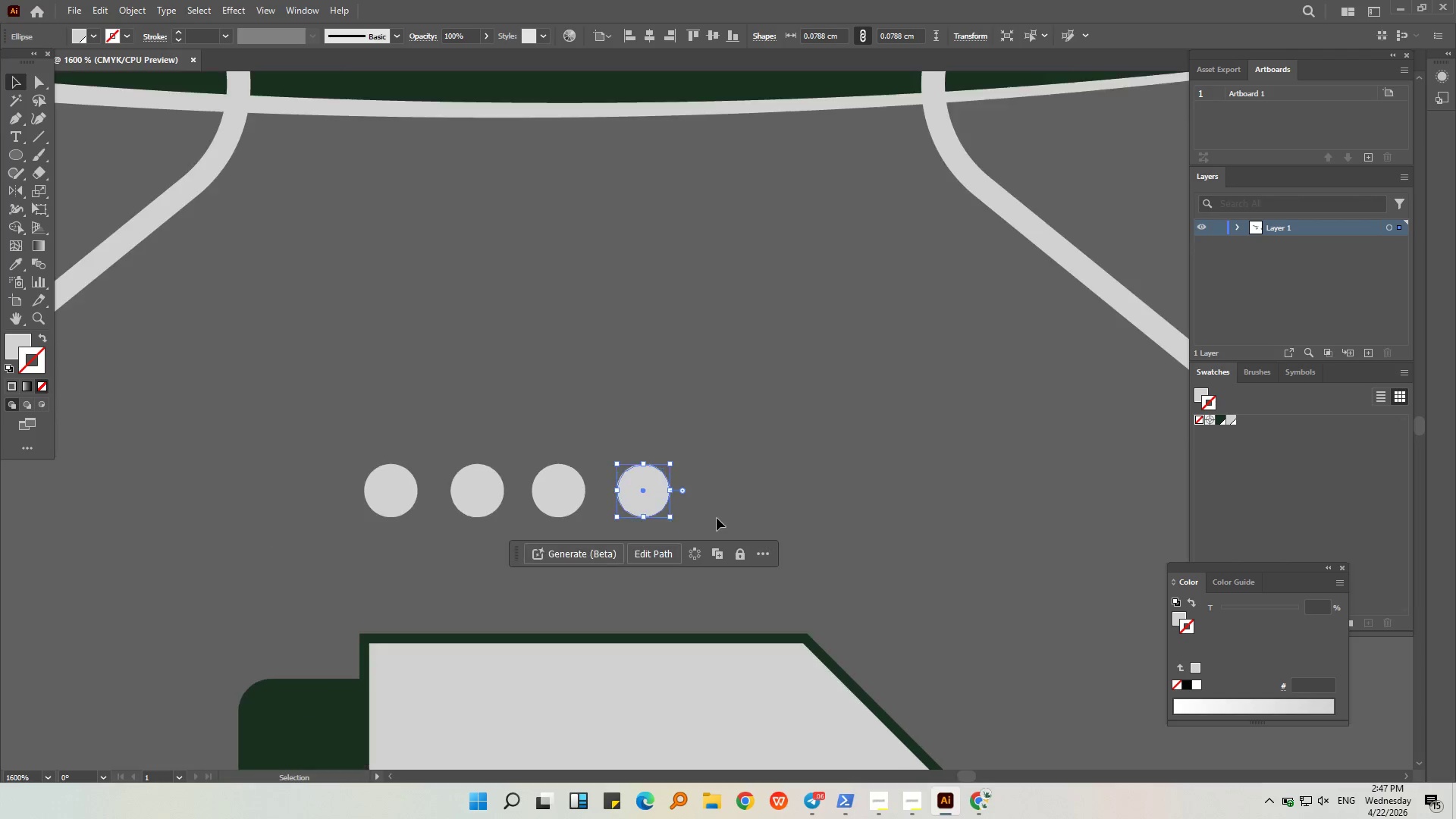 
left_click_drag(start_coordinate=[708, 529], to_coordinate=[335, 460])
 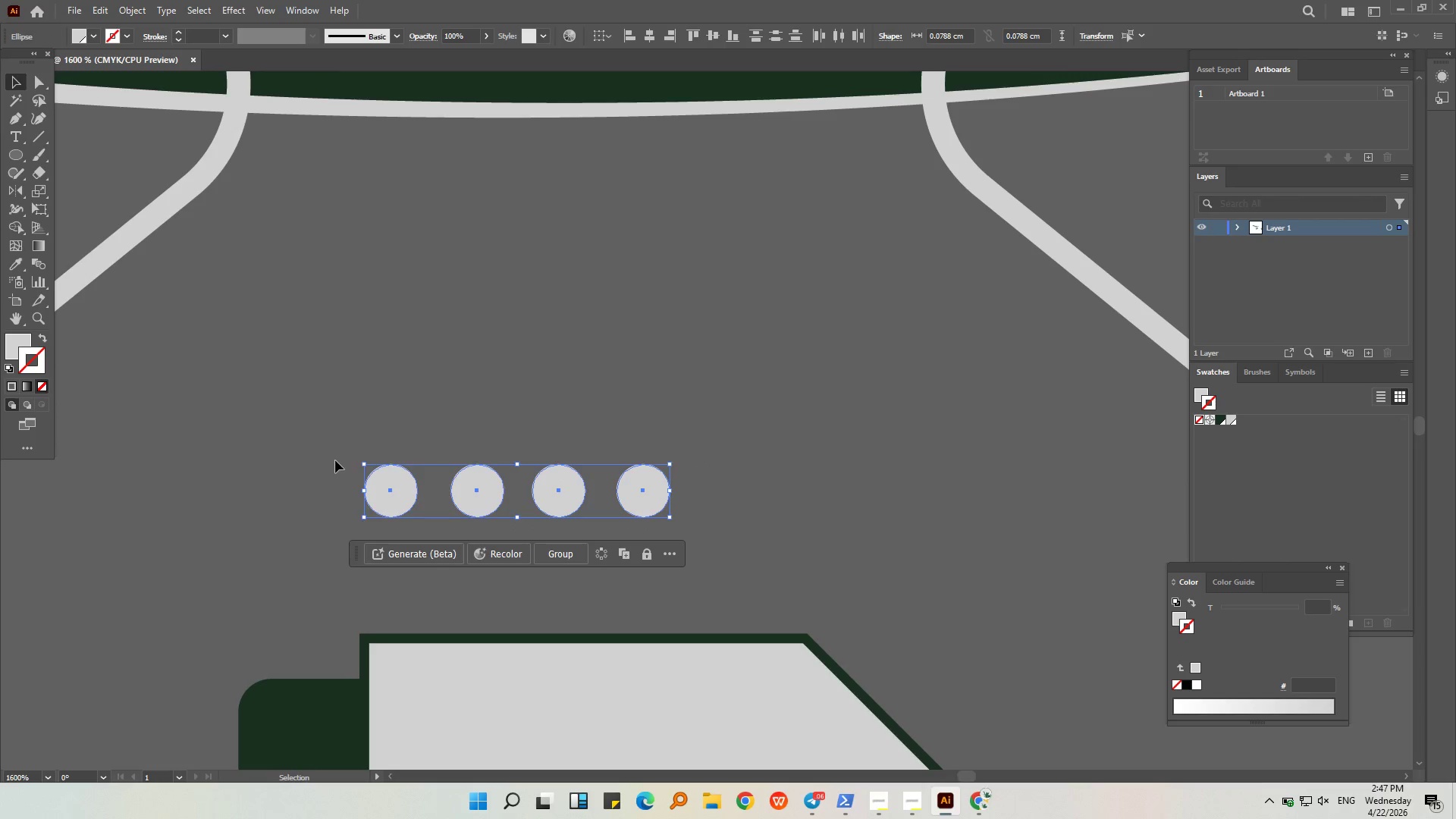 
key(Control+G)
 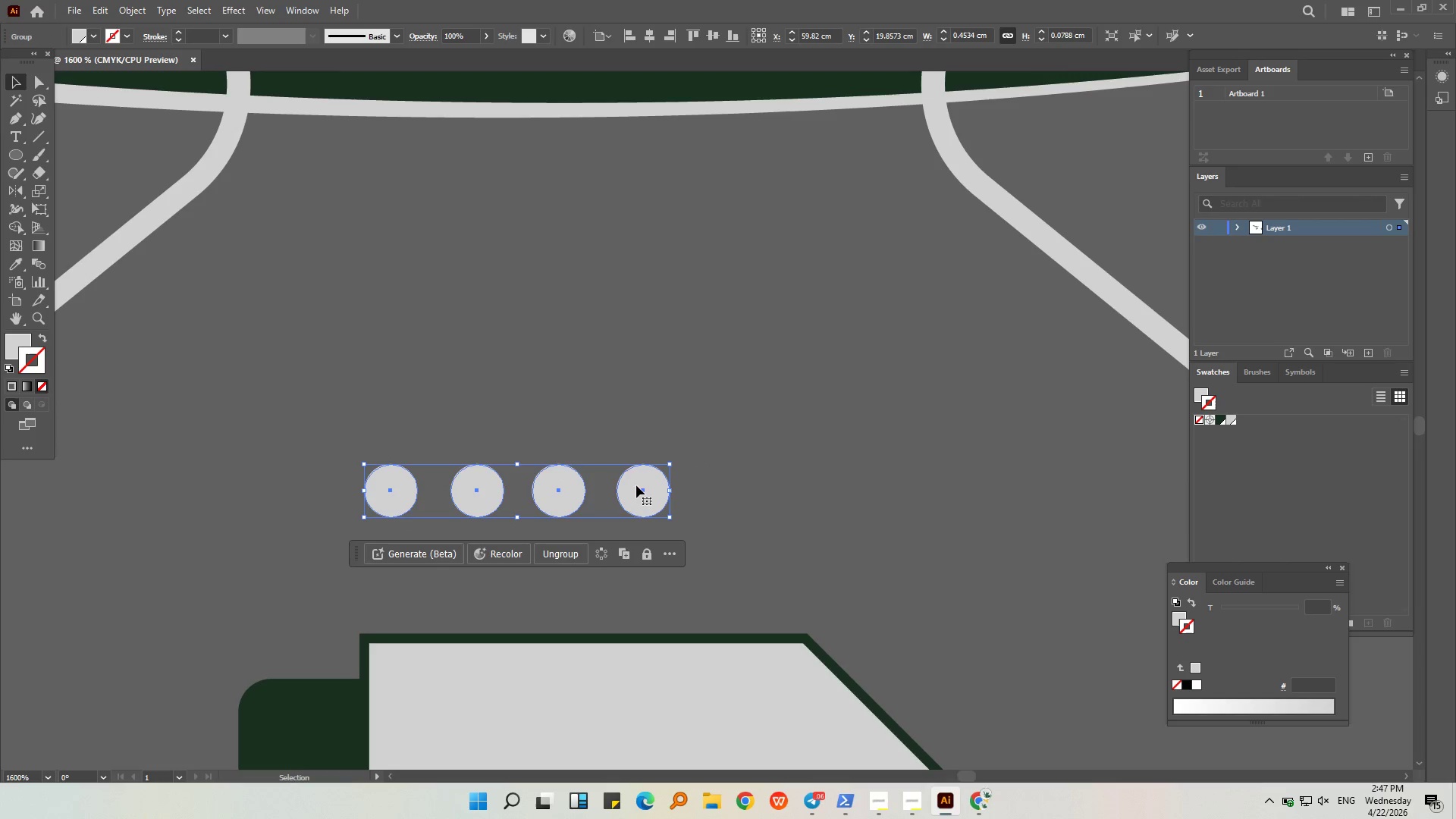 
left_click_drag(start_coordinate=[636, 485], to_coordinate=[699, 491])
 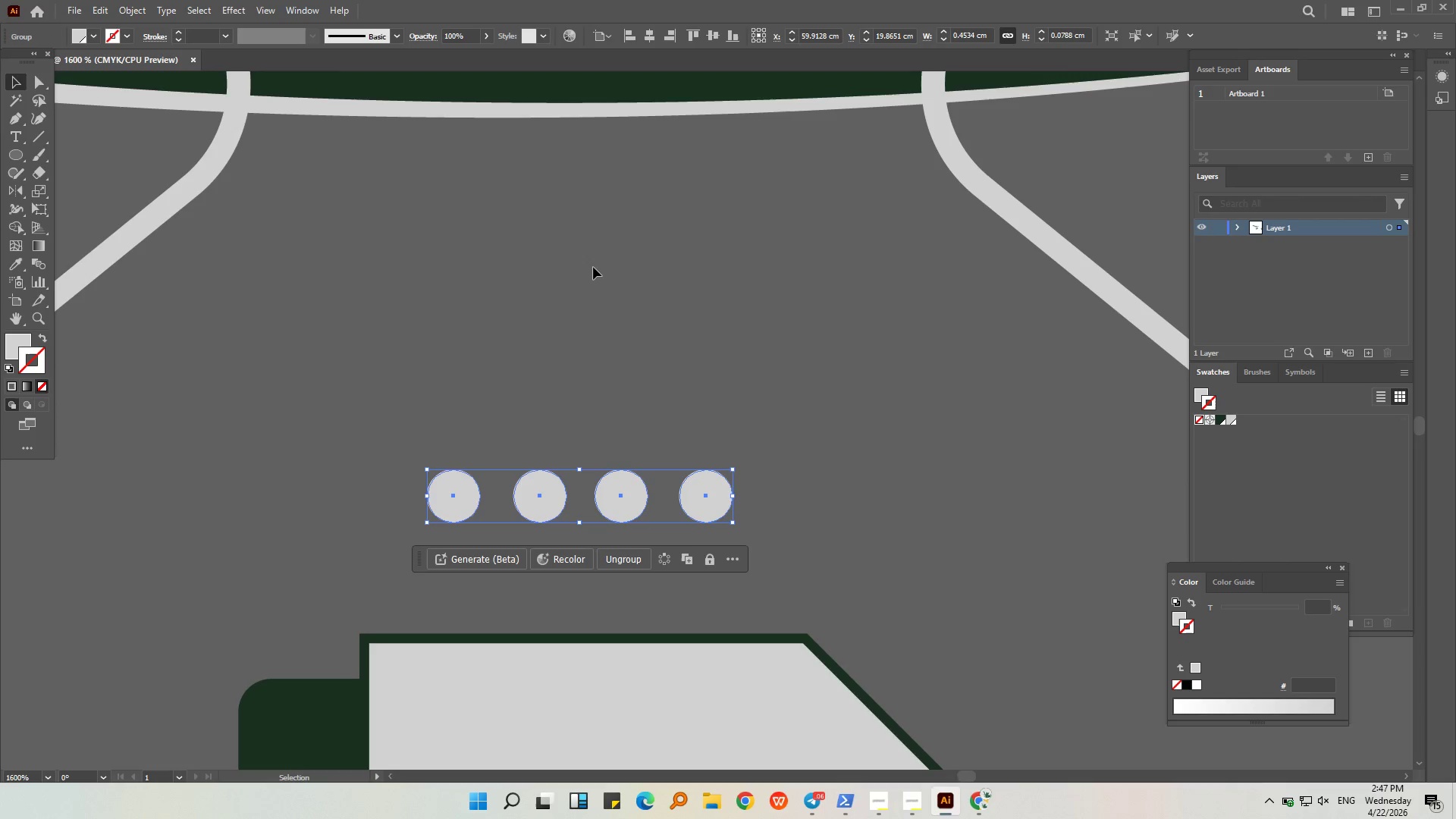 
hold_key(key=AltLeft, duration=0.36)
scroll: coordinate [677, 312], scroll_direction: down, amount: 2.0
 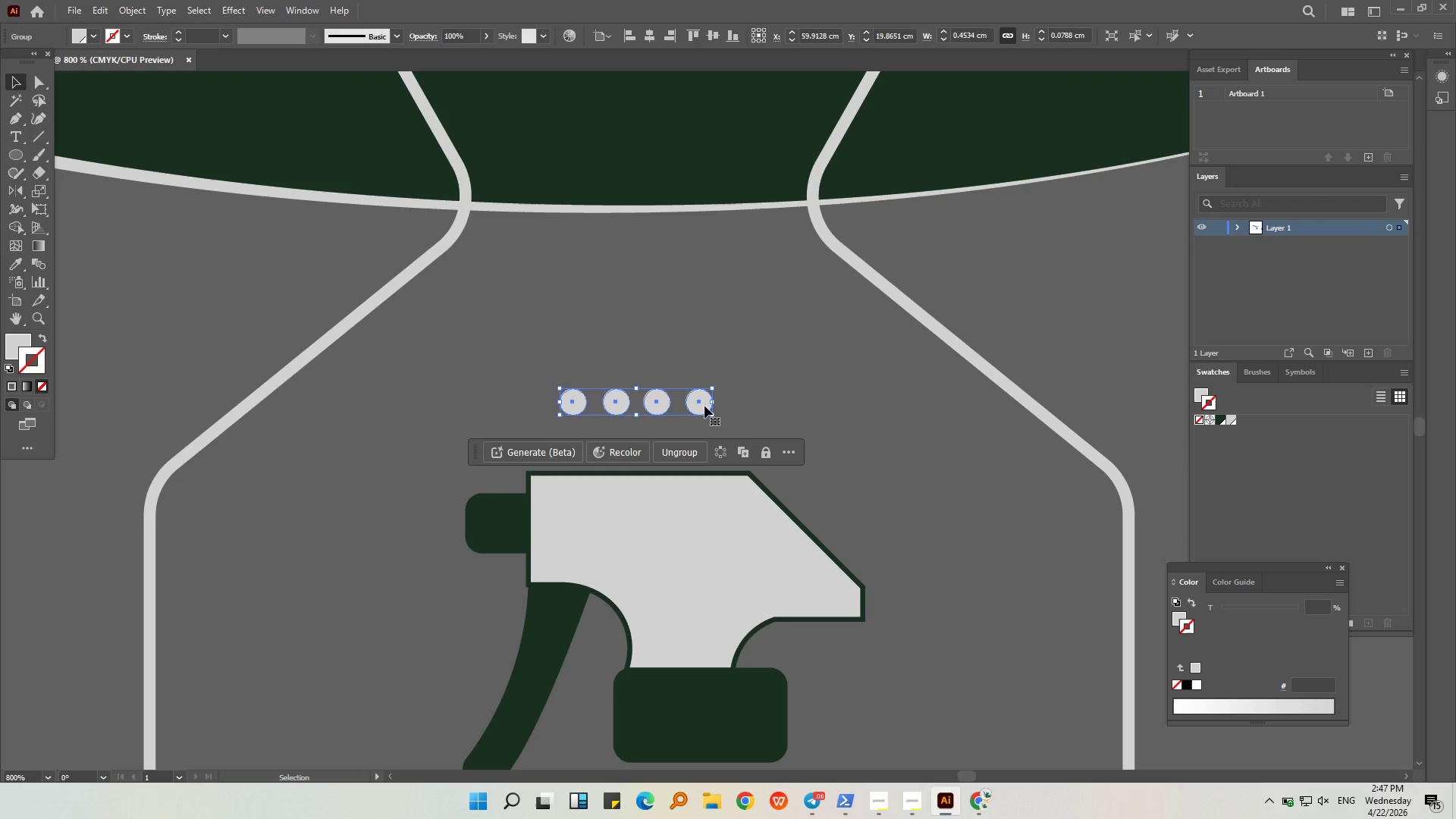 
key(Alt+AltLeft)
 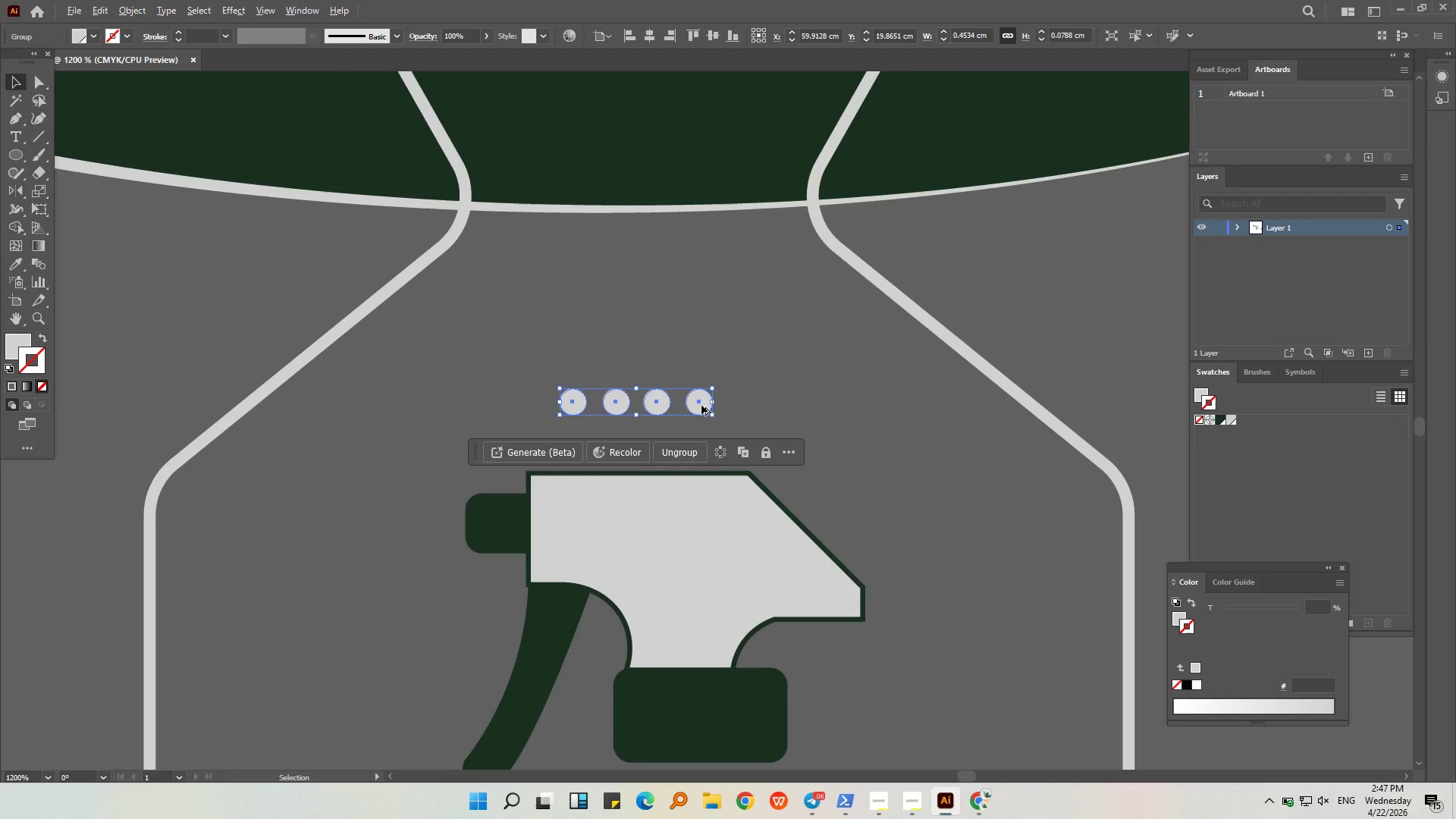 
scroll: coordinate [701, 405], scroll_direction: up, amount: 2.0
 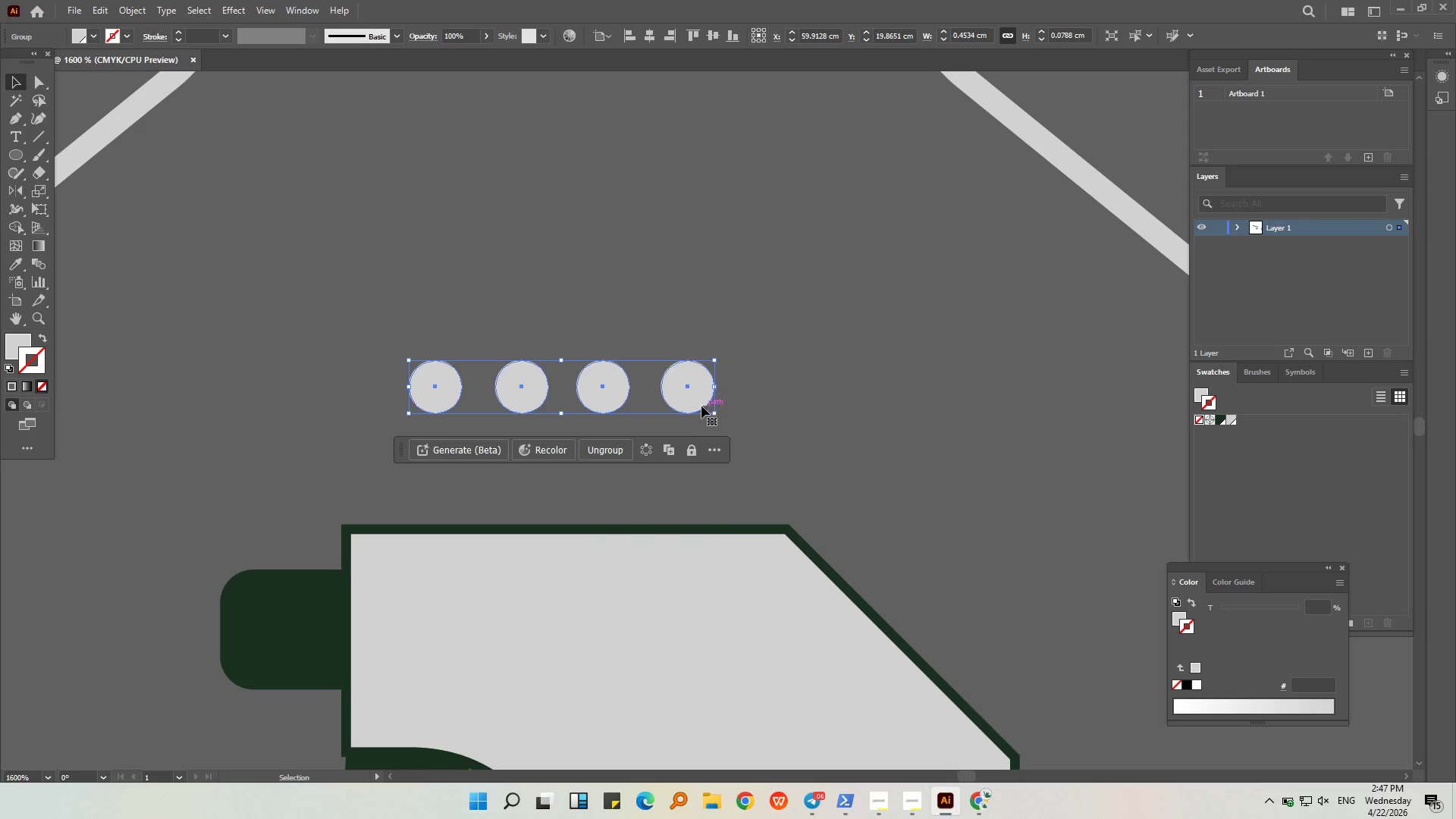 
left_click_drag(start_coordinate=[701, 405], to_coordinate=[701, 428])
 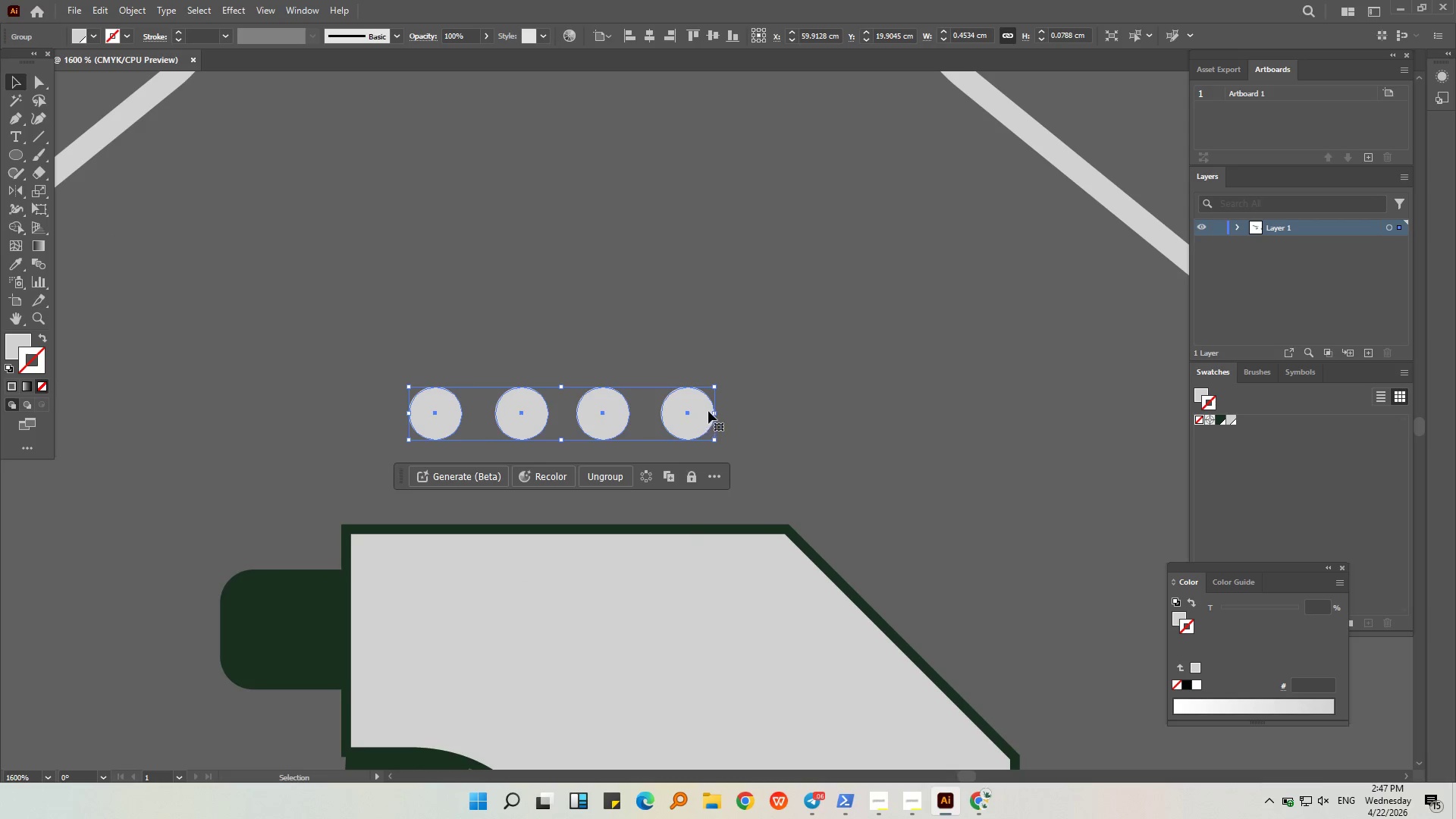 
hold_key(key=ShiftLeft, duration=0.47)
 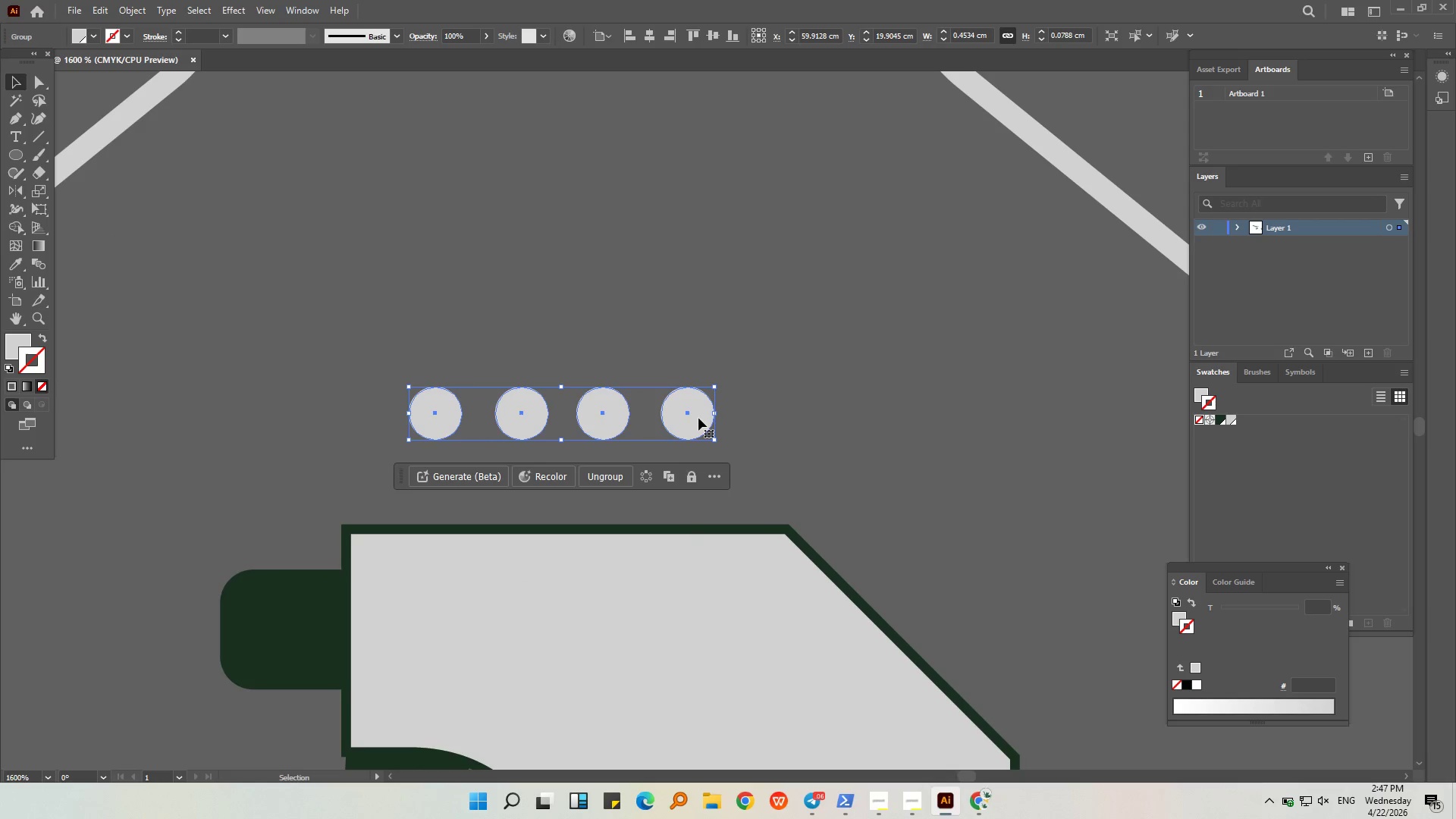 
left_click_drag(start_coordinate=[698, 418], to_coordinate=[696, 347])
 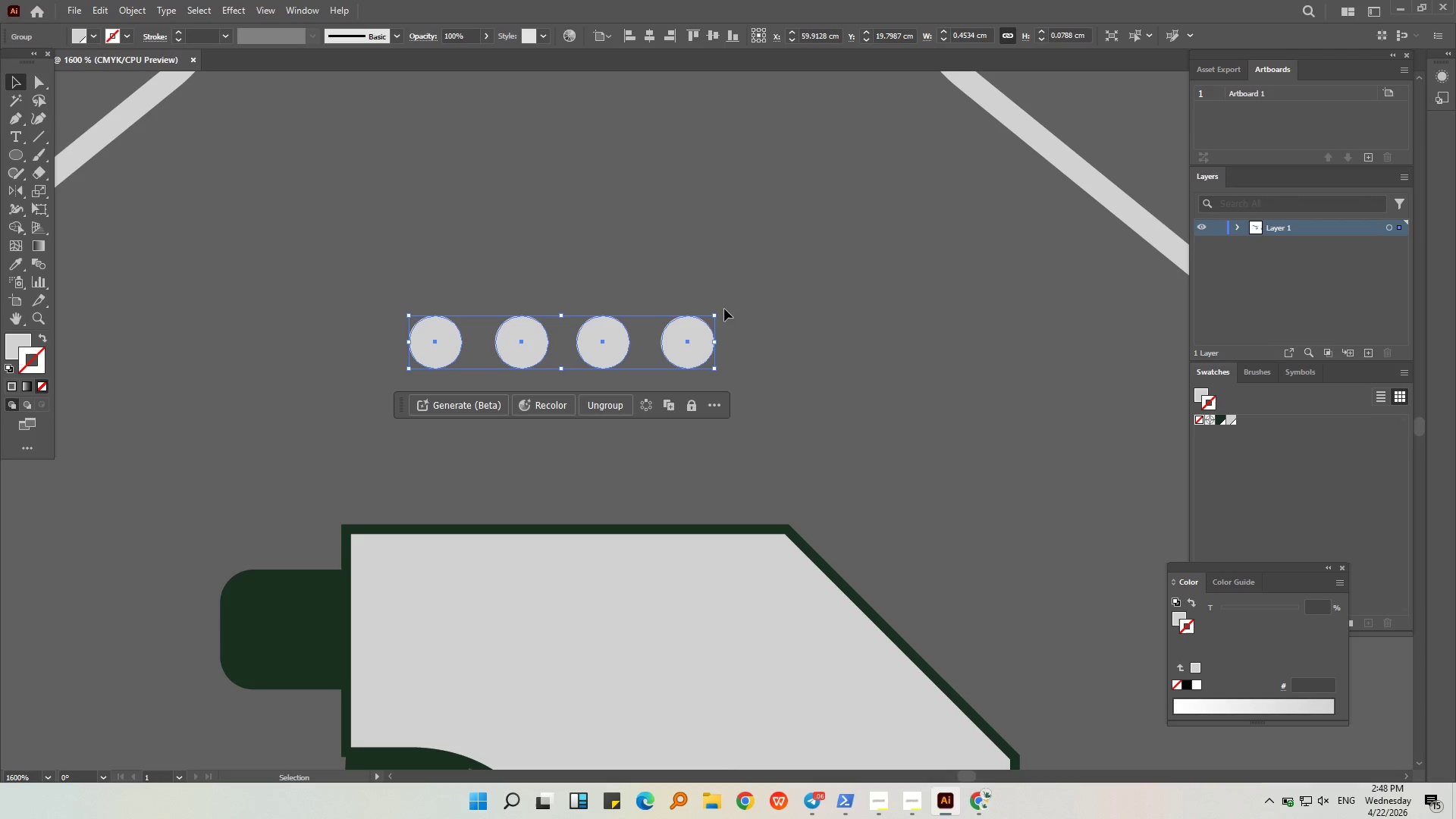 
hold_key(key=ShiftLeft, duration=1.38)
 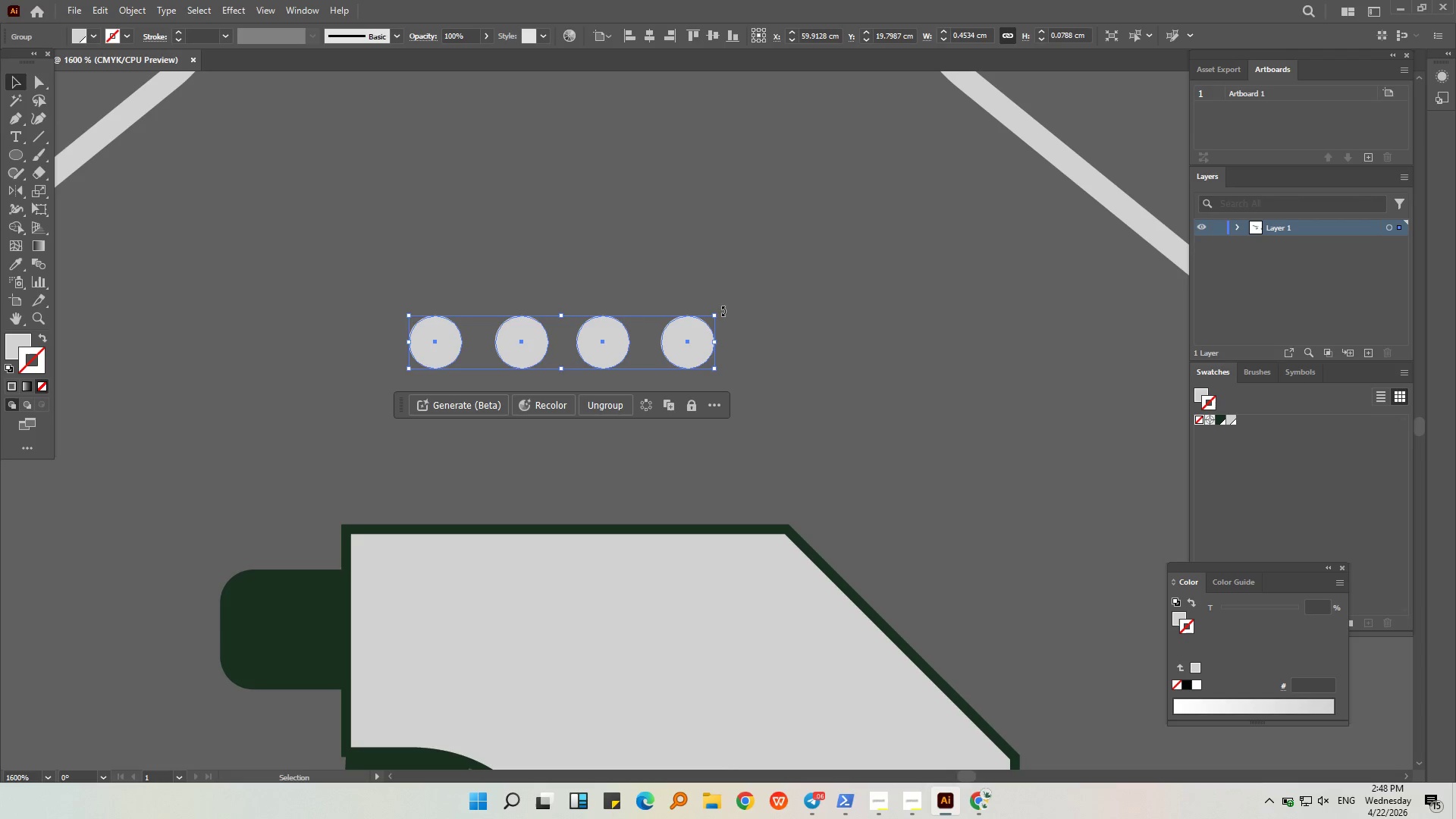 
key(Control+ControlLeft)
 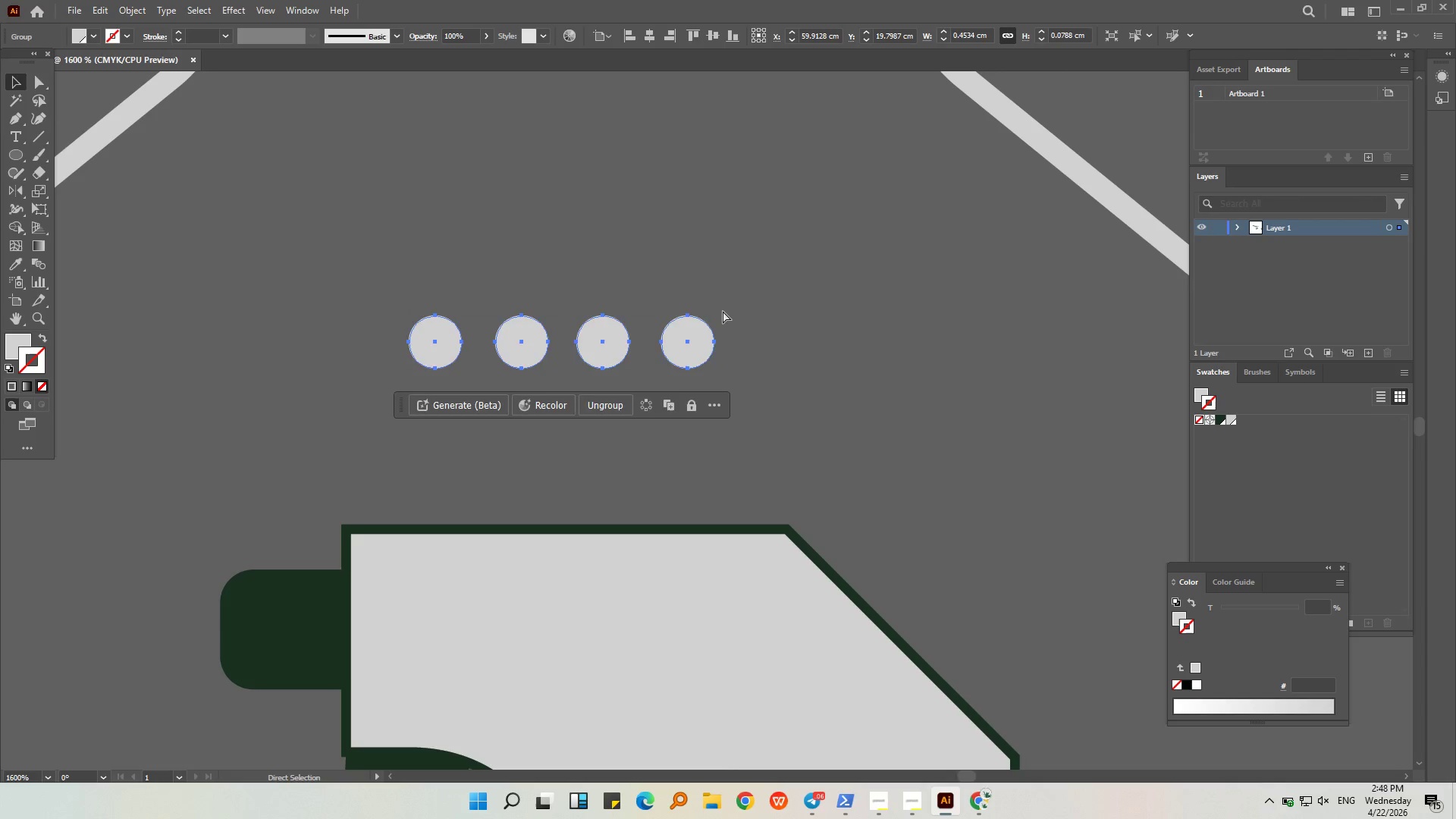 
key(Control+Z)
 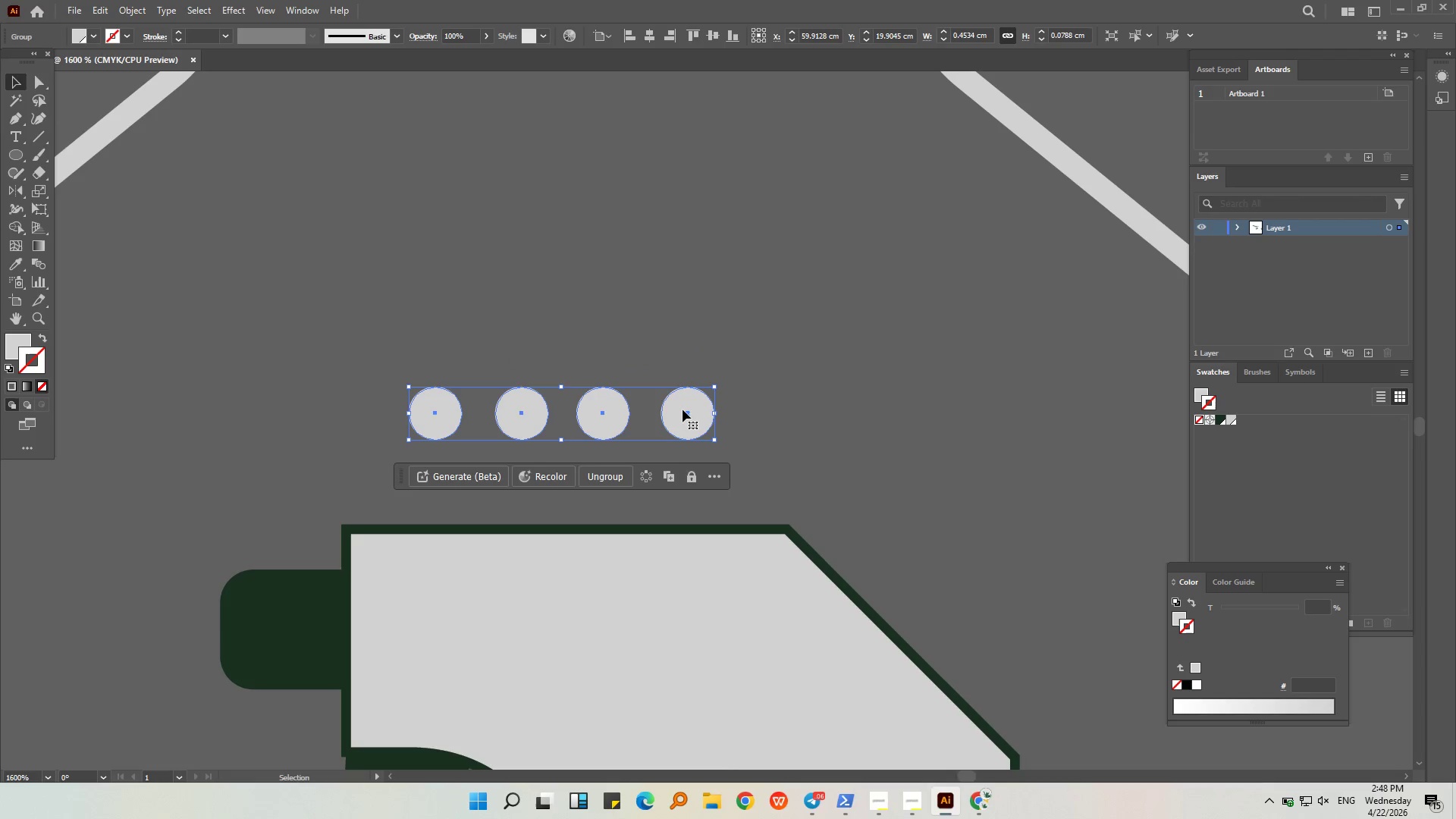 
left_click_drag(start_coordinate=[682, 410], to_coordinate=[684, 331])
 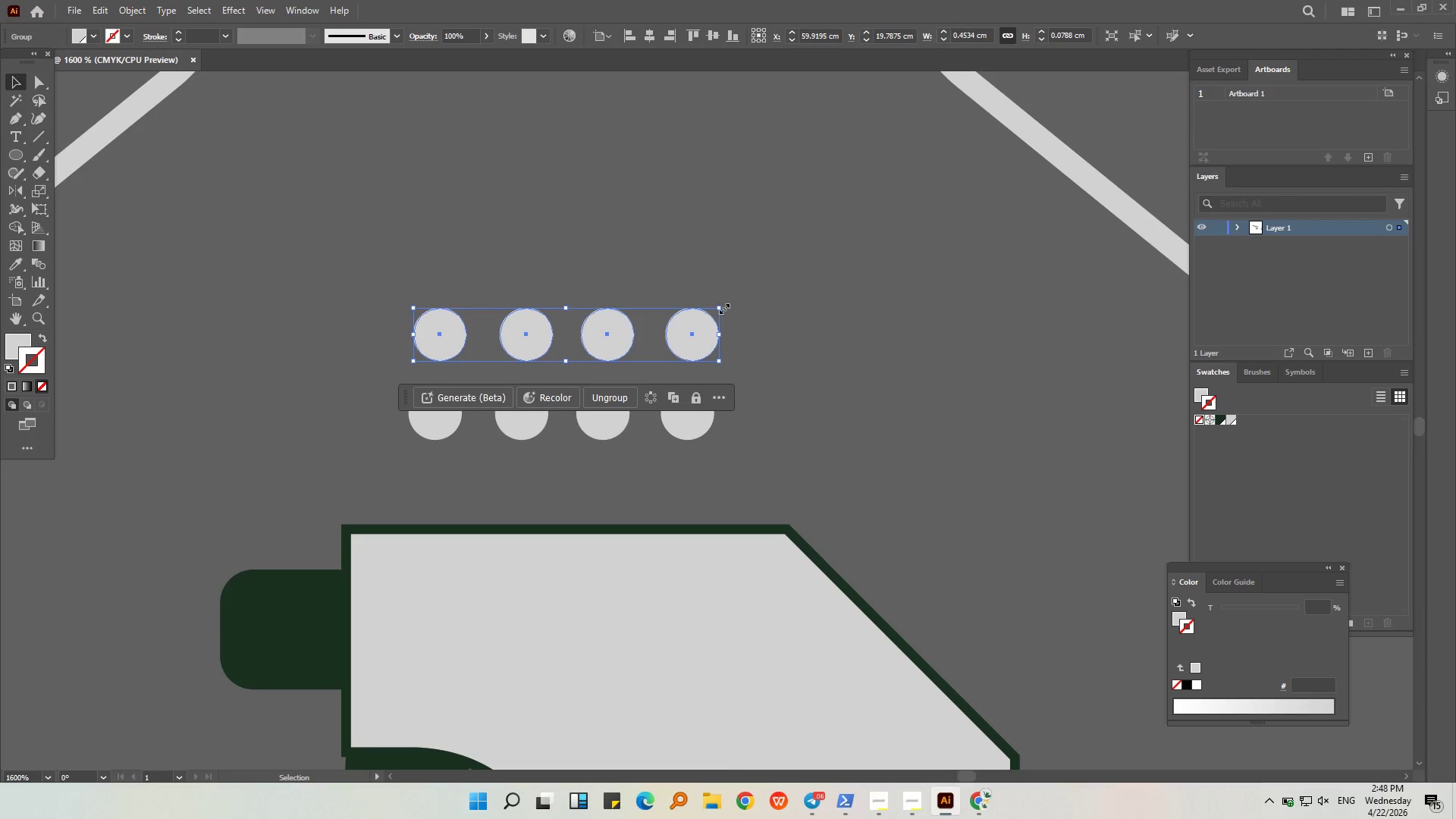 
hold_key(key=AltLeft, duration=0.91)
 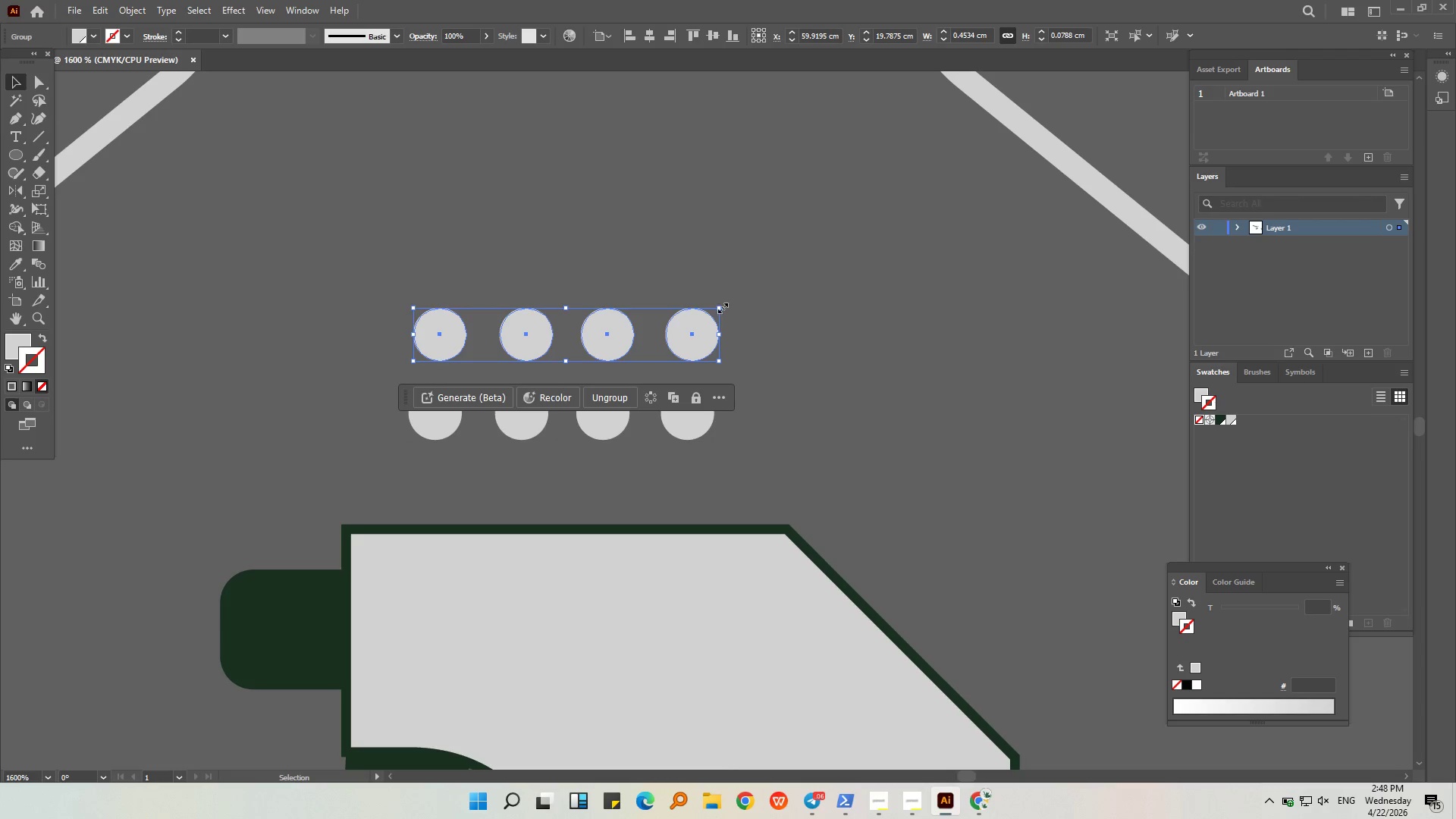 
hold_key(key=ShiftLeft, duration=0.62)
left_click_drag(start_coordinate=[720, 306], to_coordinate=[743, 291])
 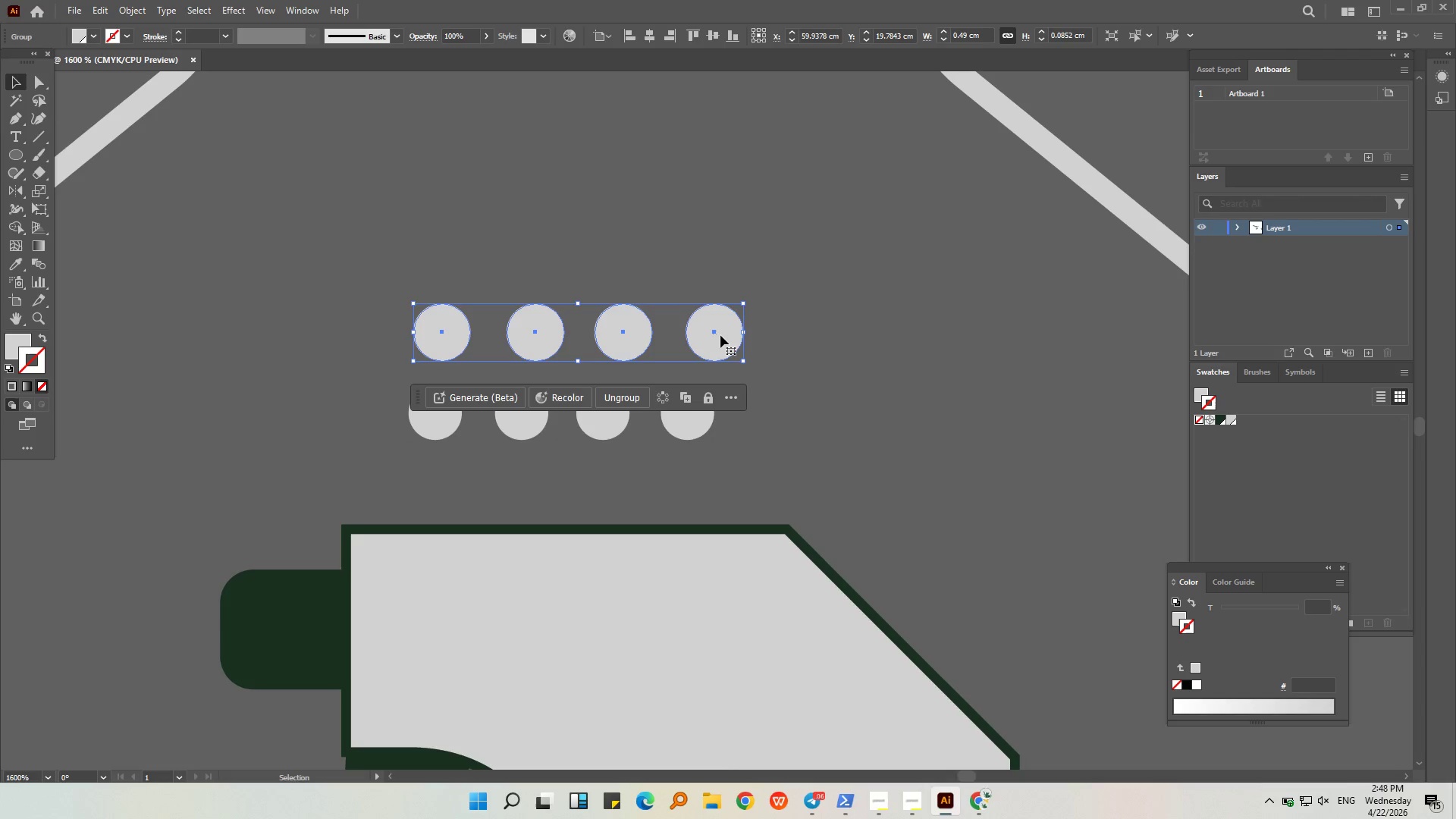 
left_click_drag(start_coordinate=[720, 335], to_coordinate=[704, 336])
 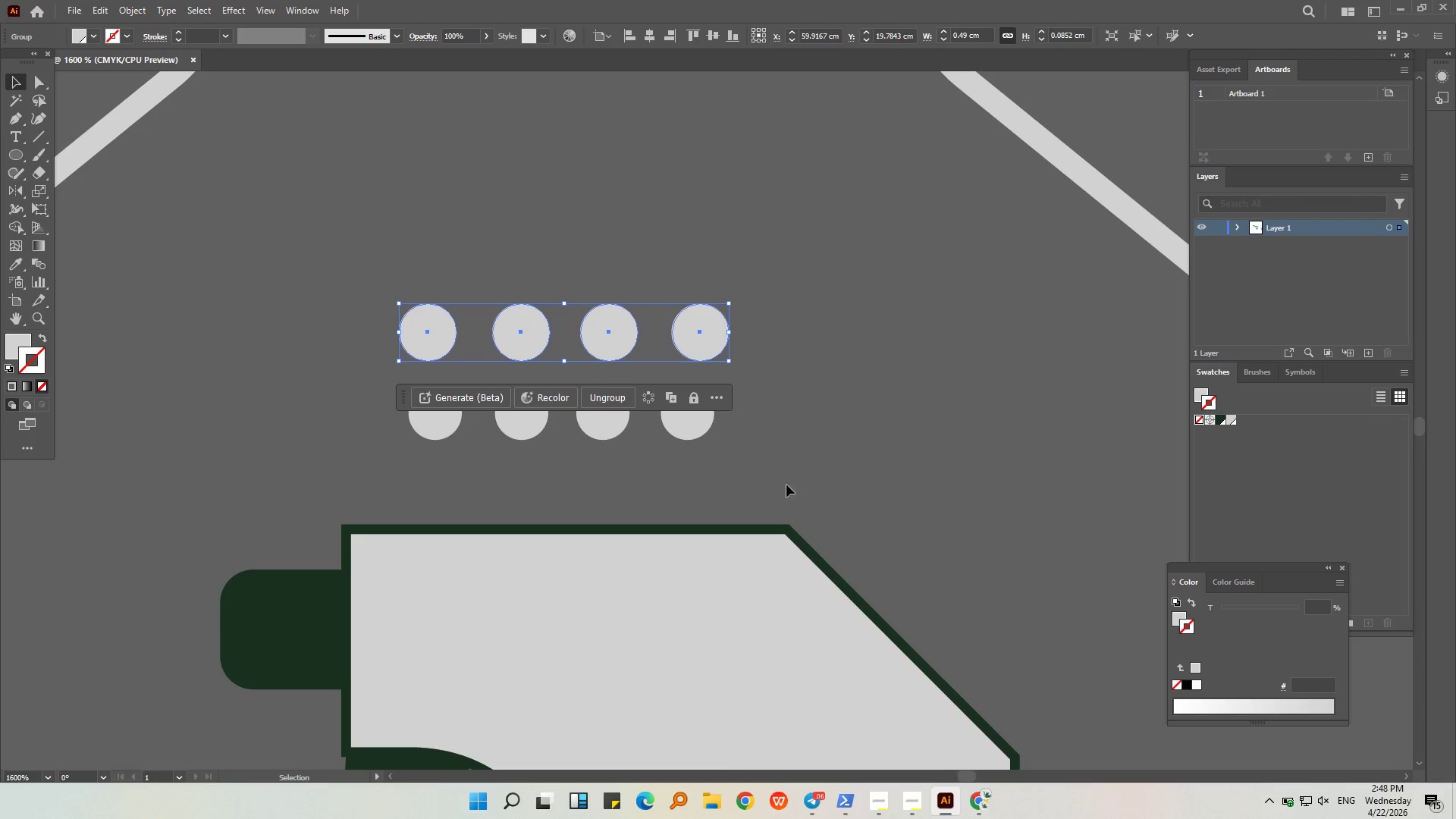 
hold_key(key=ShiftLeft, duration=0.44)
 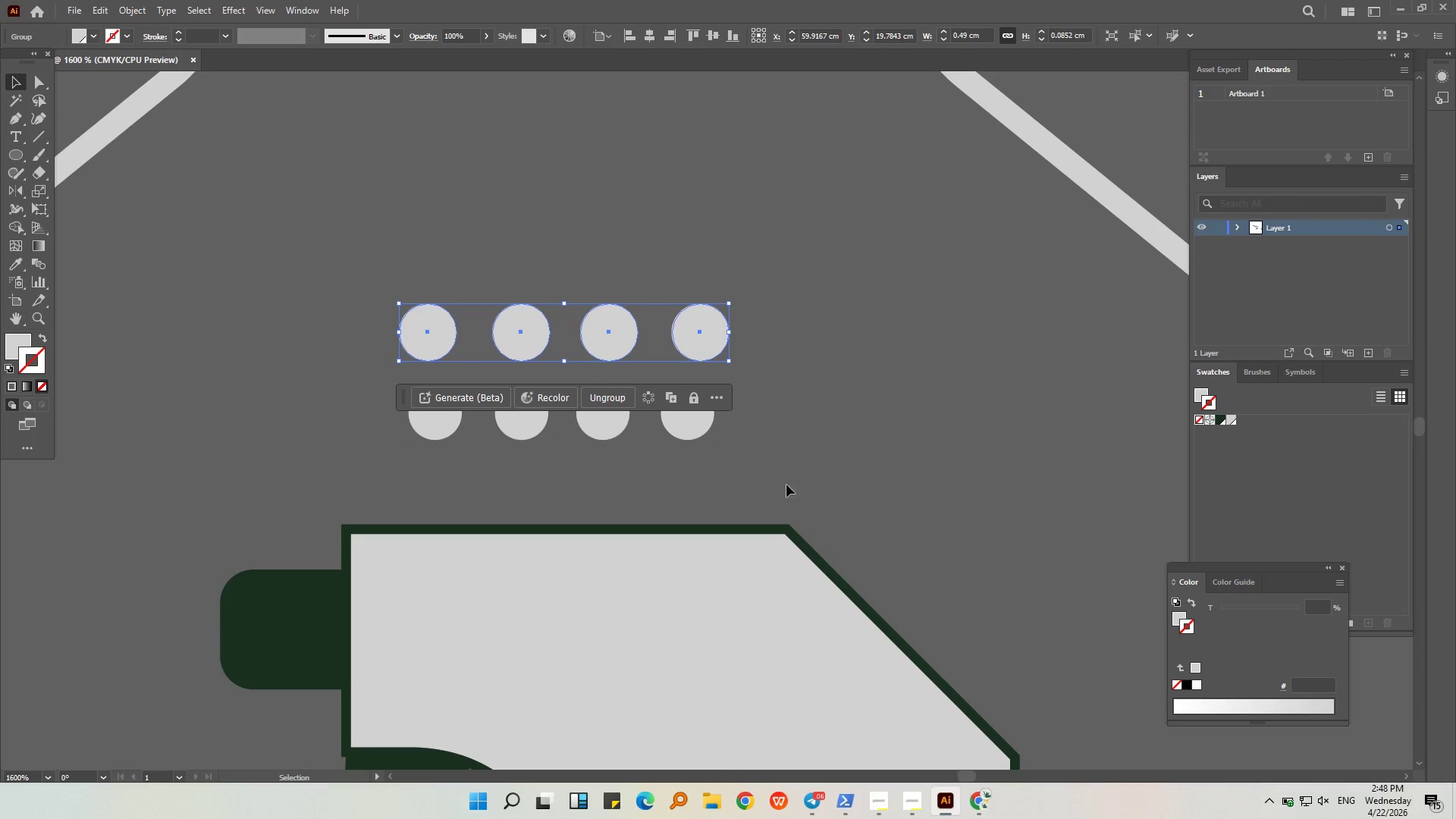 
left_click([771, 489])
 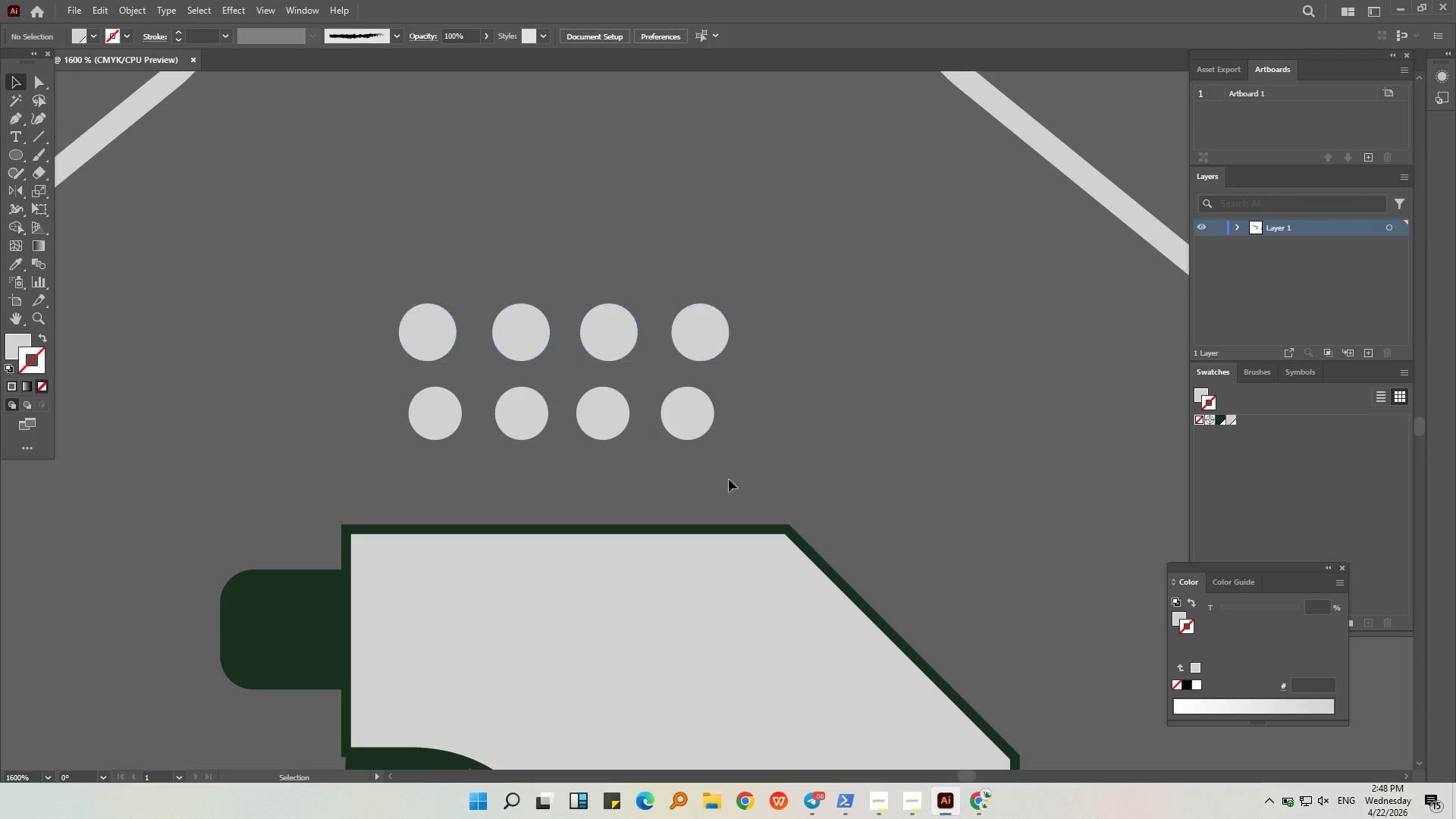 
left_click_drag(start_coordinate=[729, 479], to_coordinate=[671, 310])
 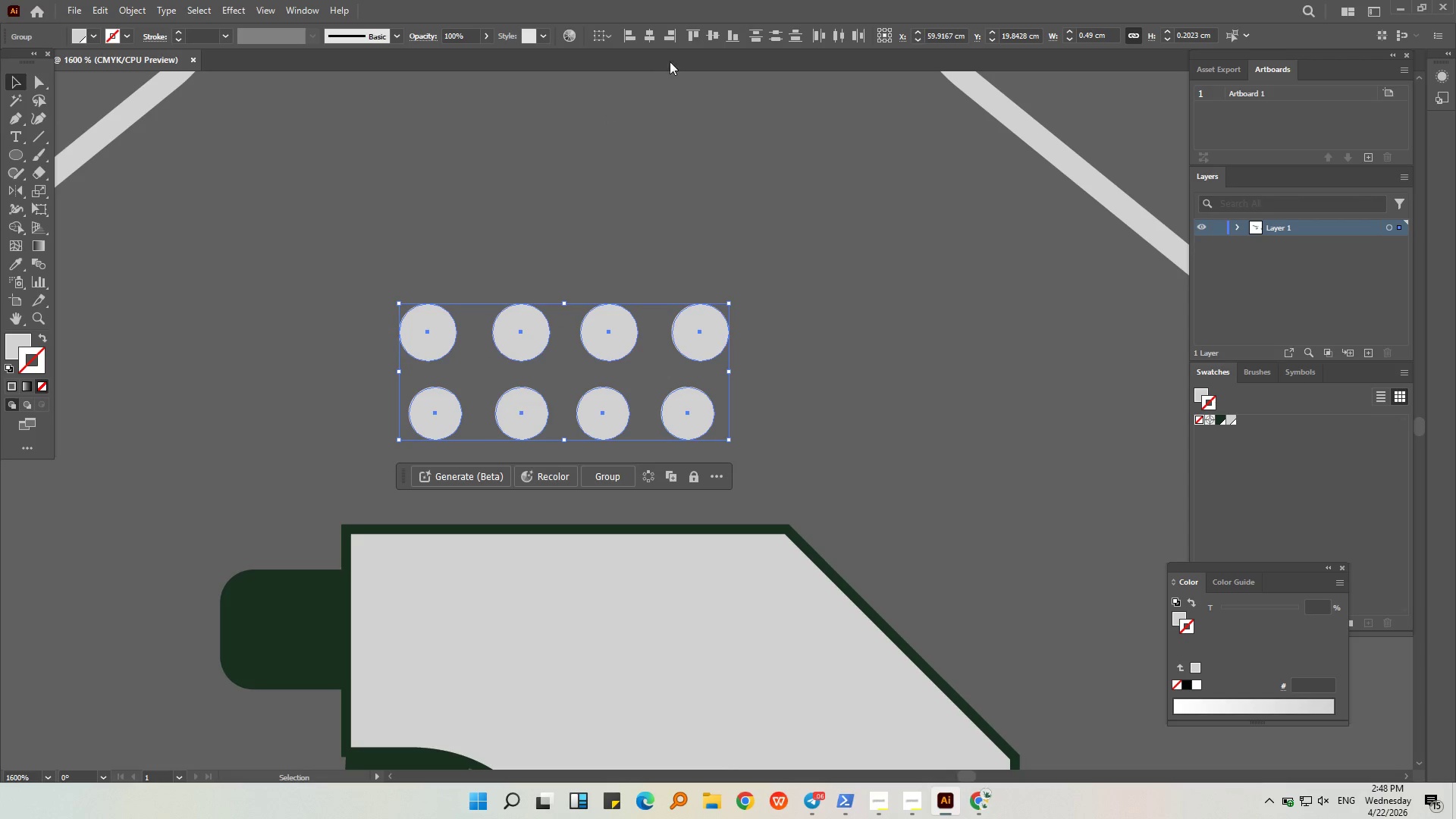 
left_click([648, 25])
 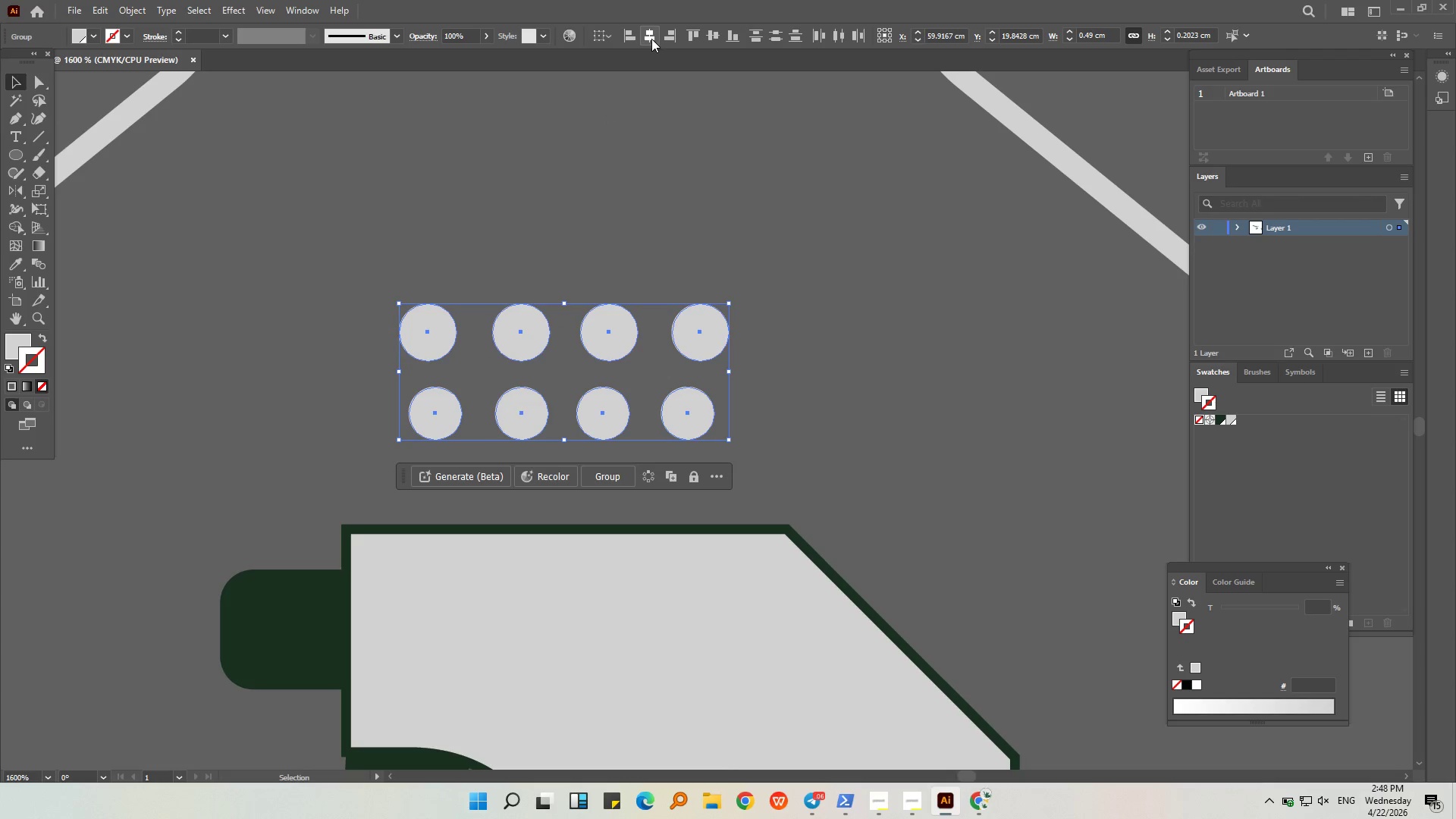 
left_click([649, 37])
 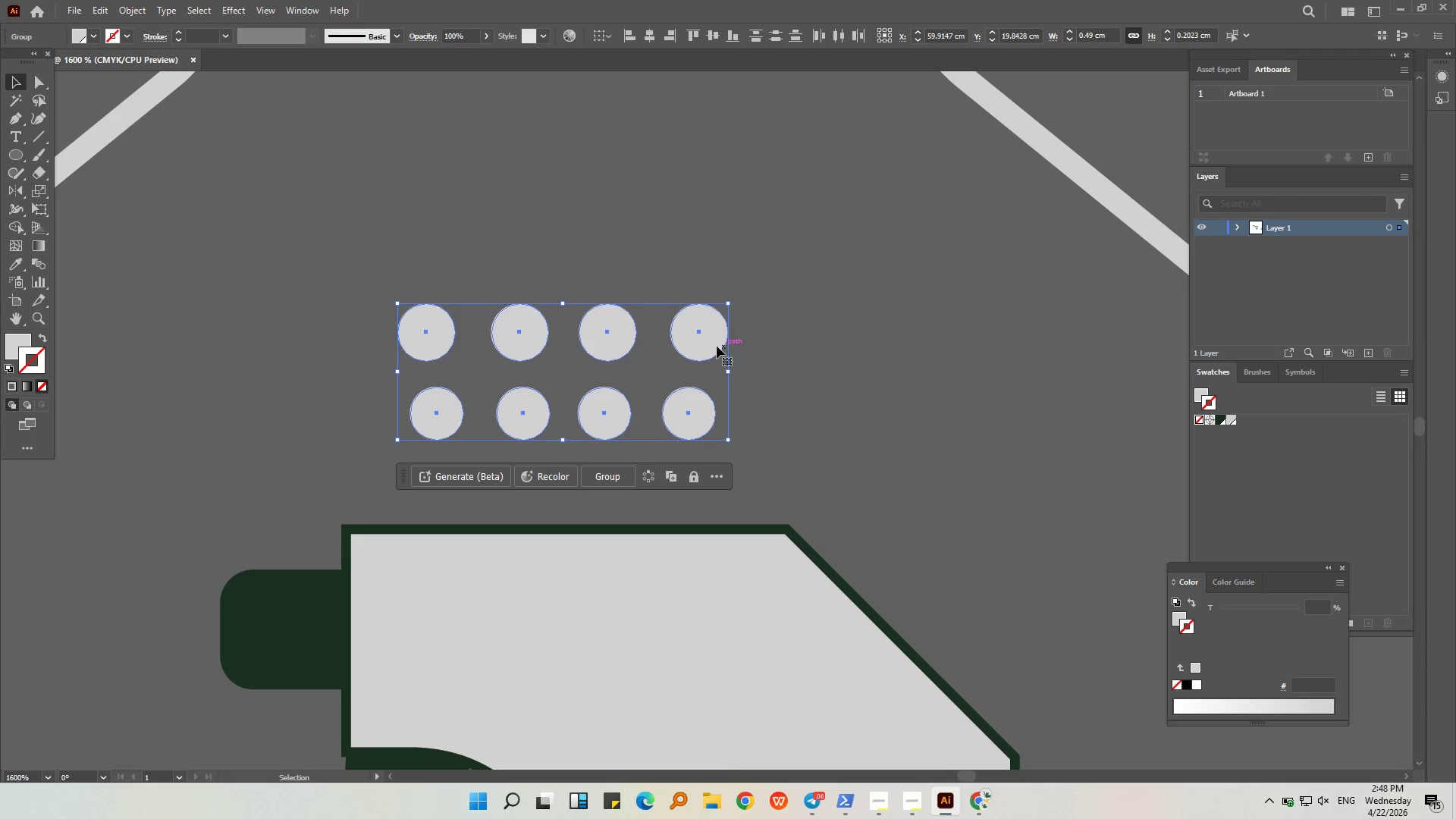 
double_click([689, 334])
 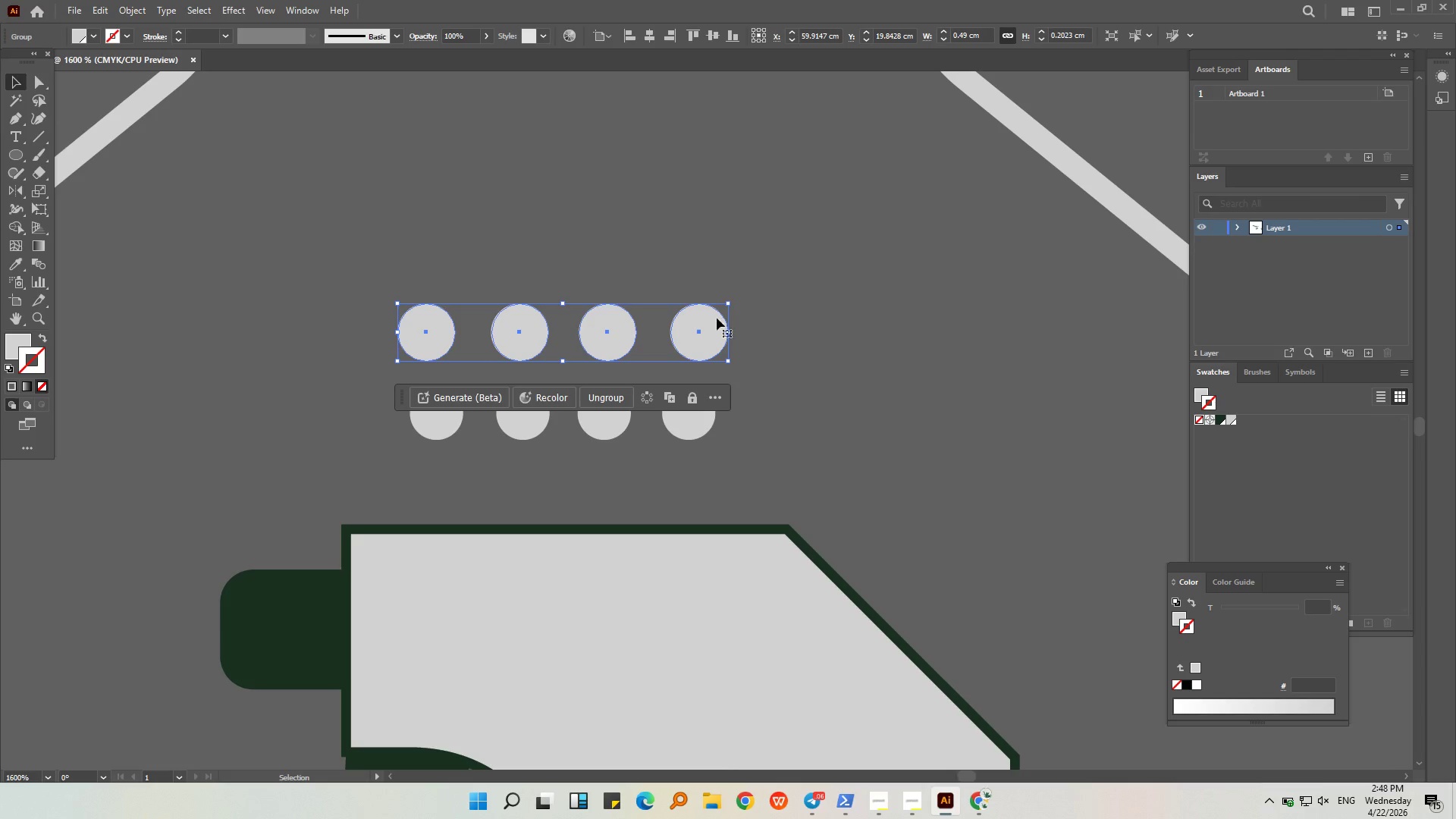 
hold_key(key=ShiftLeft, duration=1.28)
left_click_drag(start_coordinate=[726, 302], to_coordinate=[748, 284])
 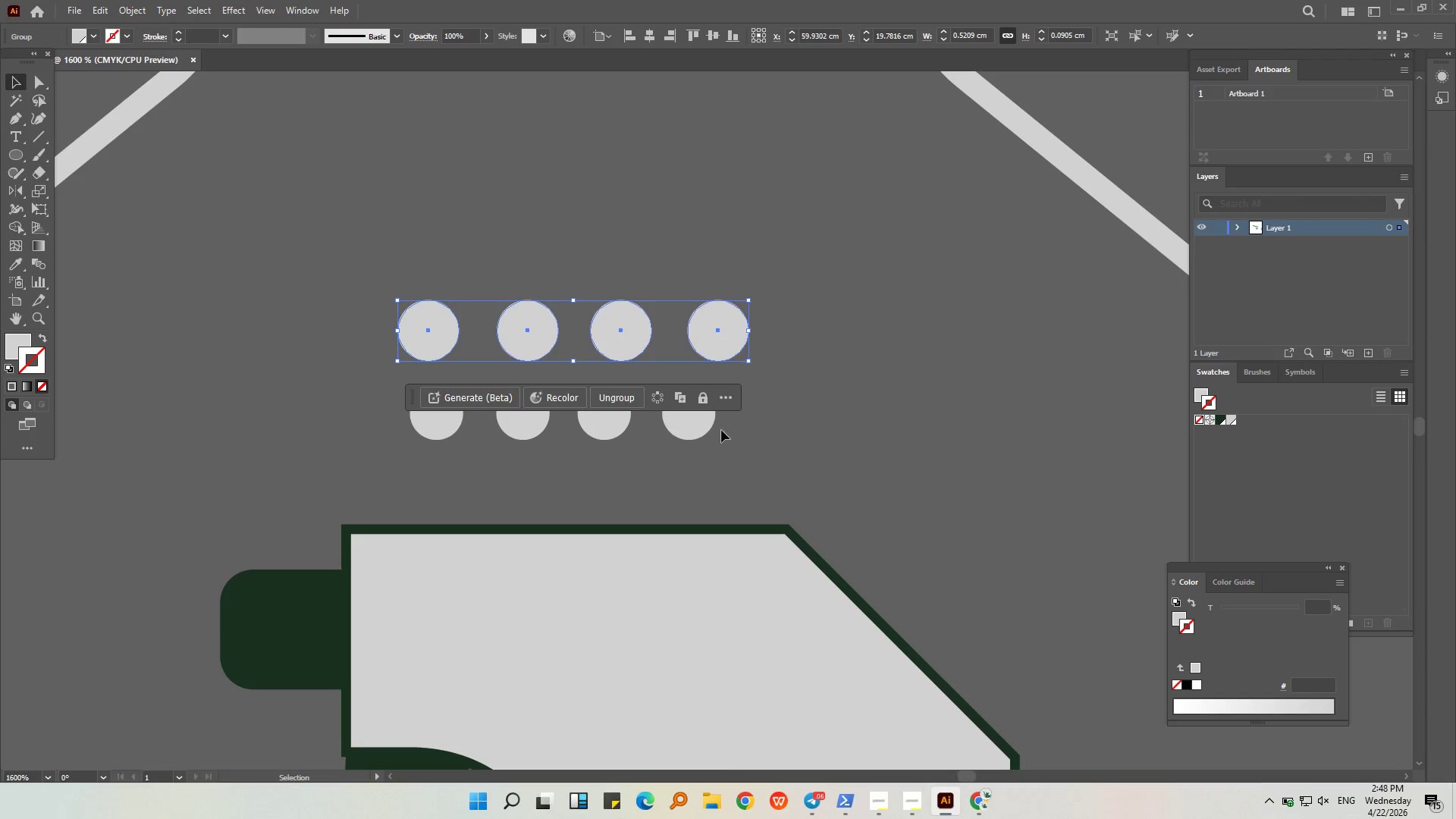 
hold_key(key=ShiftLeft, duration=0.39)
left_click([686, 433])
 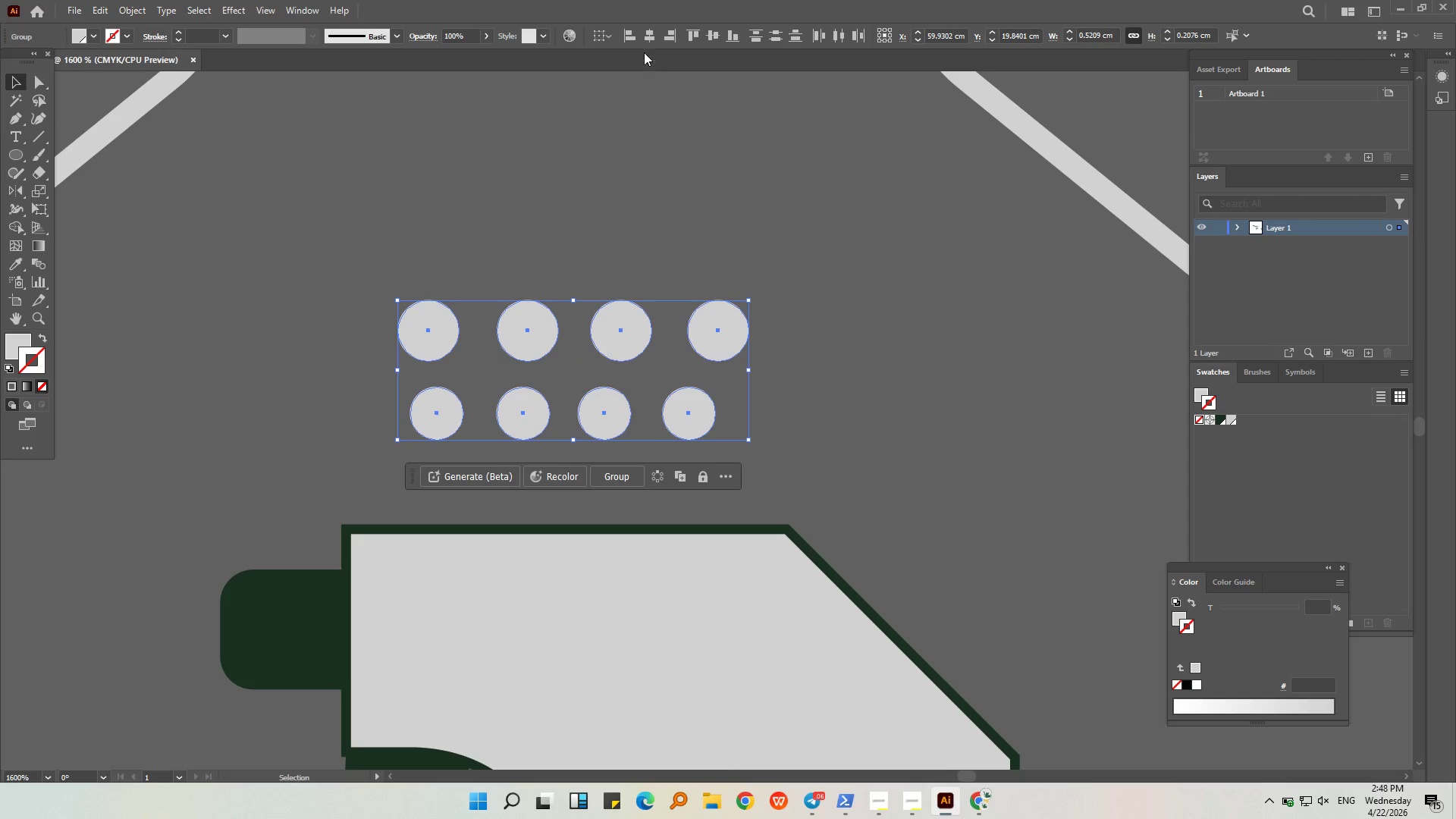 
left_click([648, 34])
 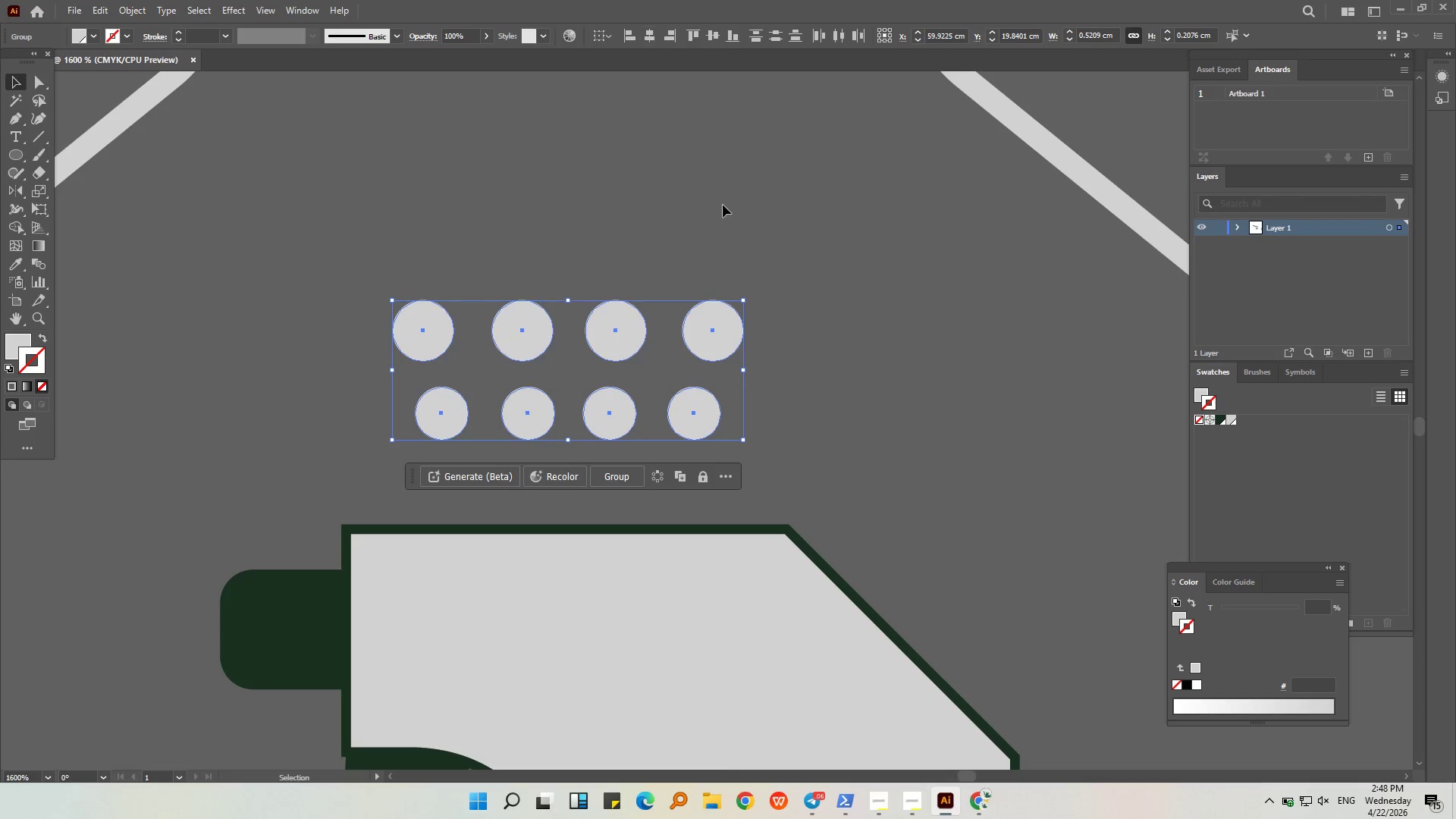 
left_click([864, 429])
 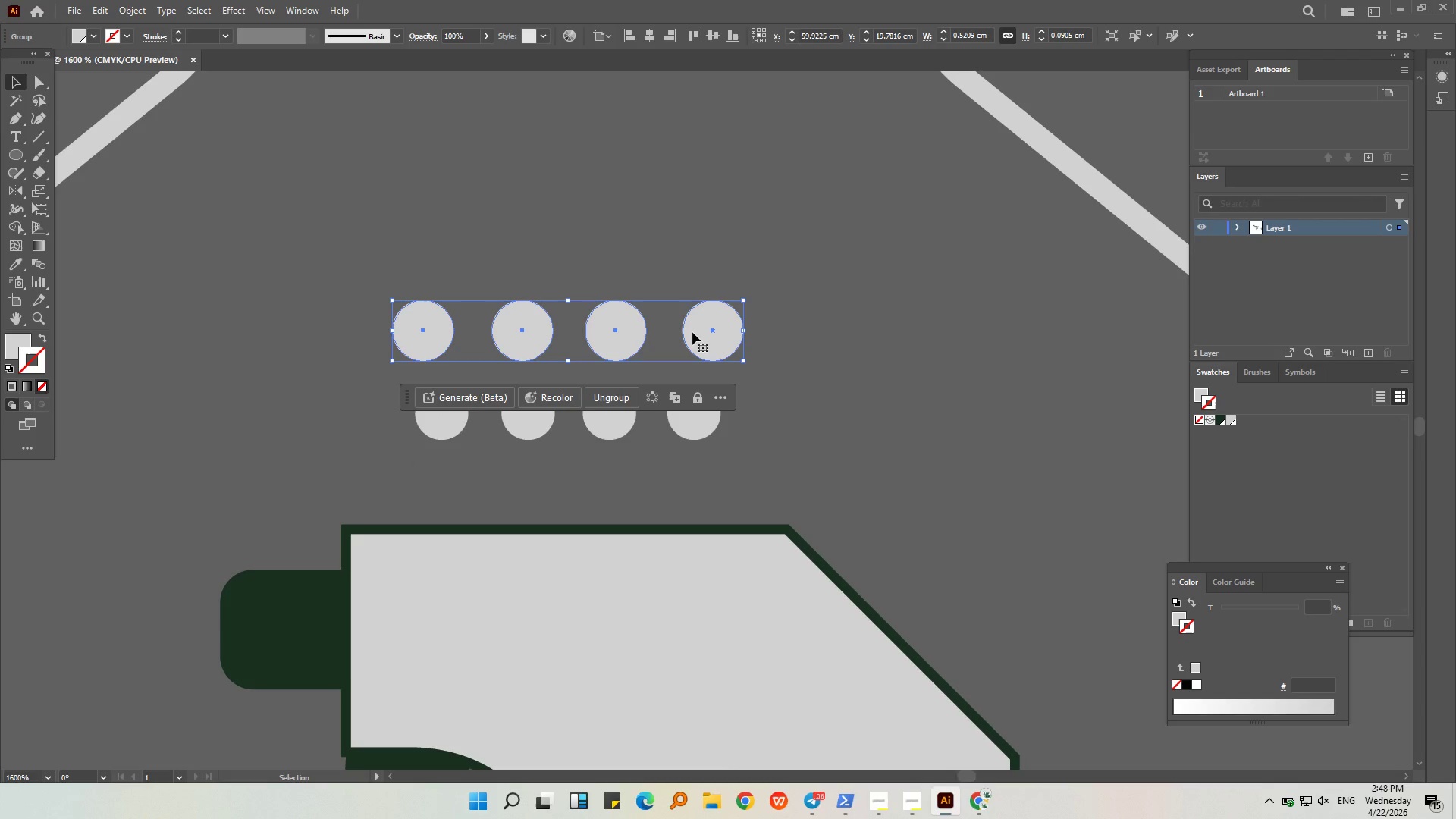 
hold_key(key=ShiftLeft, duration=0.95)
left_click_drag(start_coordinate=[745, 297], to_coordinate=[769, 278])
 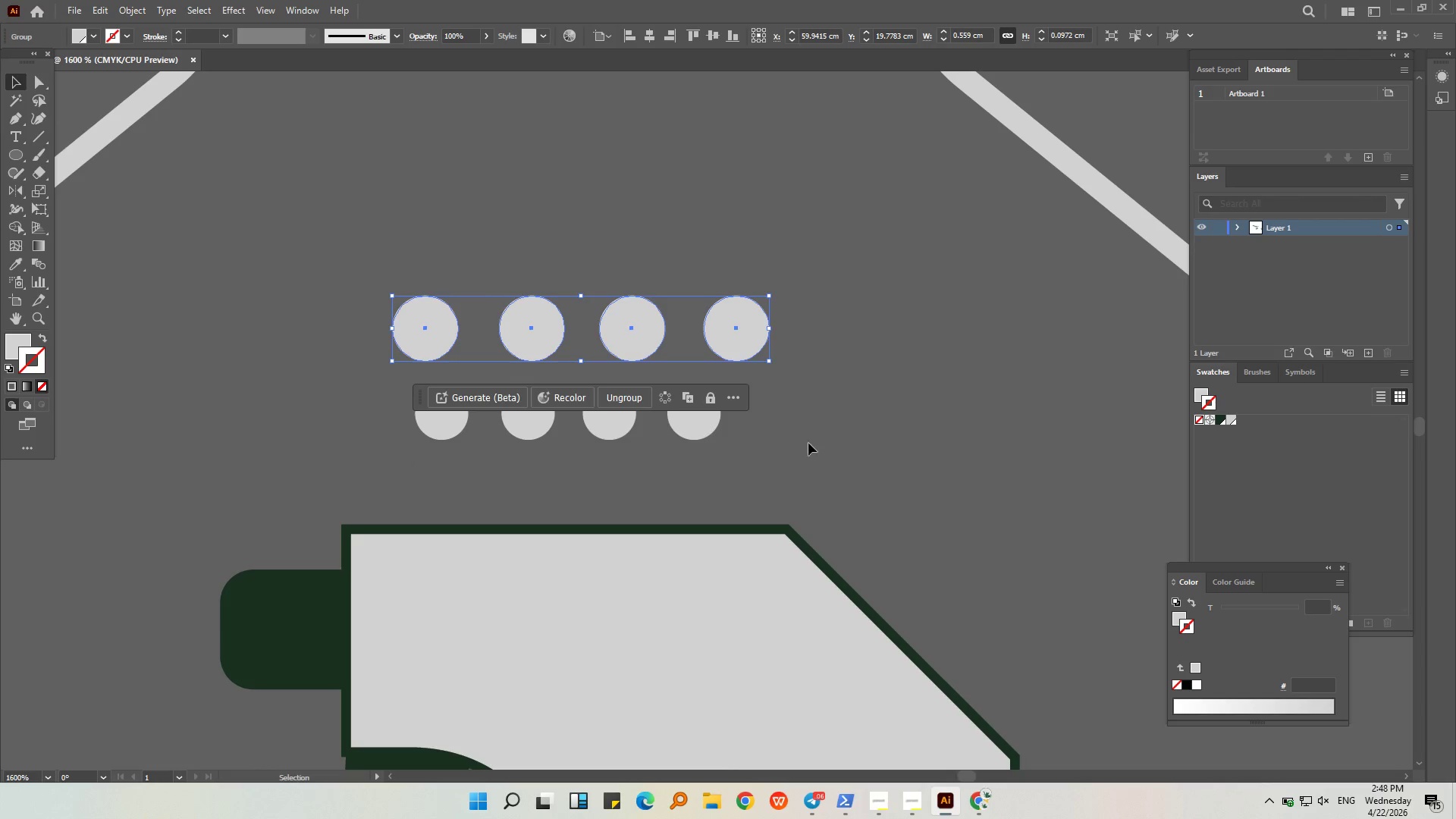 
key(Shift+ShiftLeft)
 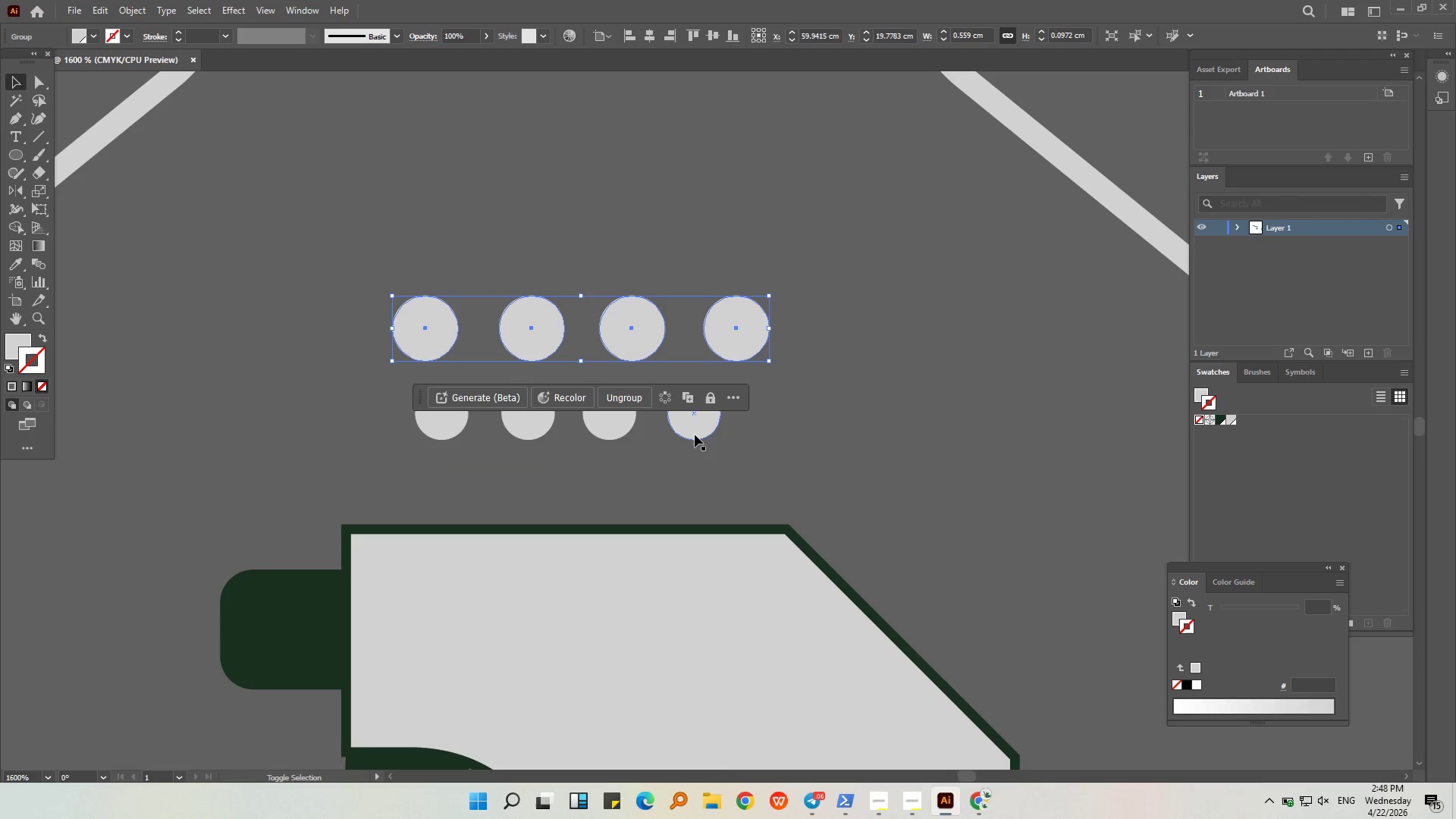 
left_click([695, 435])
 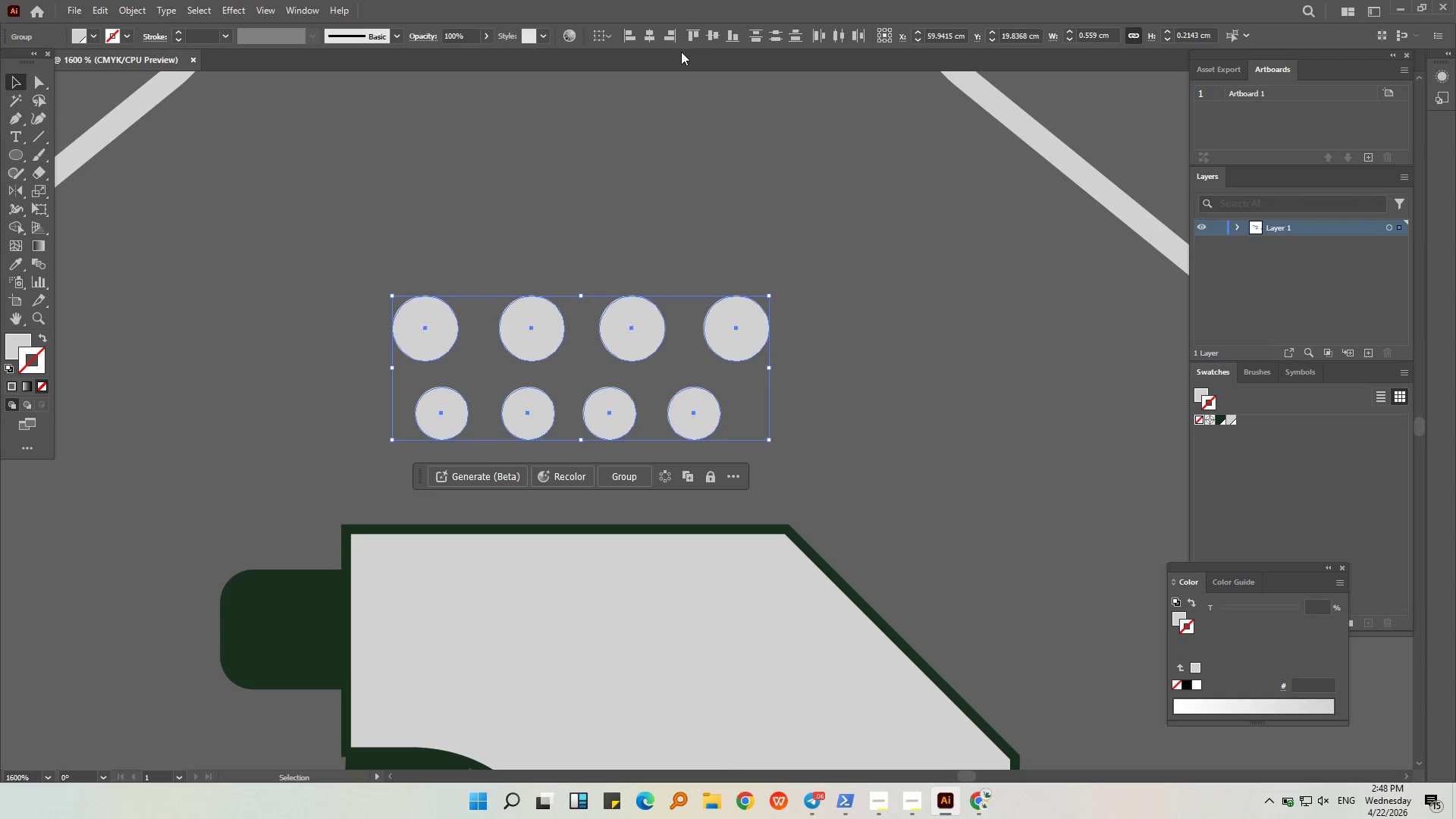 
left_click([648, 42])
 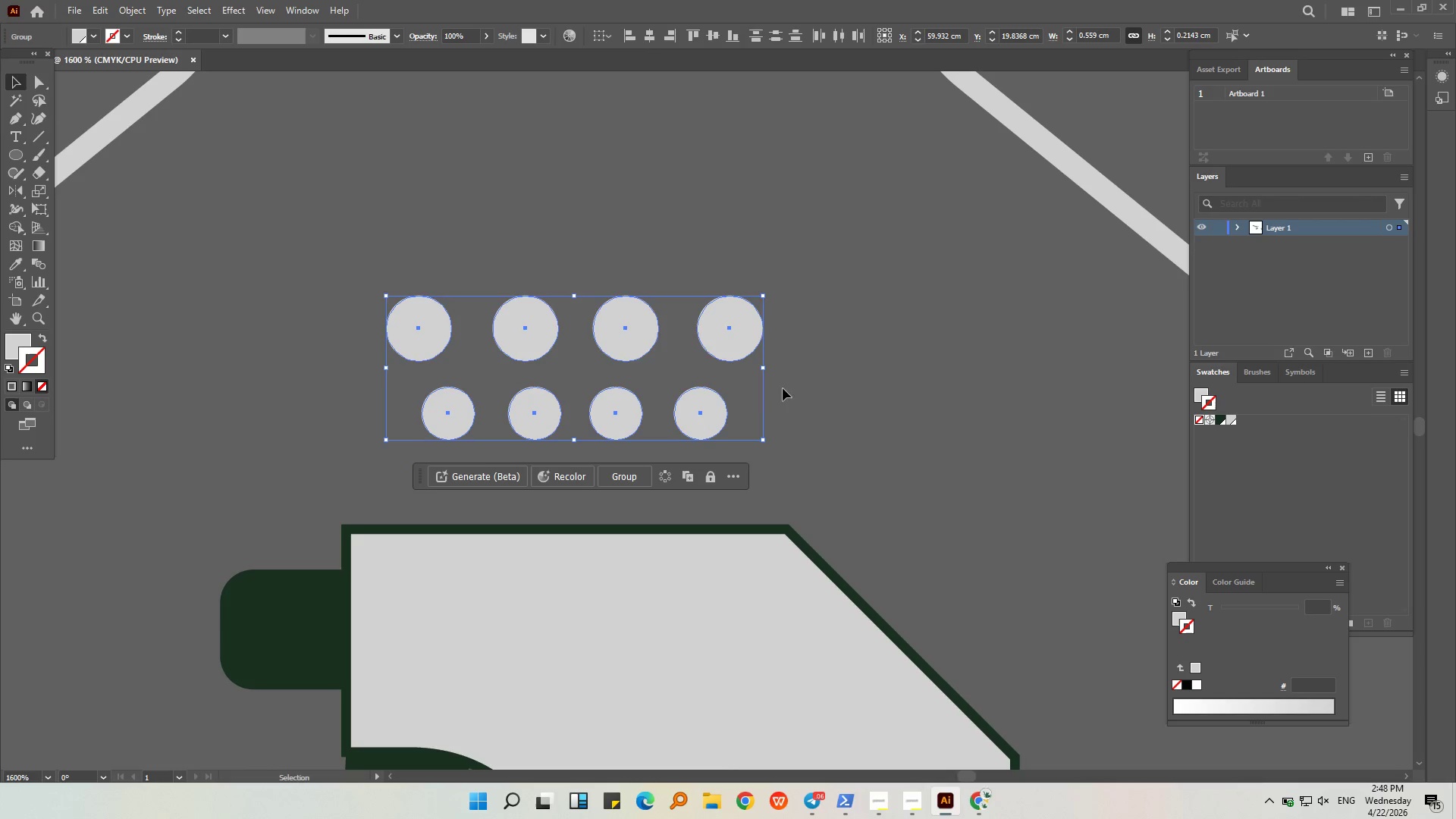 
left_click([795, 405])
 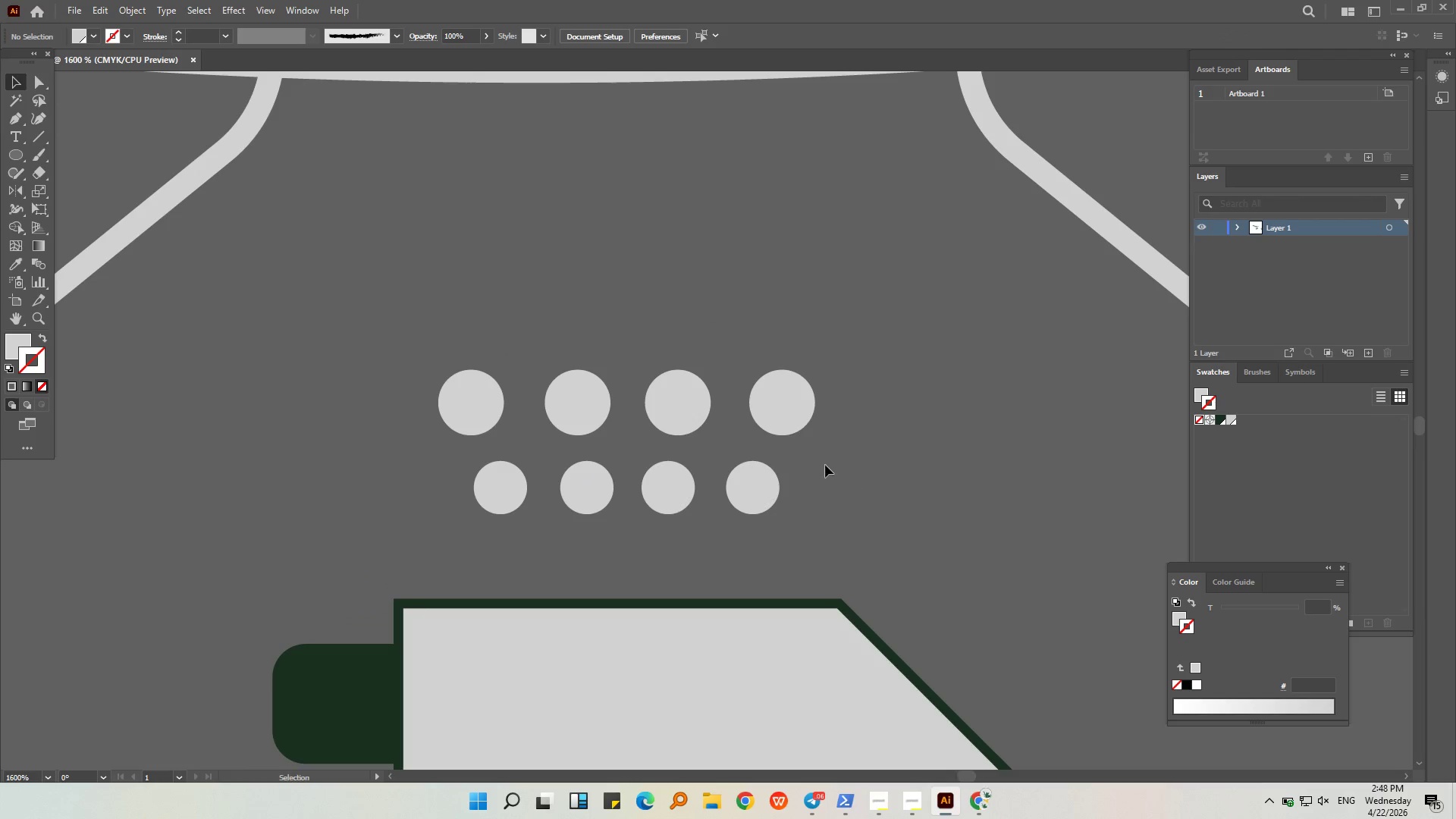 
left_click([758, 419])
 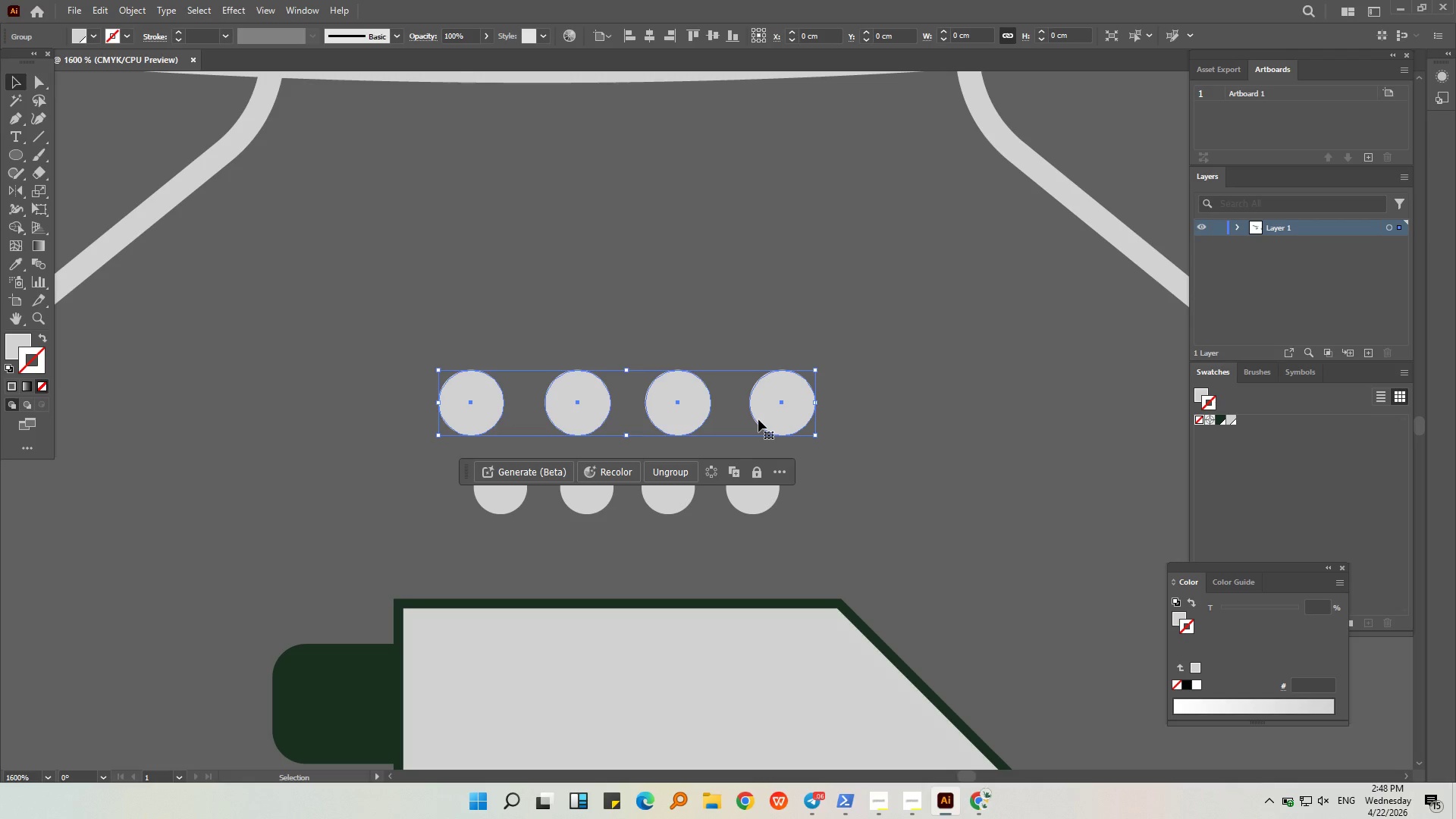 
key(Control+C)
 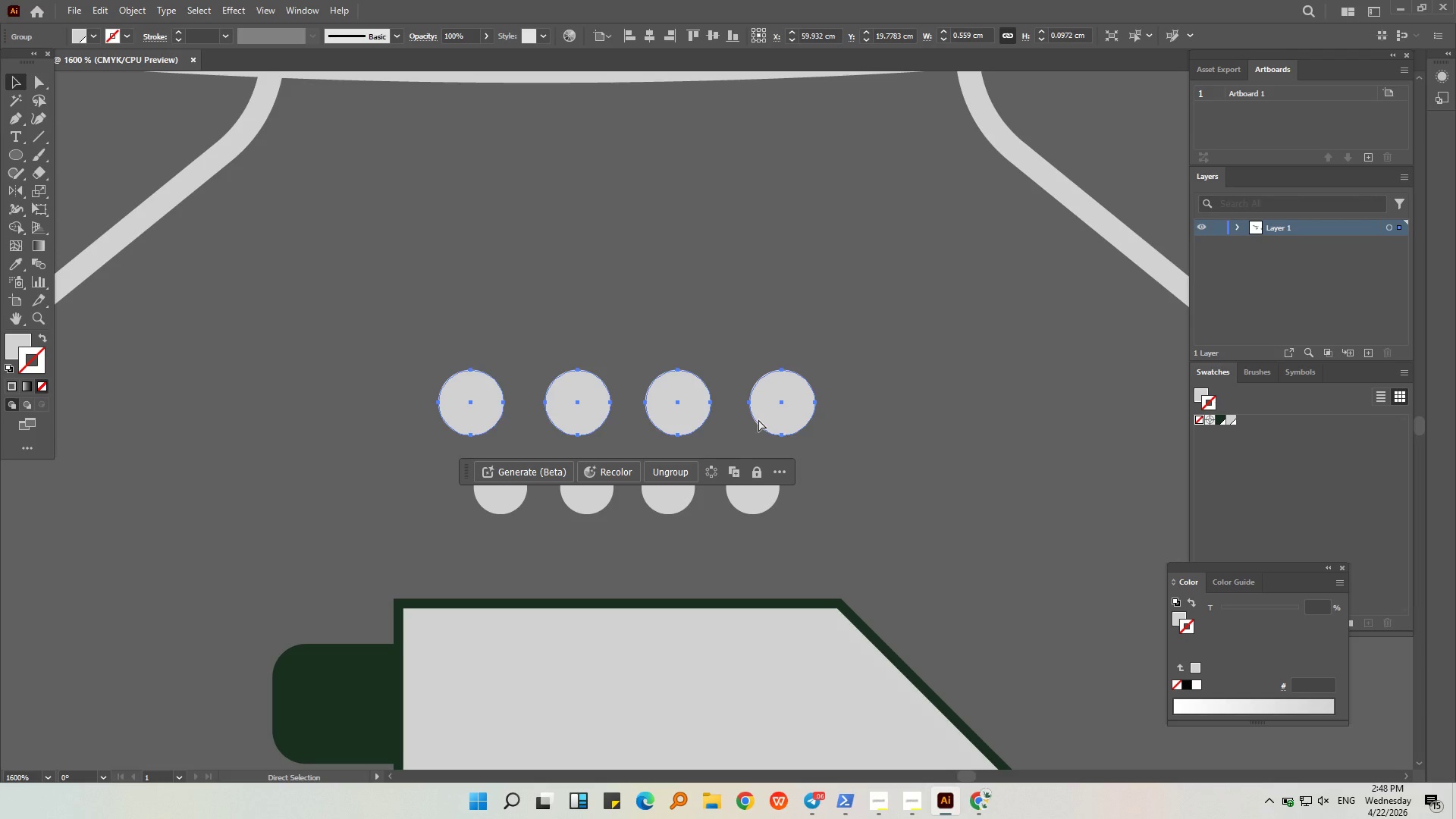 
key(Control+V)
 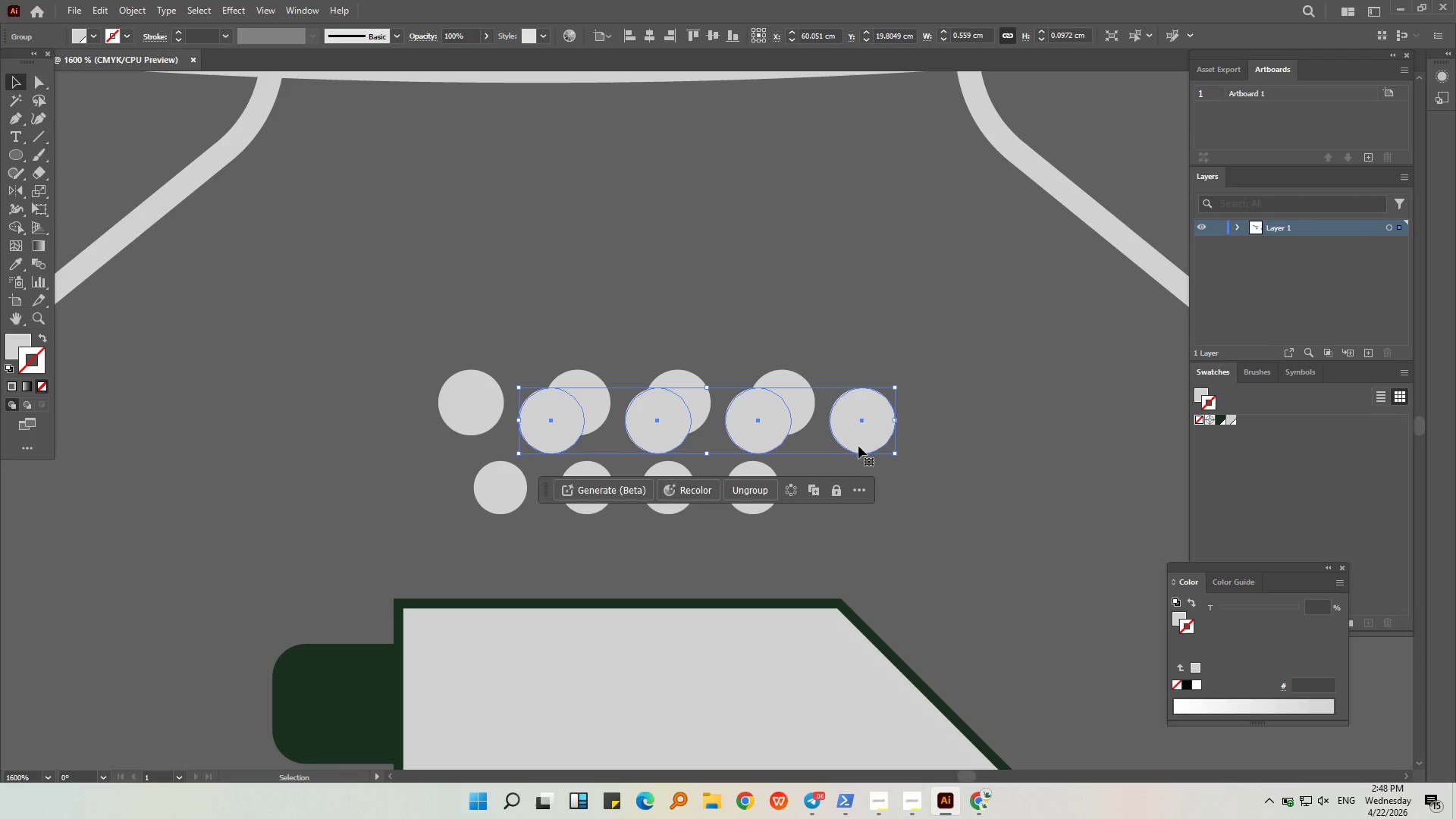 
left_click_drag(start_coordinate=[858, 438], to_coordinate=[780, 420])
 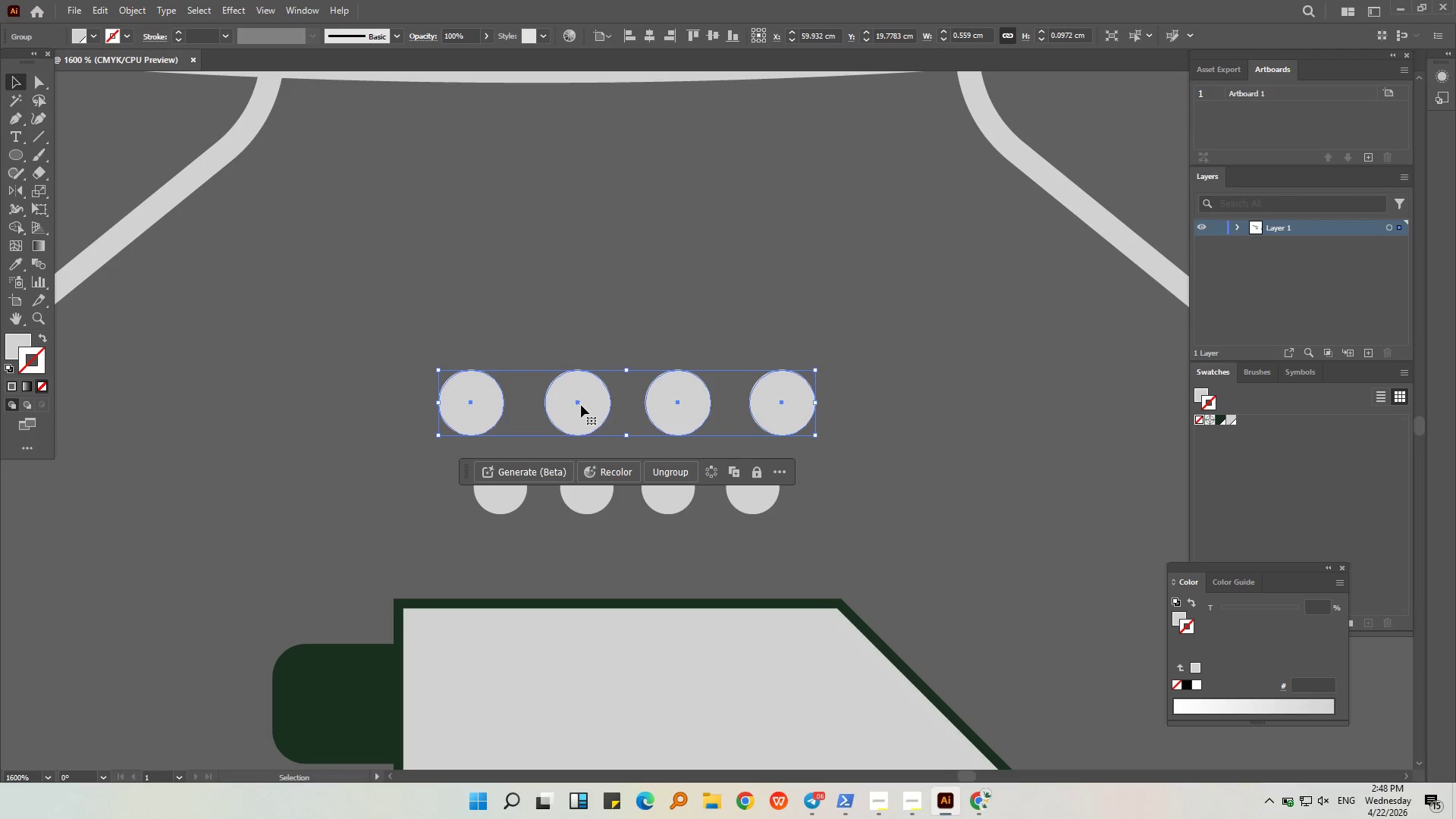 
left_click_drag(start_coordinate=[581, 405], to_coordinate=[588, 327])
 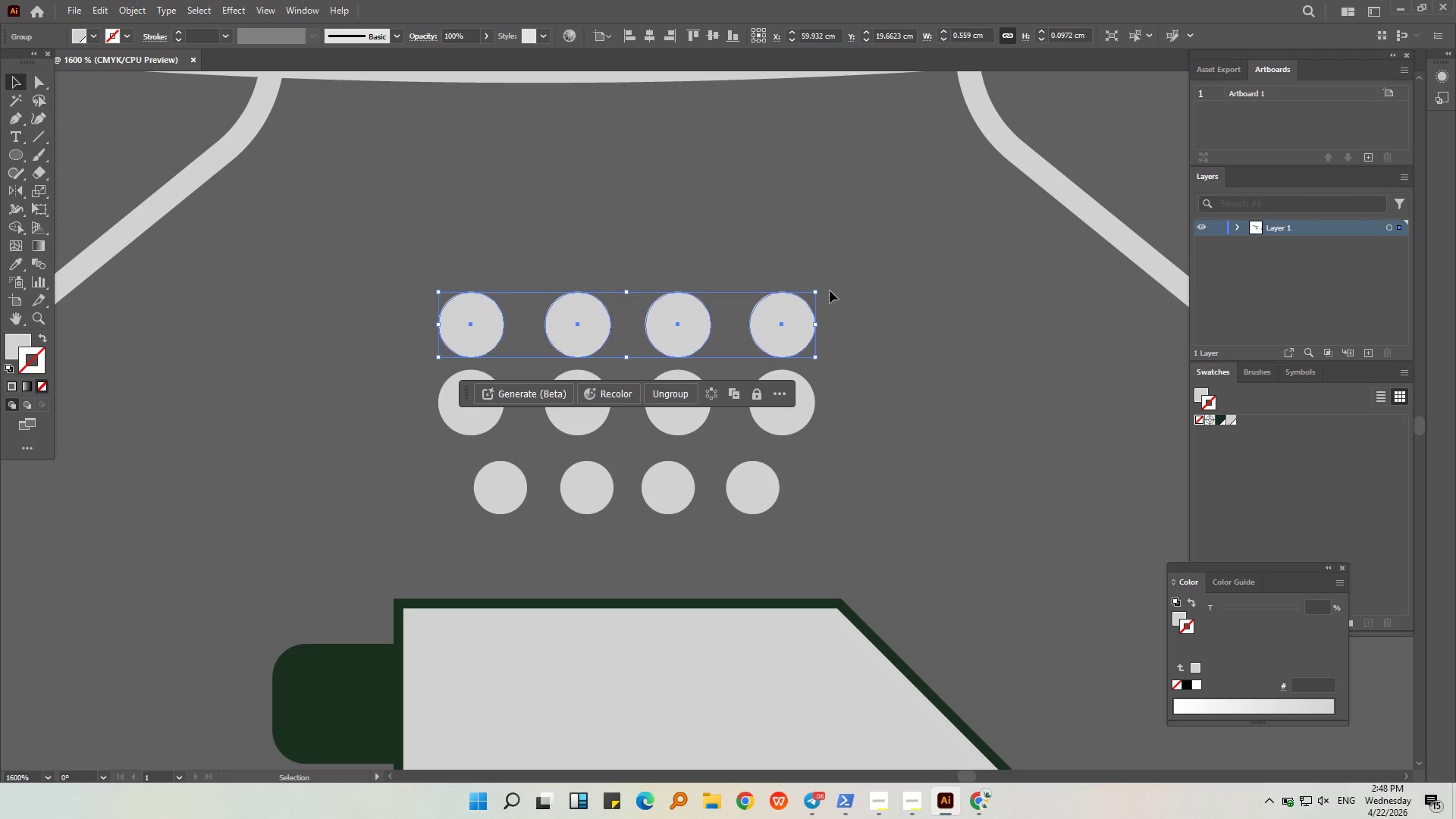 
hold_key(key=ShiftLeft, duration=1.08)
 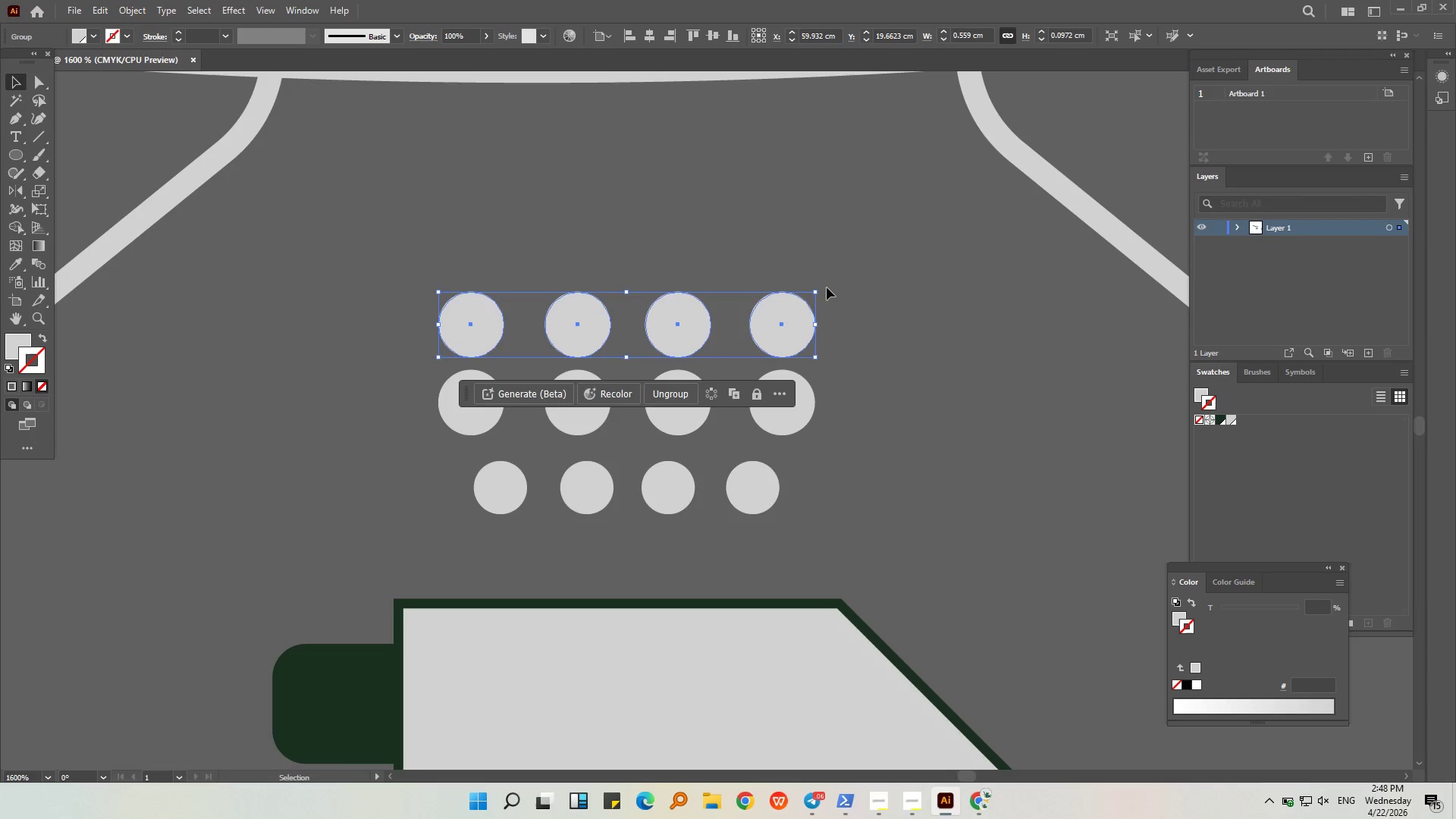 
hold_key(key=ShiftLeft, duration=1.05)
left_click_drag(start_coordinate=[816, 290], to_coordinate=[871, 262])
 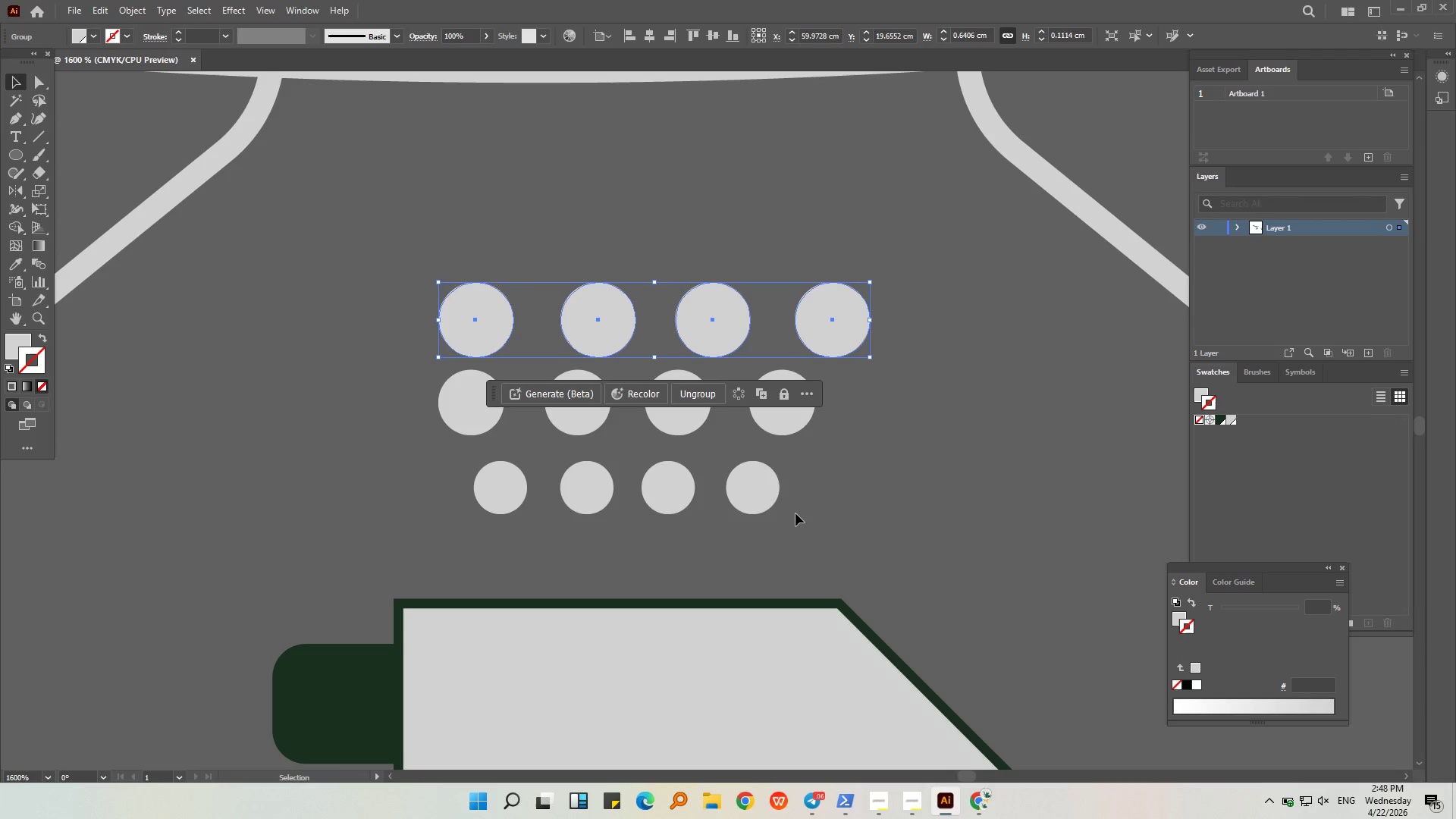 
left_click([799, 546])
 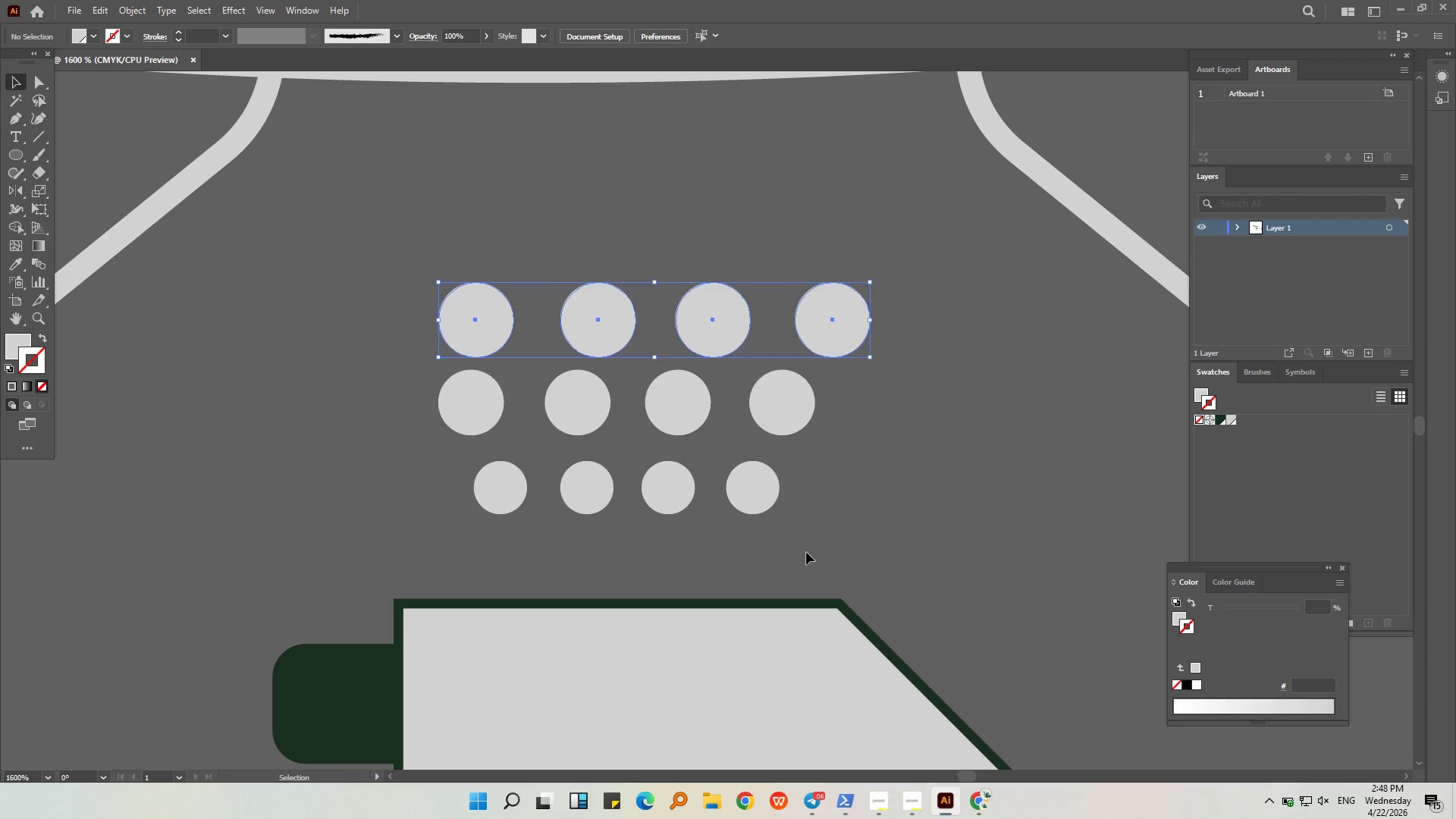 
left_click_drag(start_coordinate=[808, 553], to_coordinate=[678, 413])
 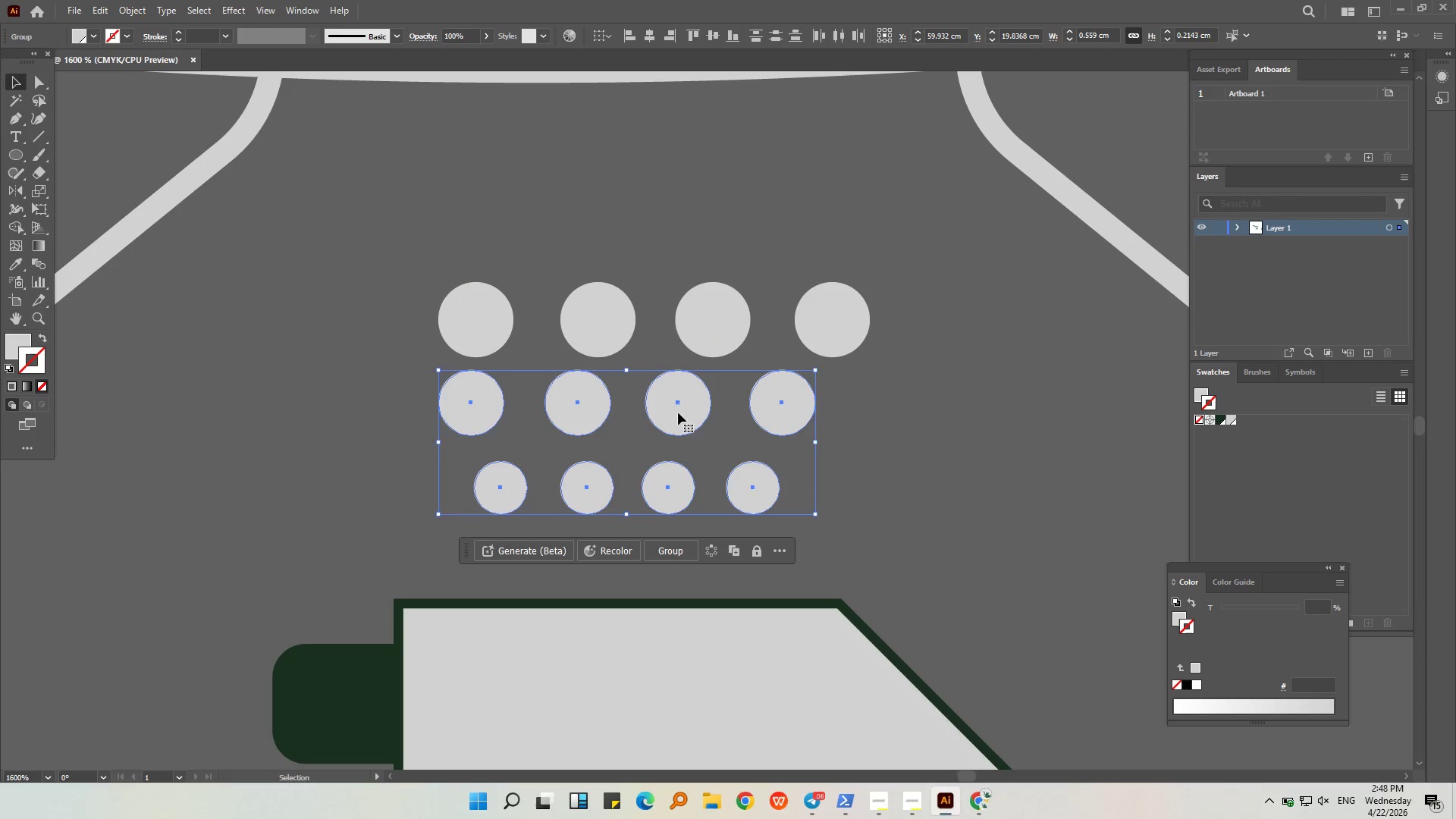 
key(Control+G)
 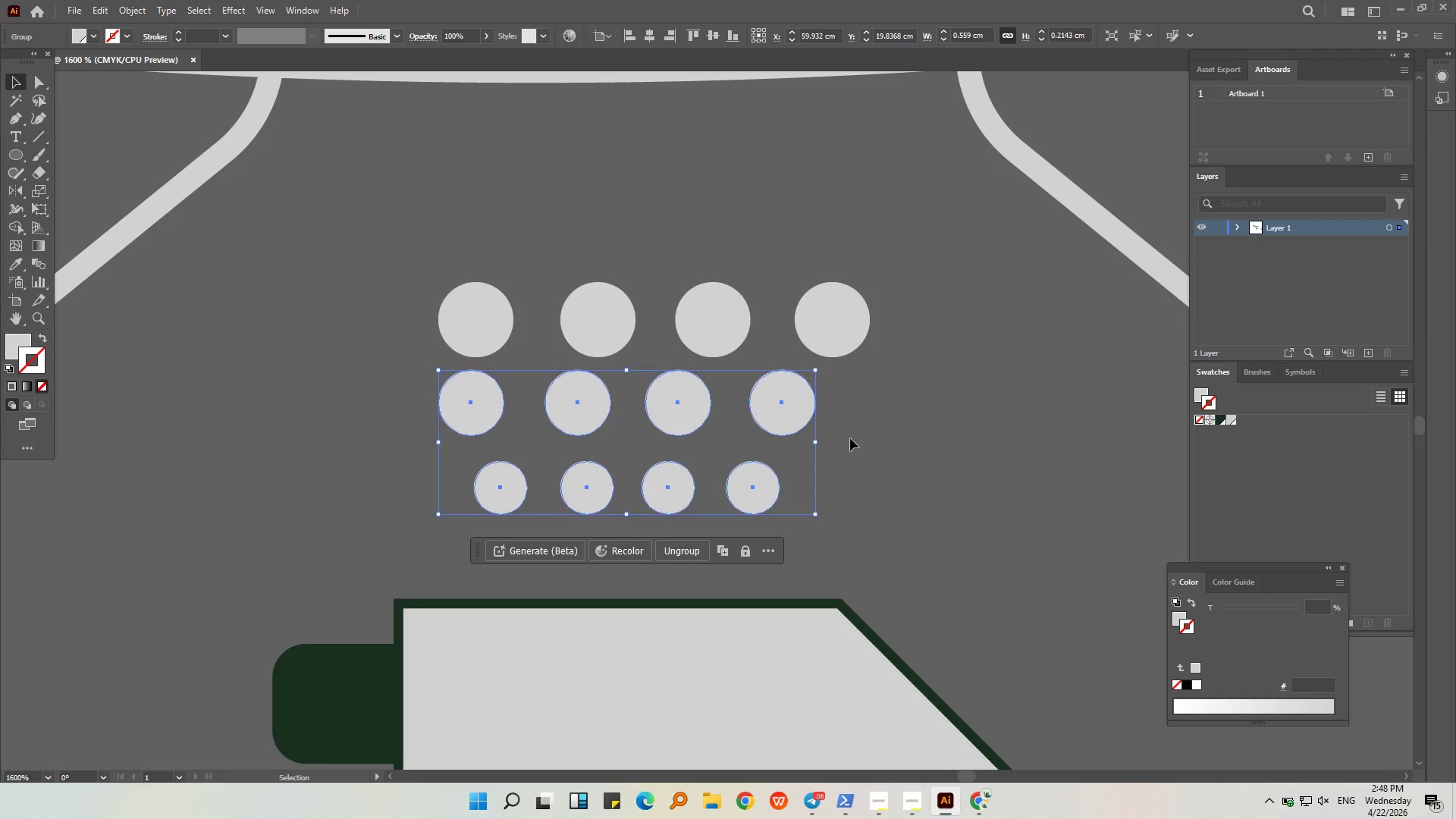 
left_click([850, 438])
 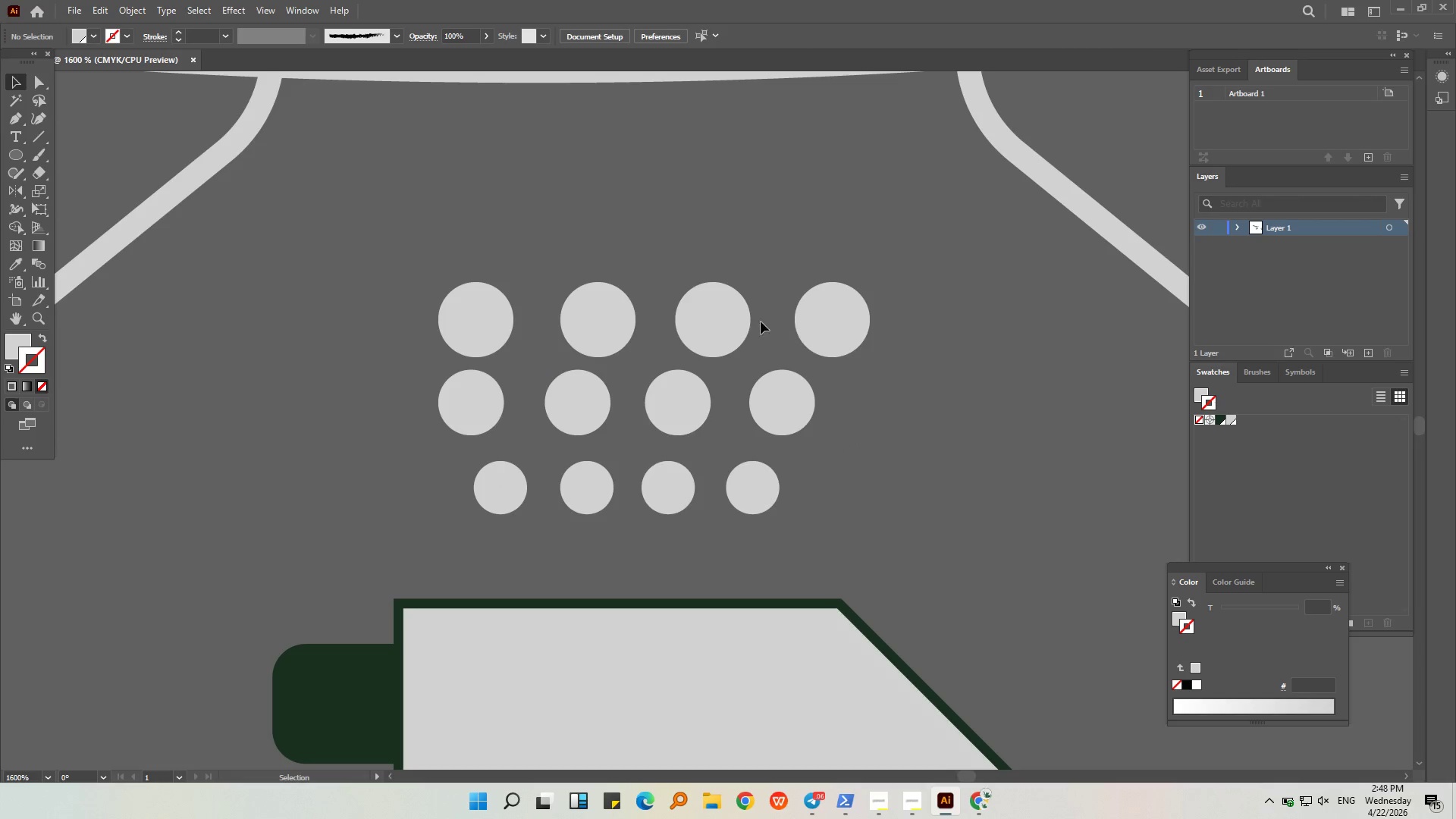 
left_click([737, 322])
 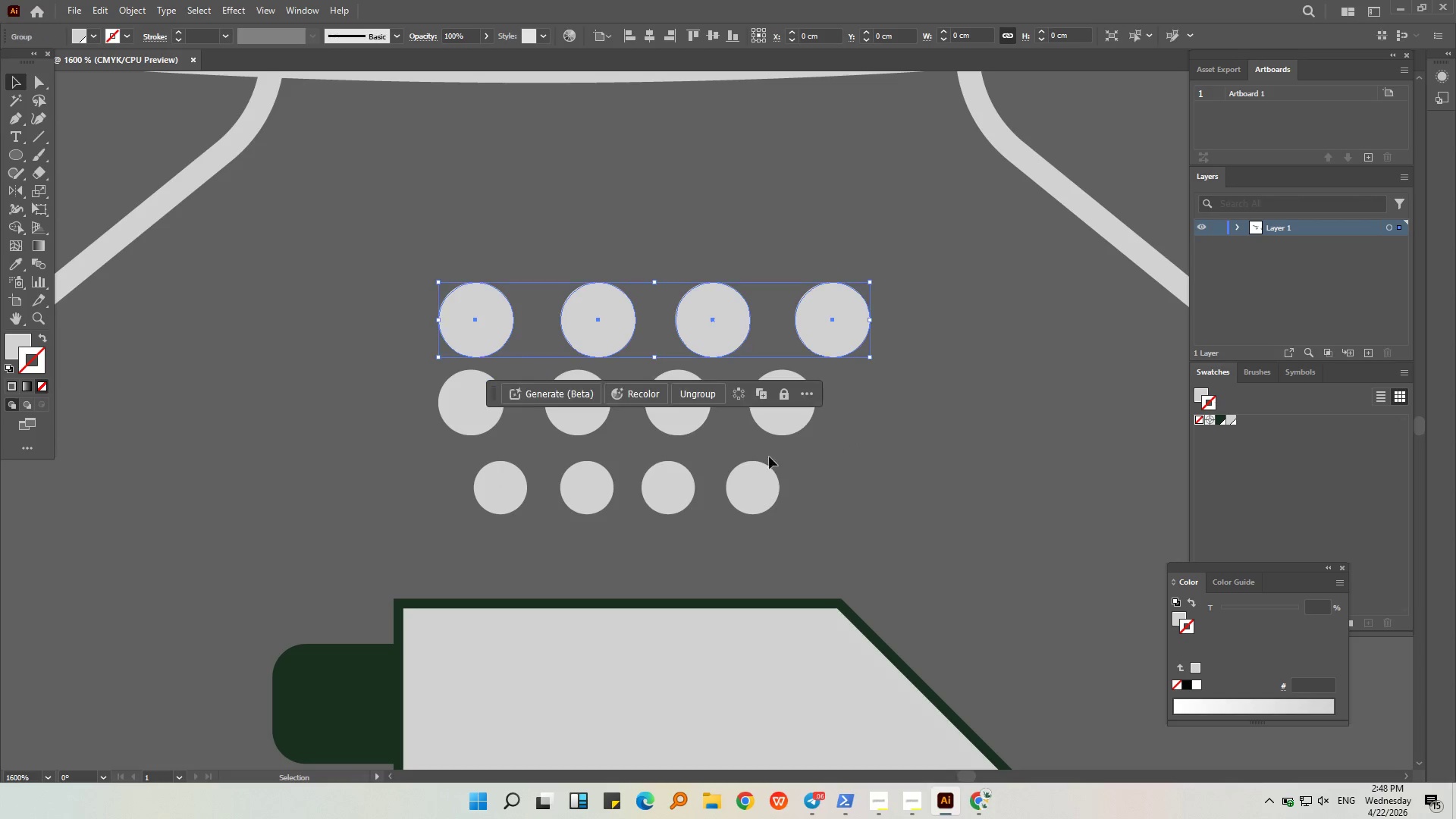 
hold_key(key=ShiftLeft, duration=0.44)
left_click([761, 495])
 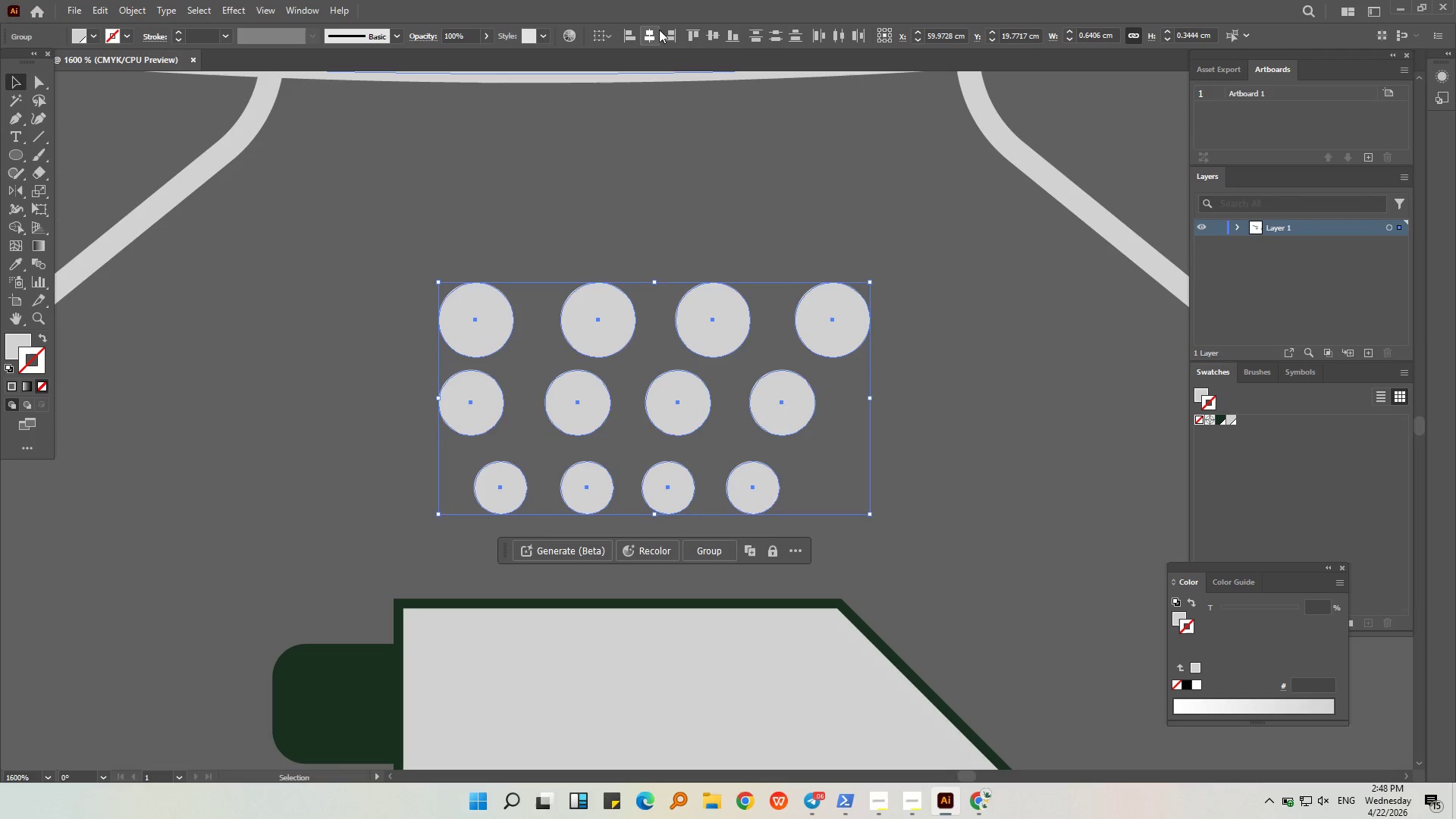 
left_click([646, 35])
 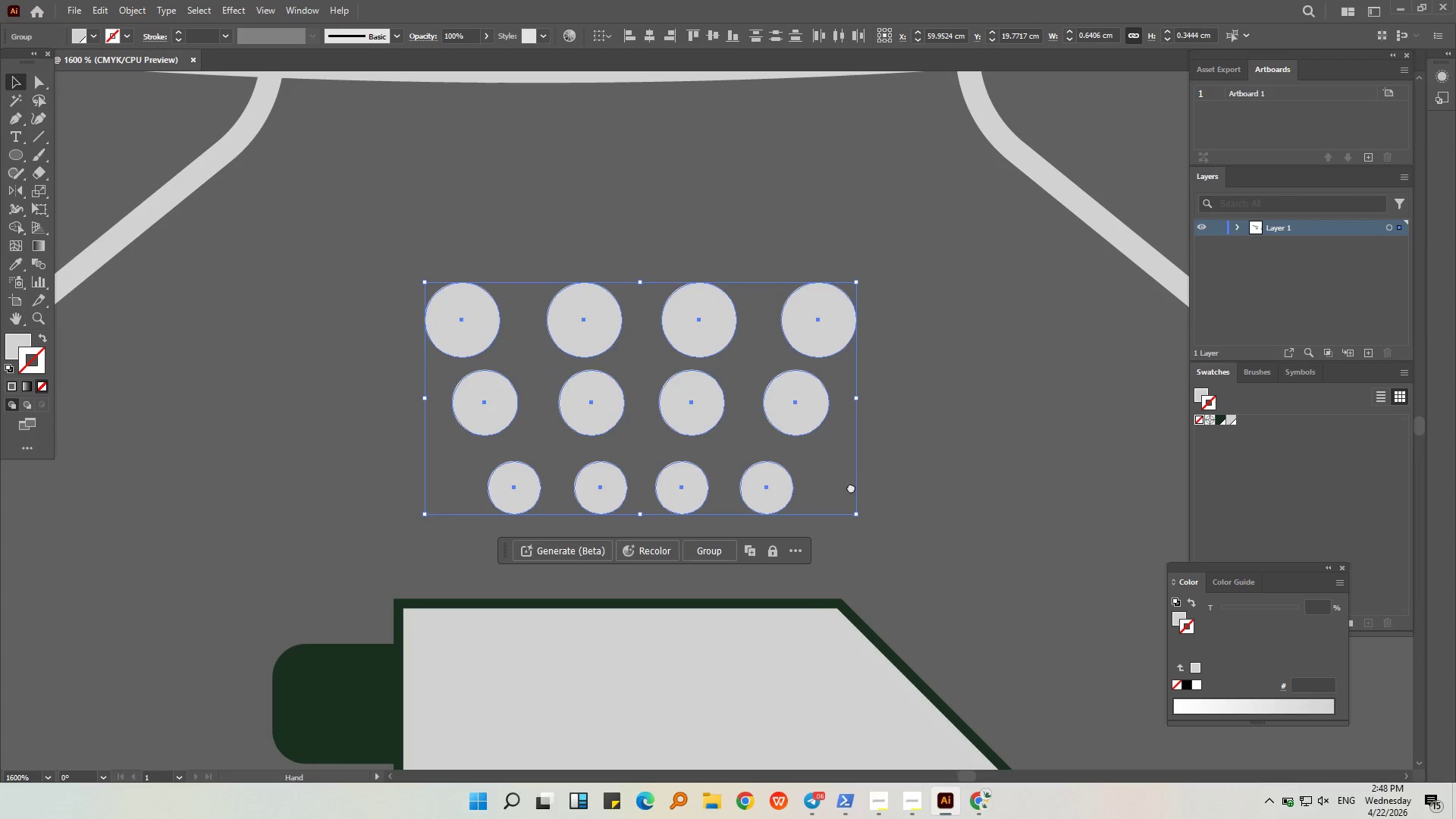 
left_click([899, 496])
 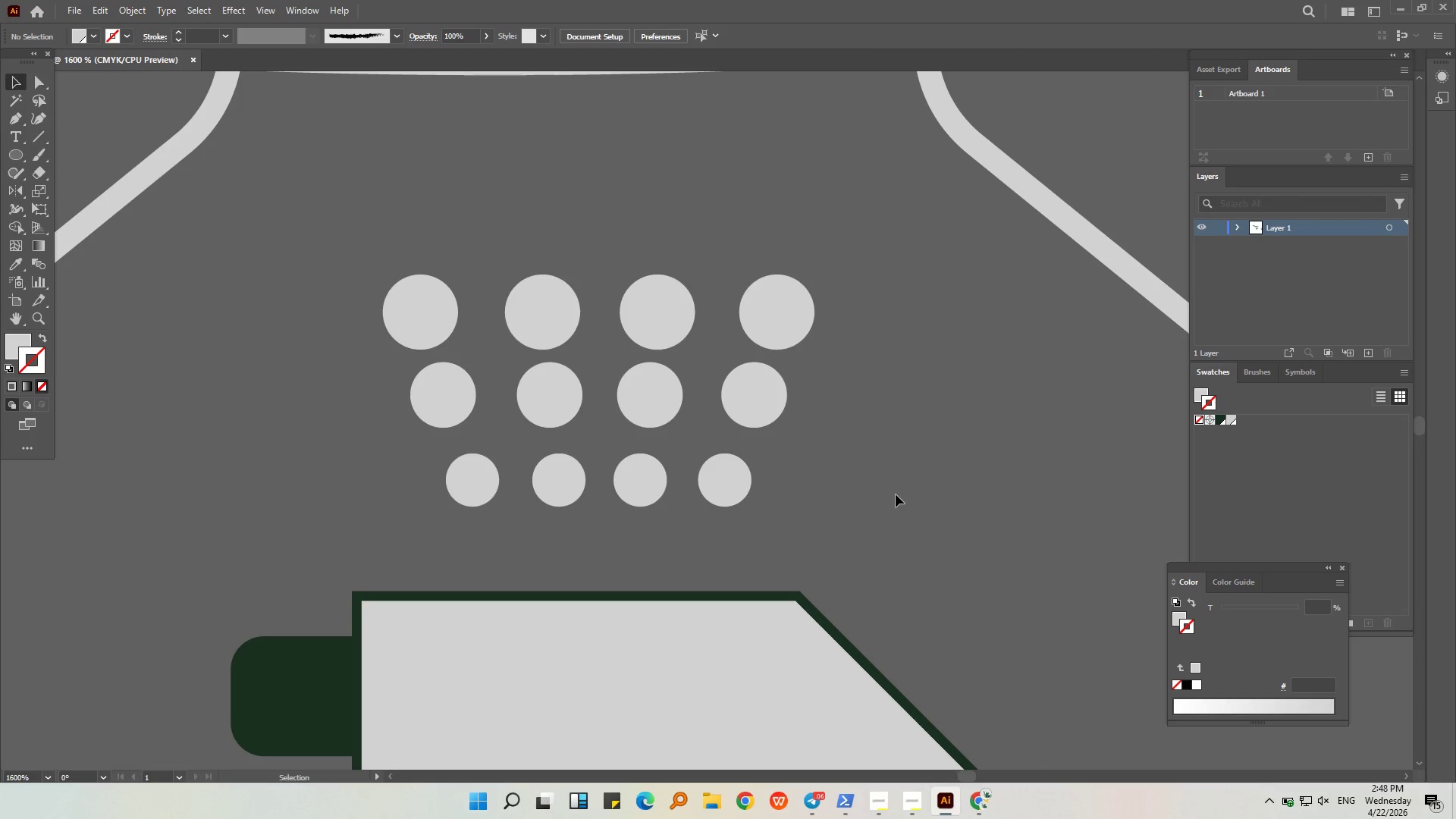 
hold_key(key=MetaLeft, duration=0.36)
scroll: coordinate [894, 494], scroll_direction: down, amount: 2.0
 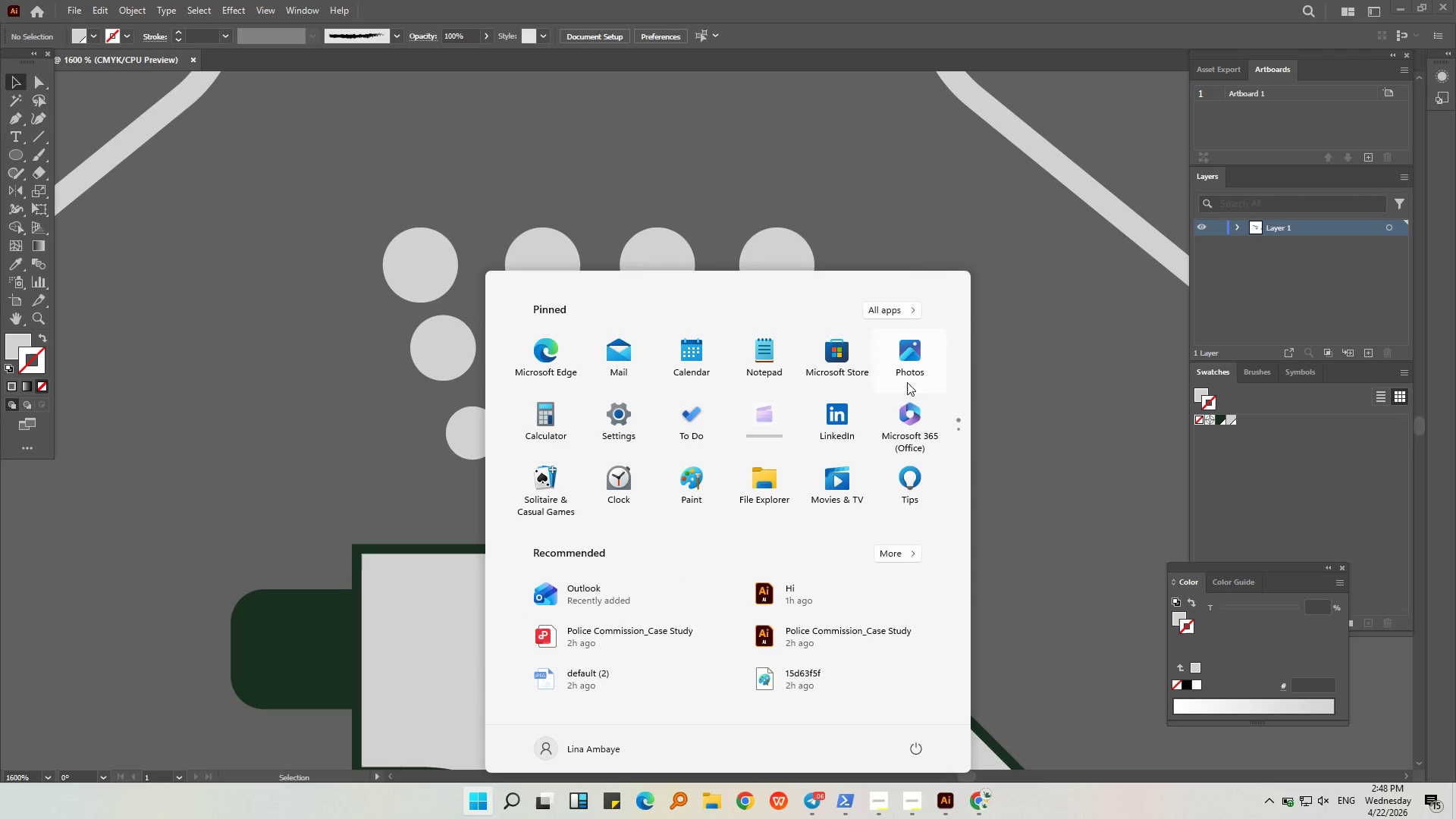 
left_click([950, 209])
 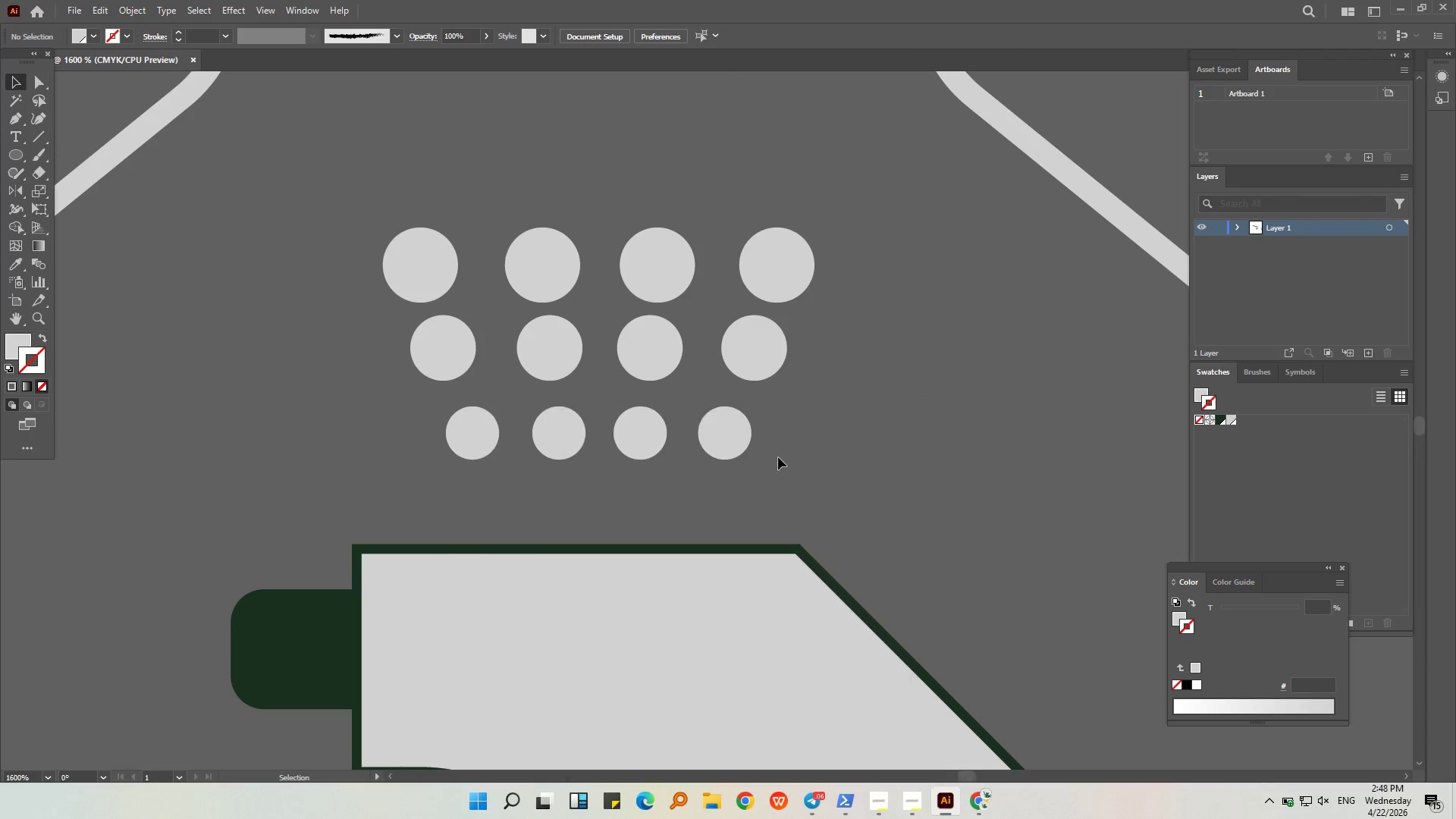 
hold_key(key=AltLeft, duration=0.33)
scroll: coordinate [774, 479], scroll_direction: down, amount: 2.0
 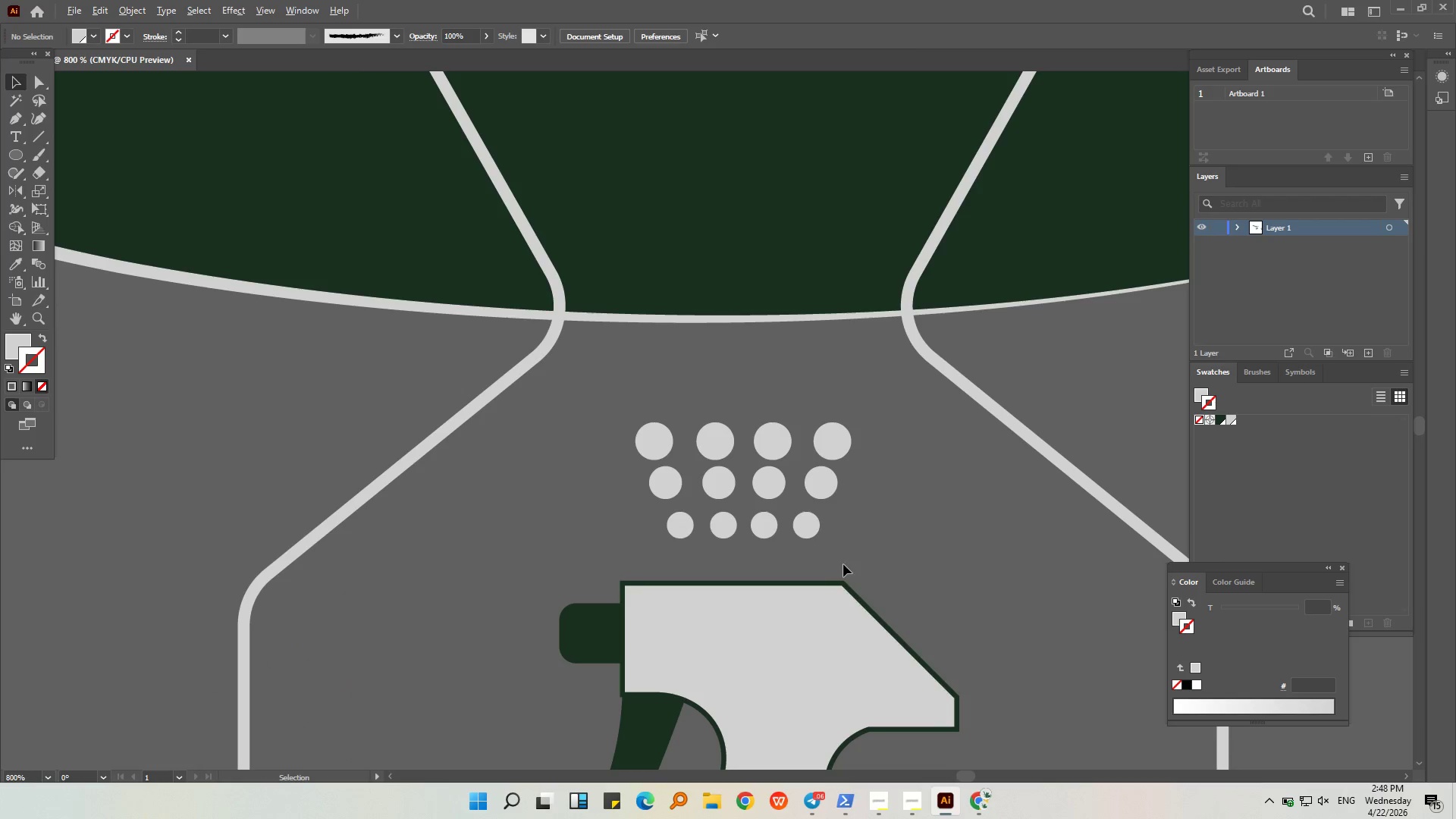 
key(Alt+AltLeft)
 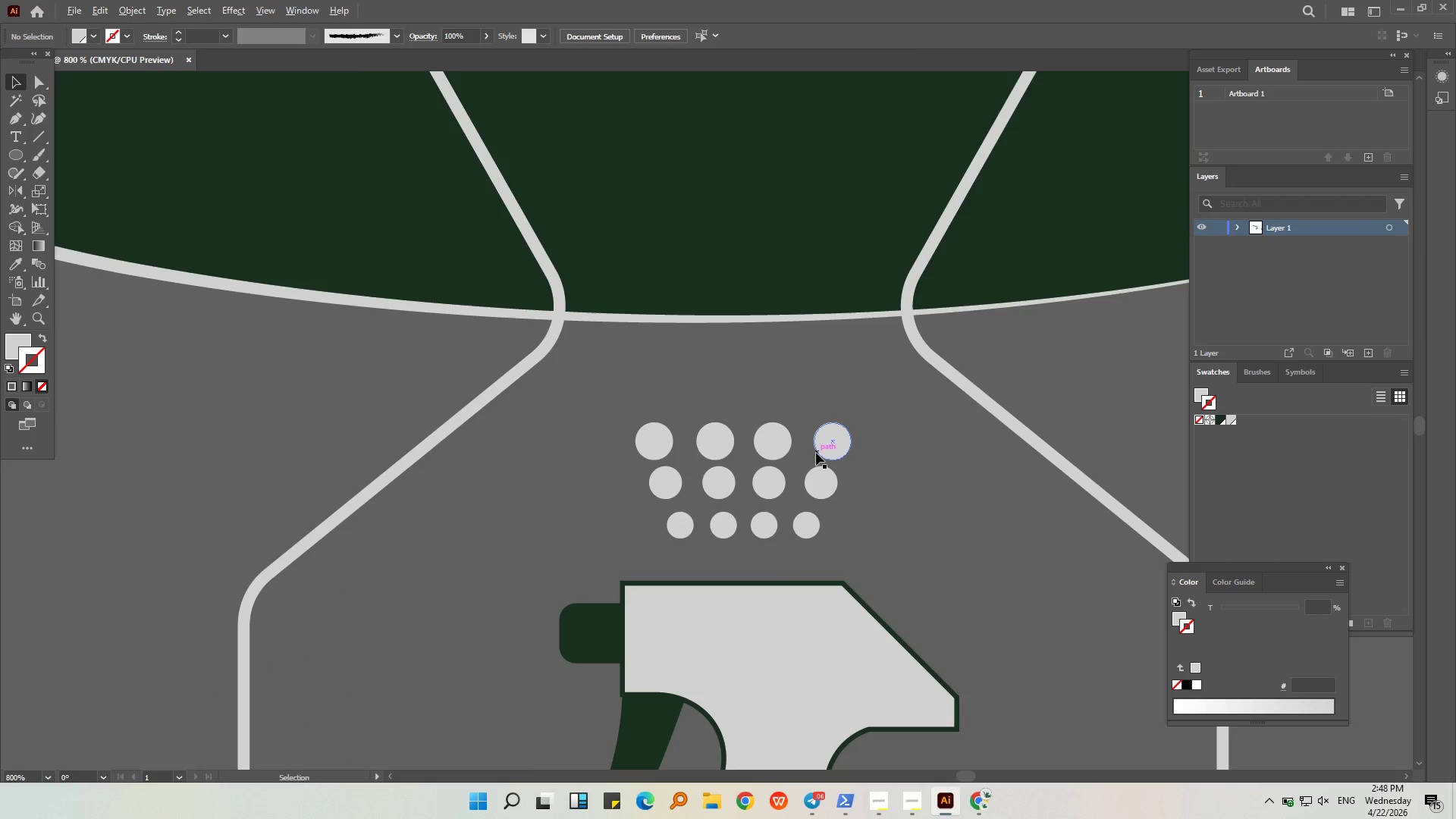 
left_click([830, 449])
 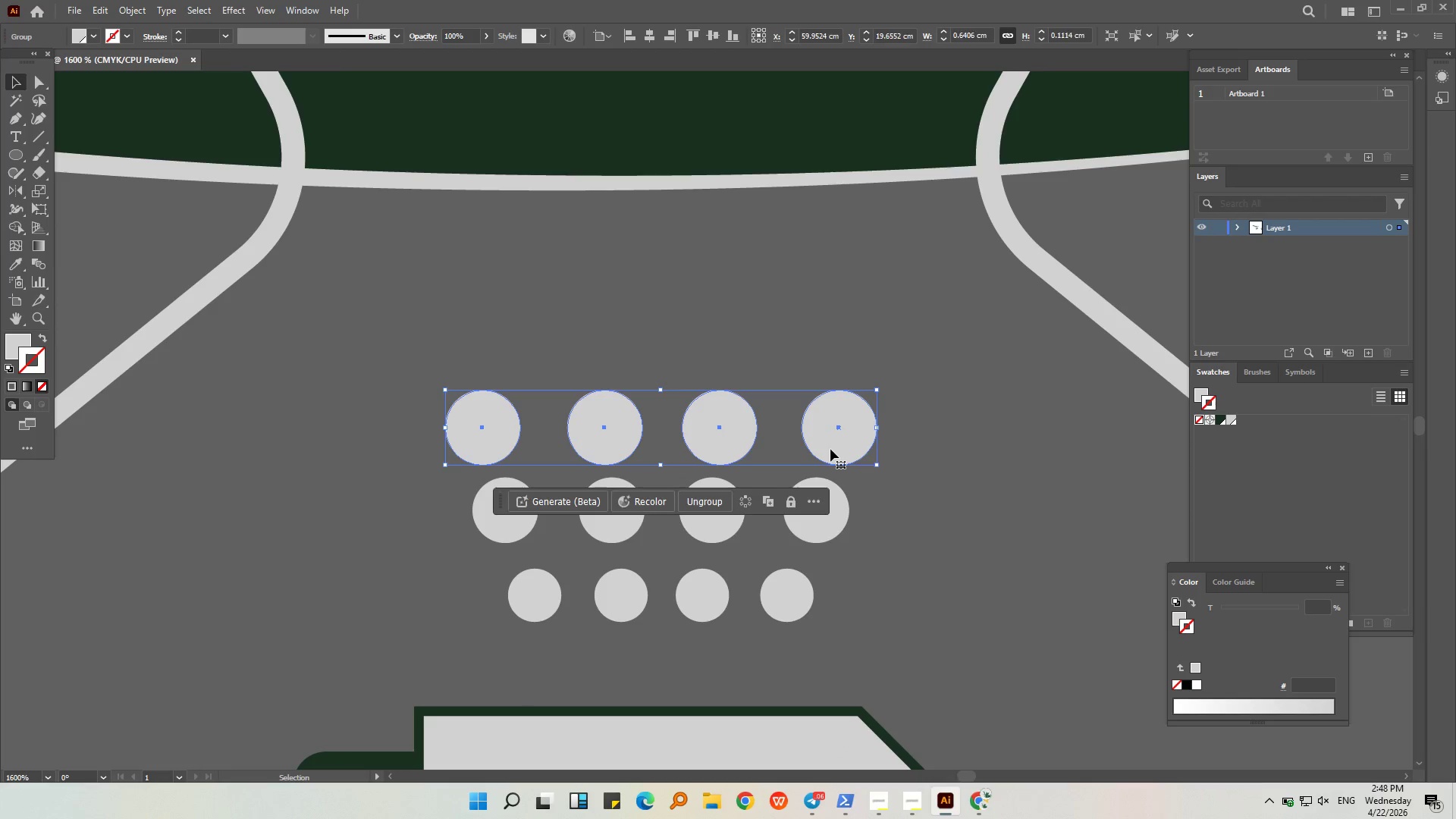 
scroll: coordinate [816, 453], scroll_direction: up, amount: 2.0
 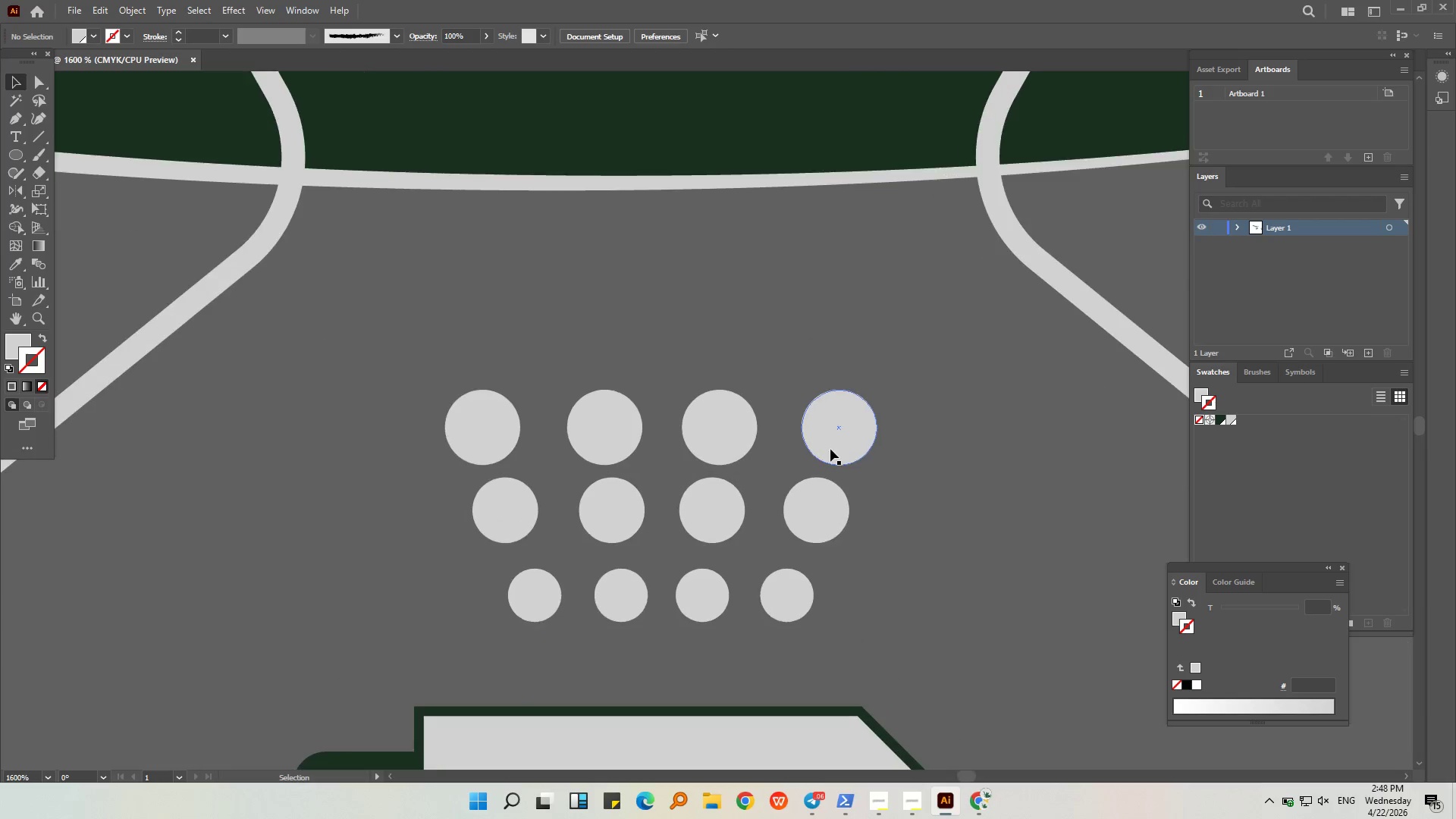 
key(Control+C)
 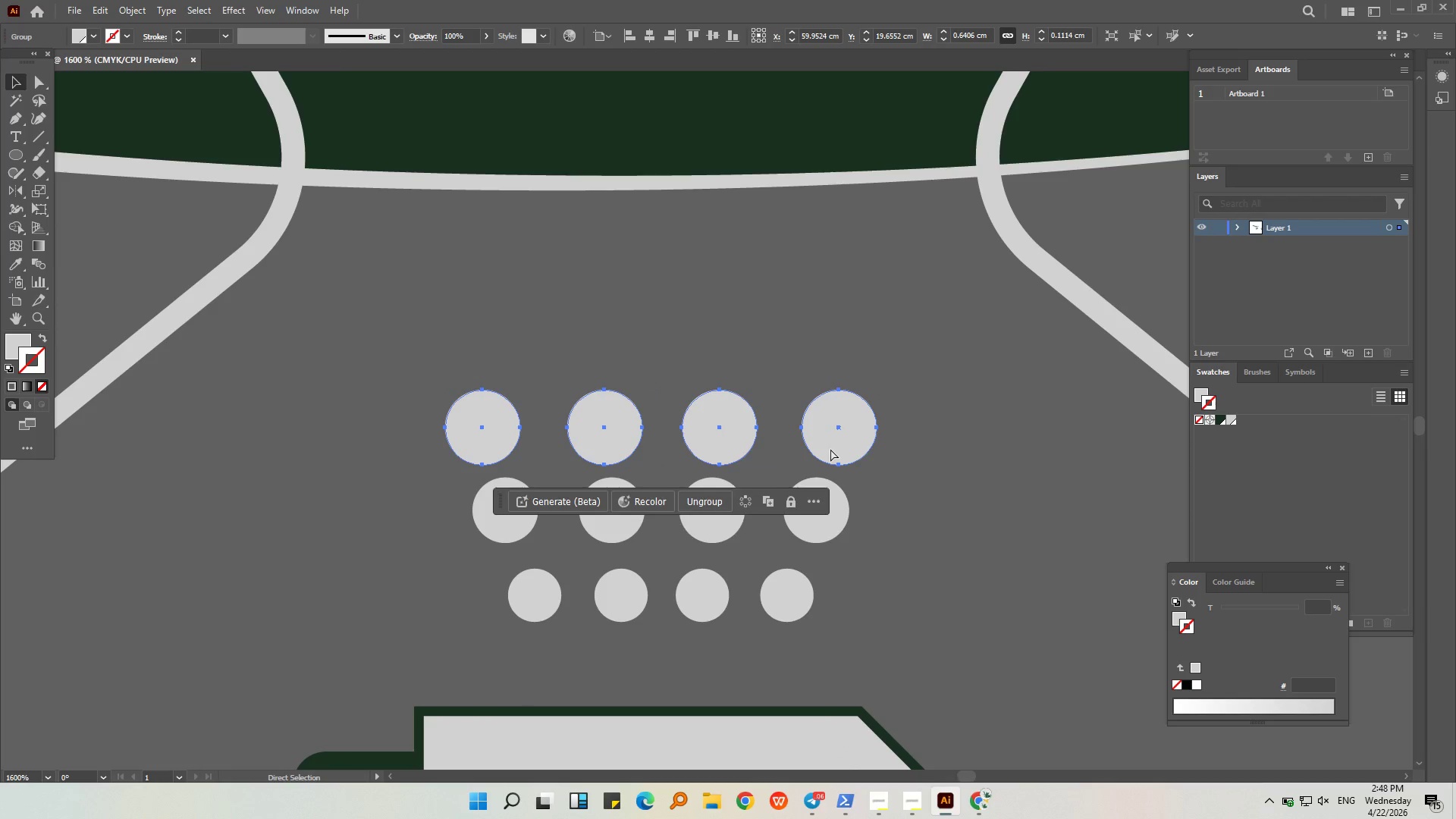 
key(Control+V)
 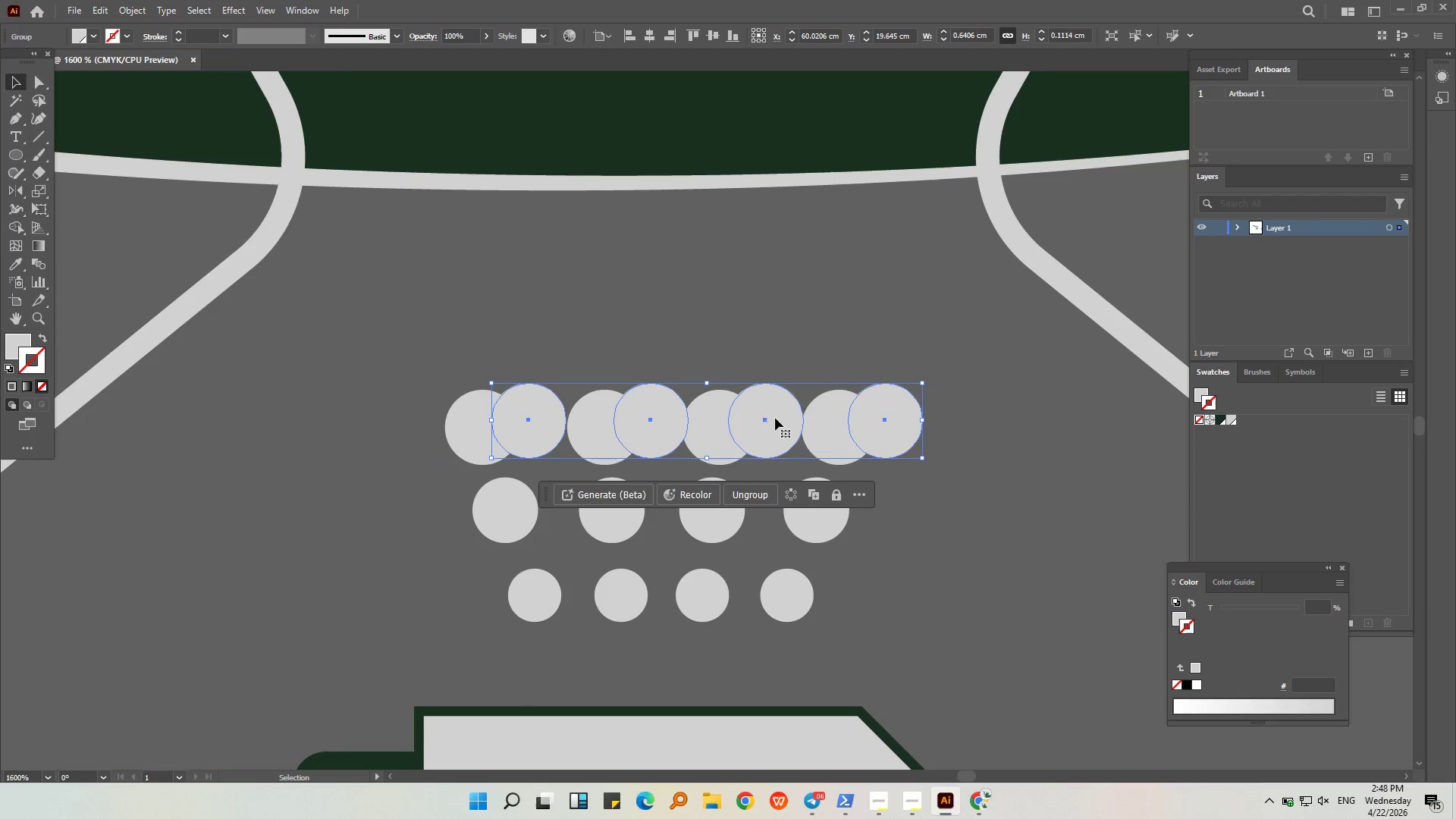 
left_click_drag(start_coordinate=[775, 418], to_coordinate=[730, 425])
 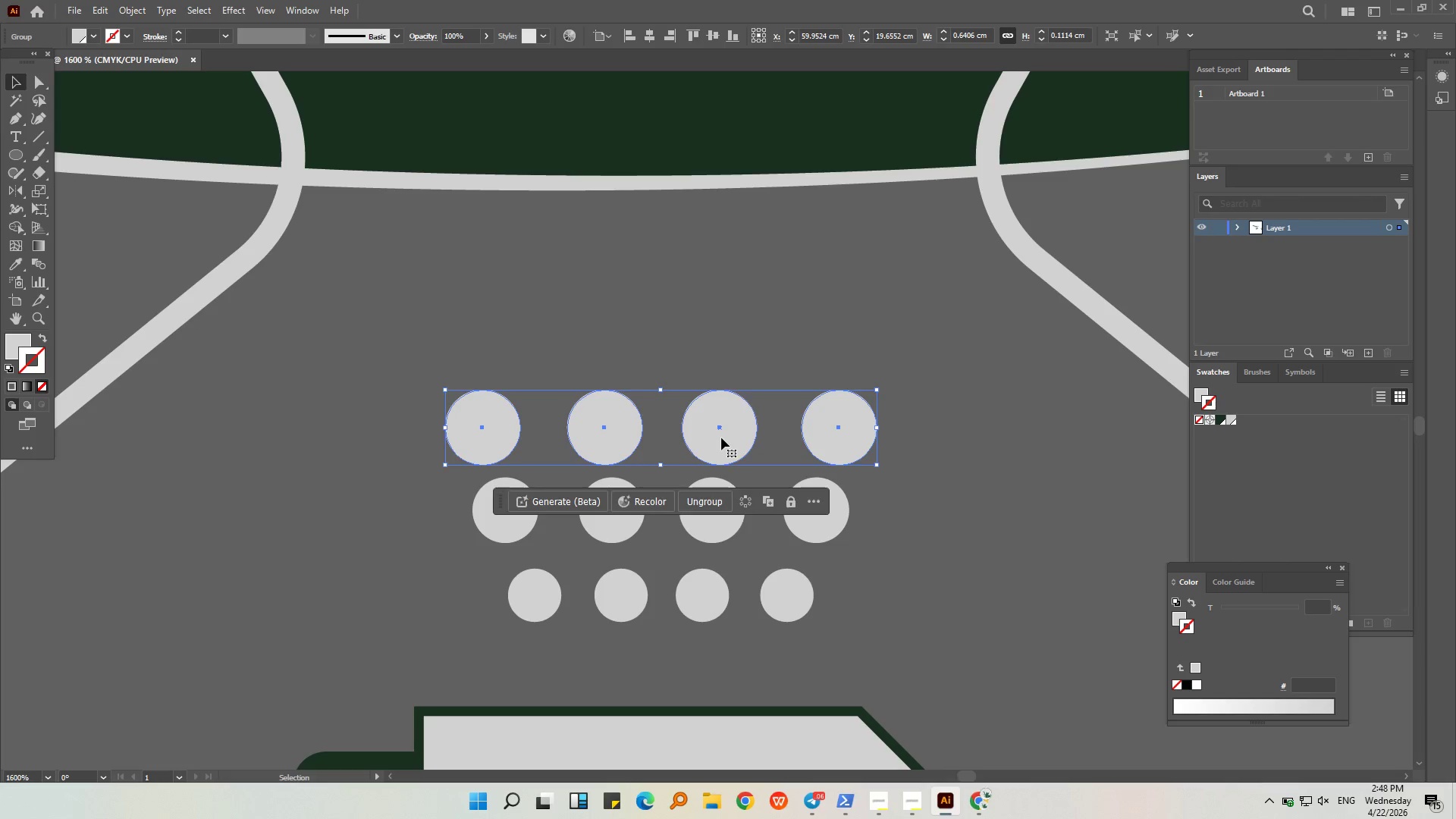 
left_click_drag(start_coordinate=[721, 438], to_coordinate=[721, 350])
 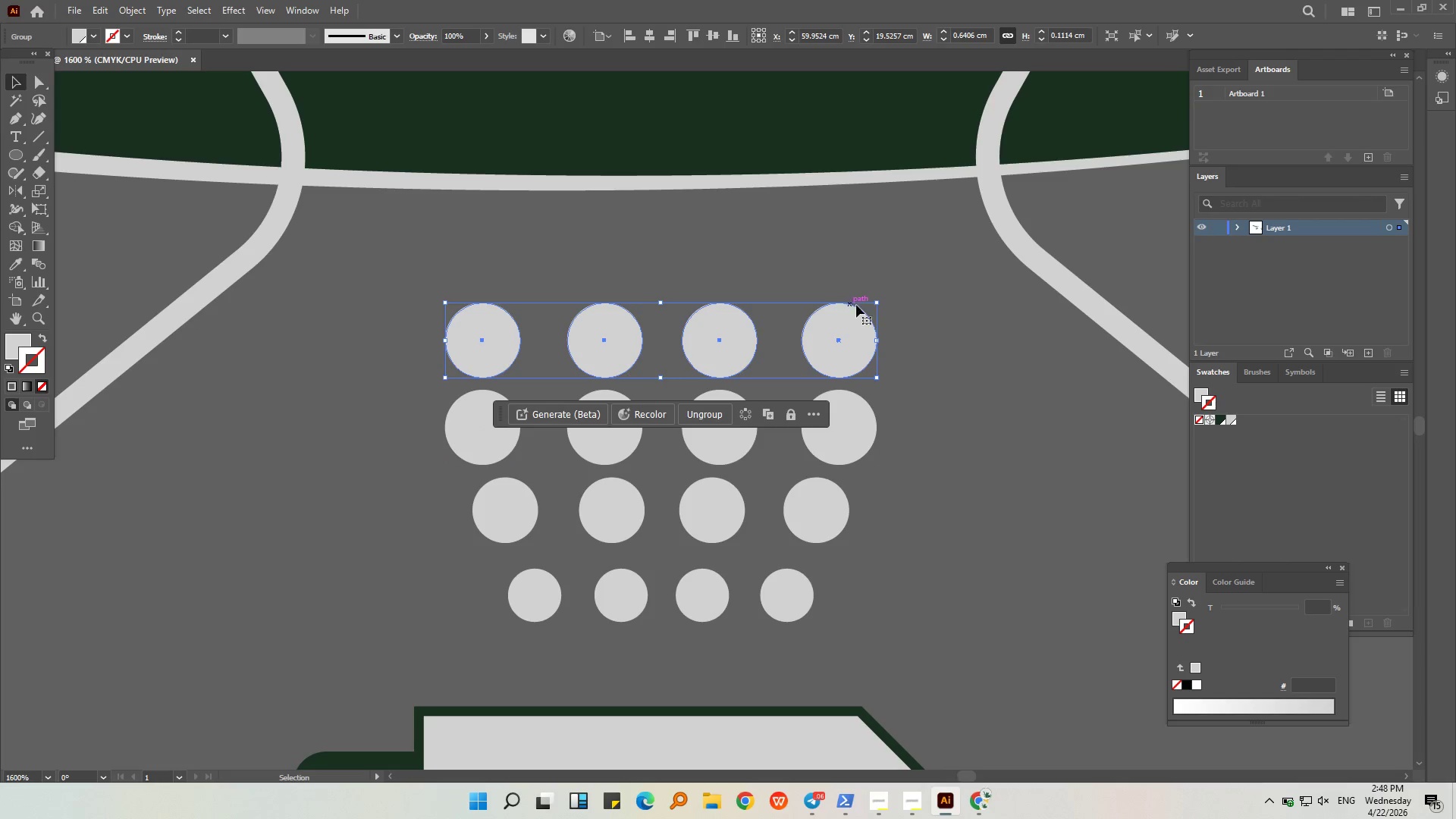 
hold_key(key=ShiftLeft, duration=1.06)
 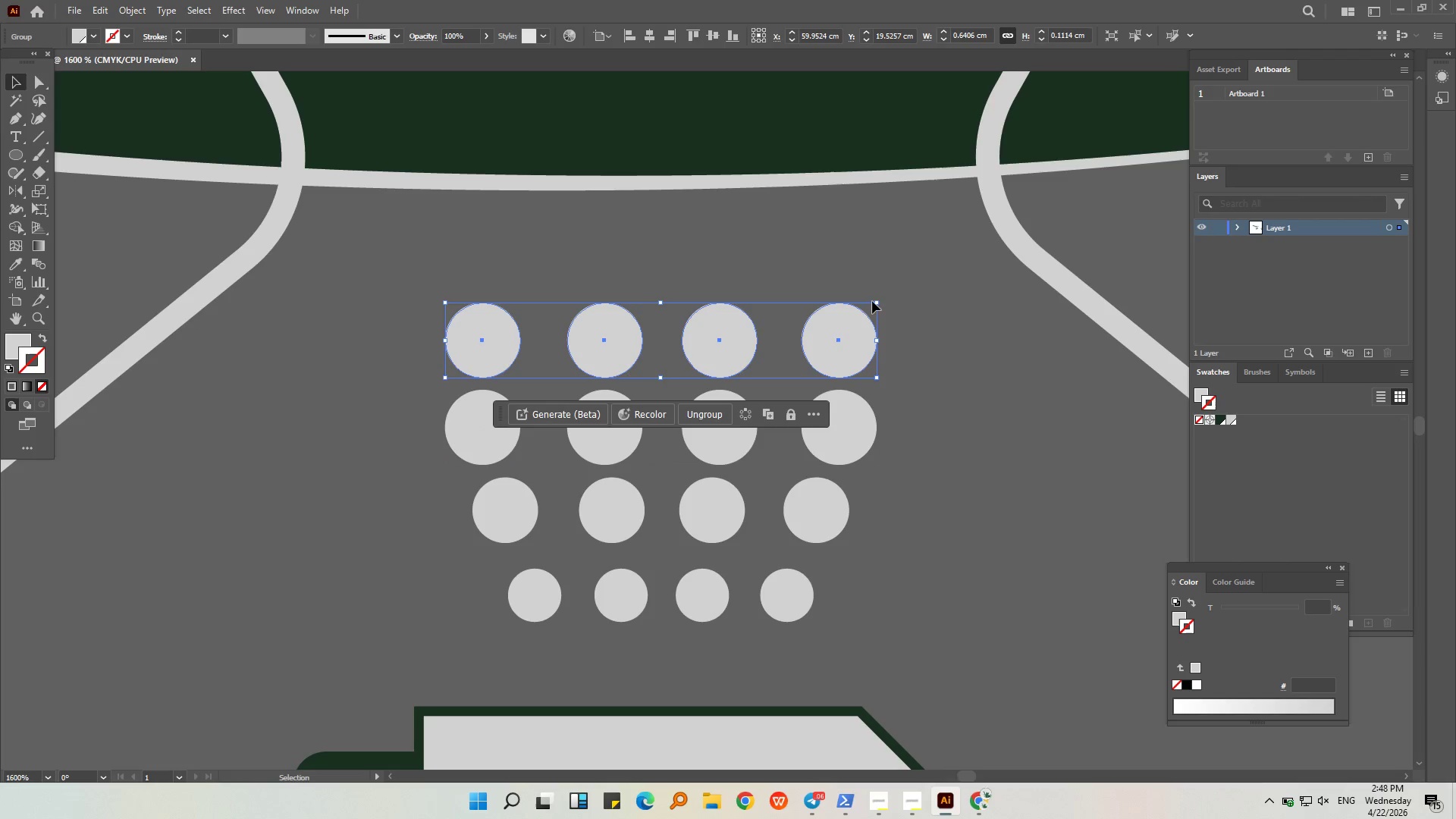 
hold_key(key=ShiftLeft, duration=1.28)
left_click_drag(start_coordinate=[876, 299], to_coordinate=[921, 251])
 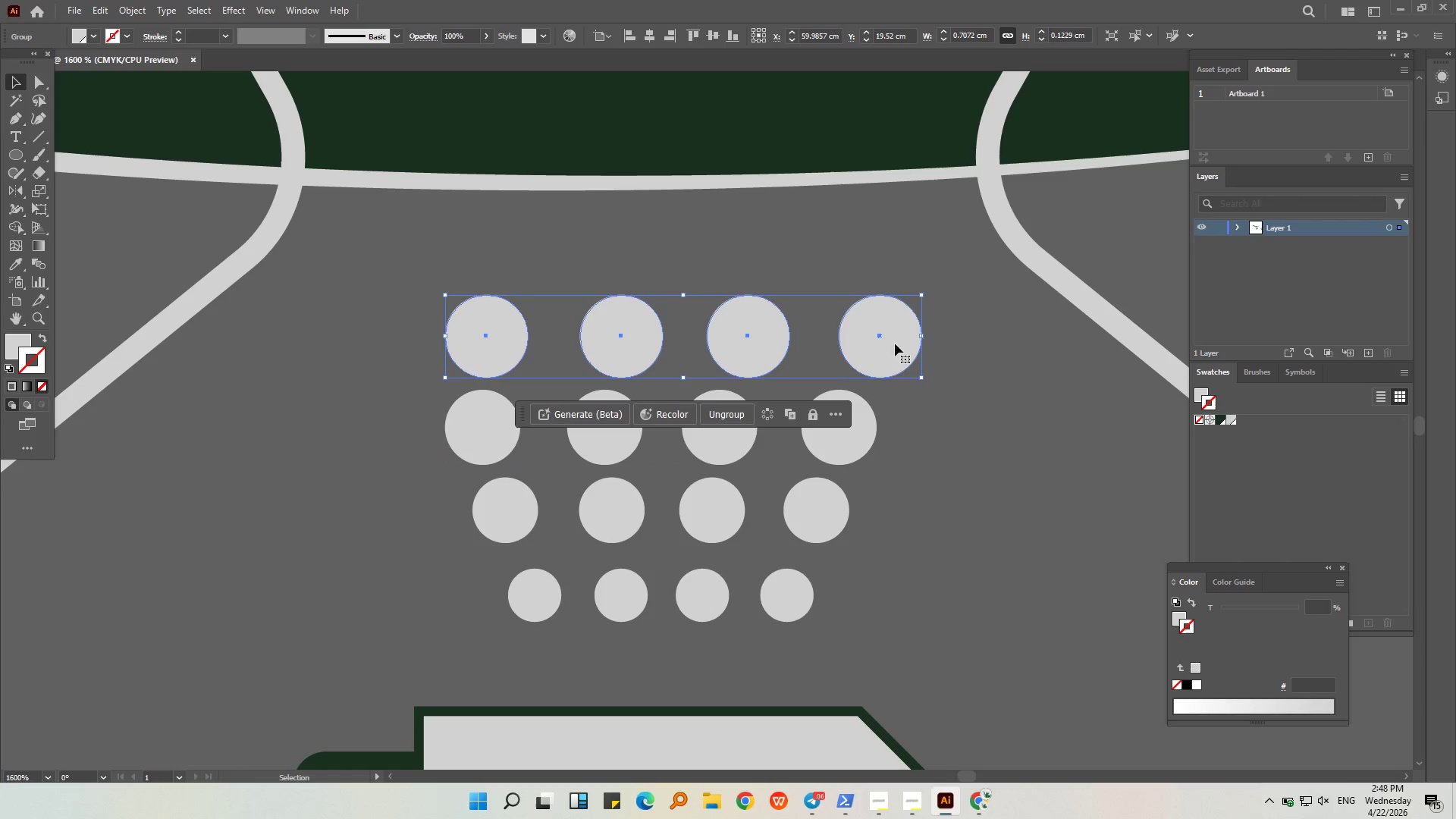 
left_click([888, 352])
 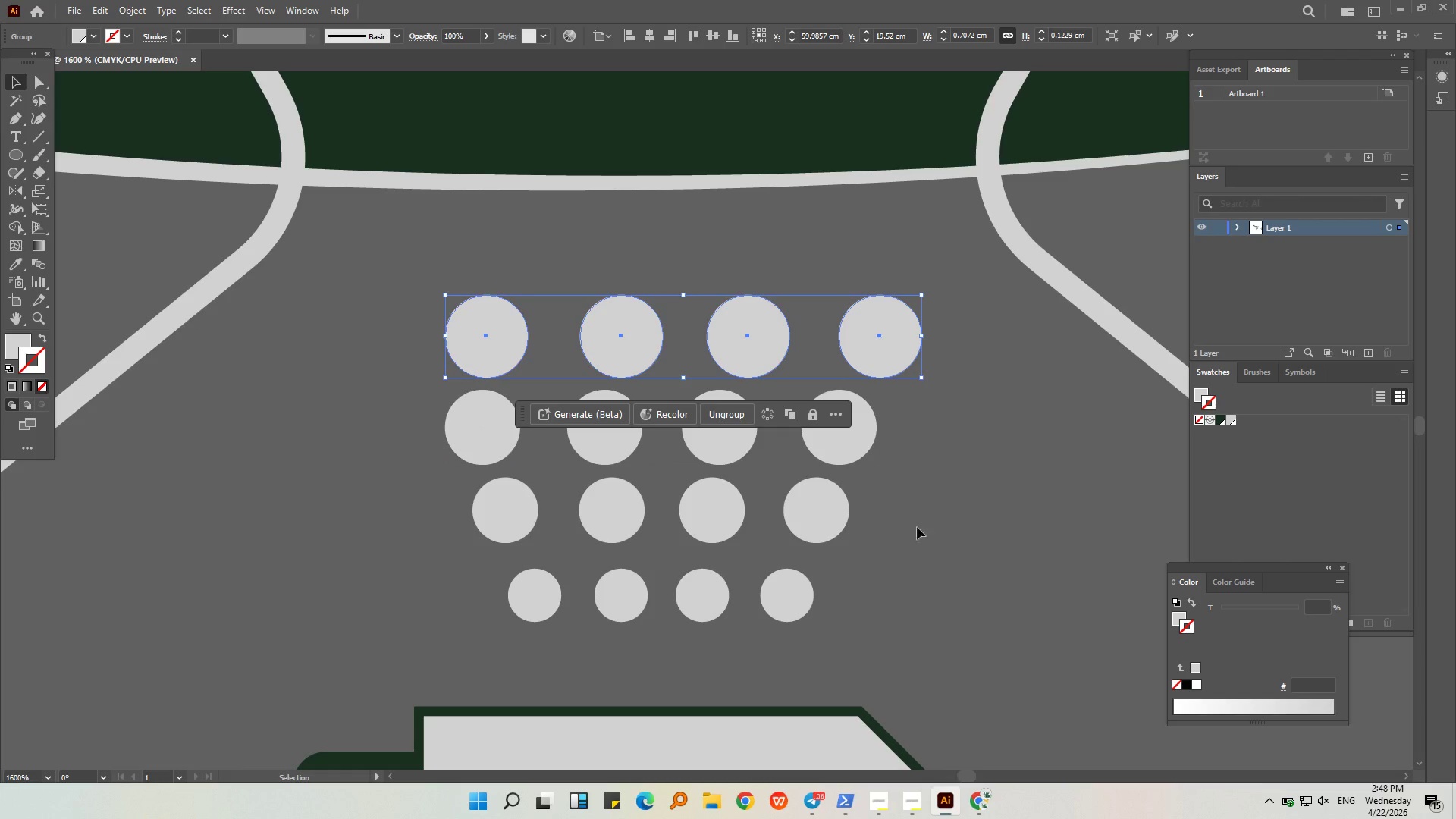 
left_click([880, 630])
 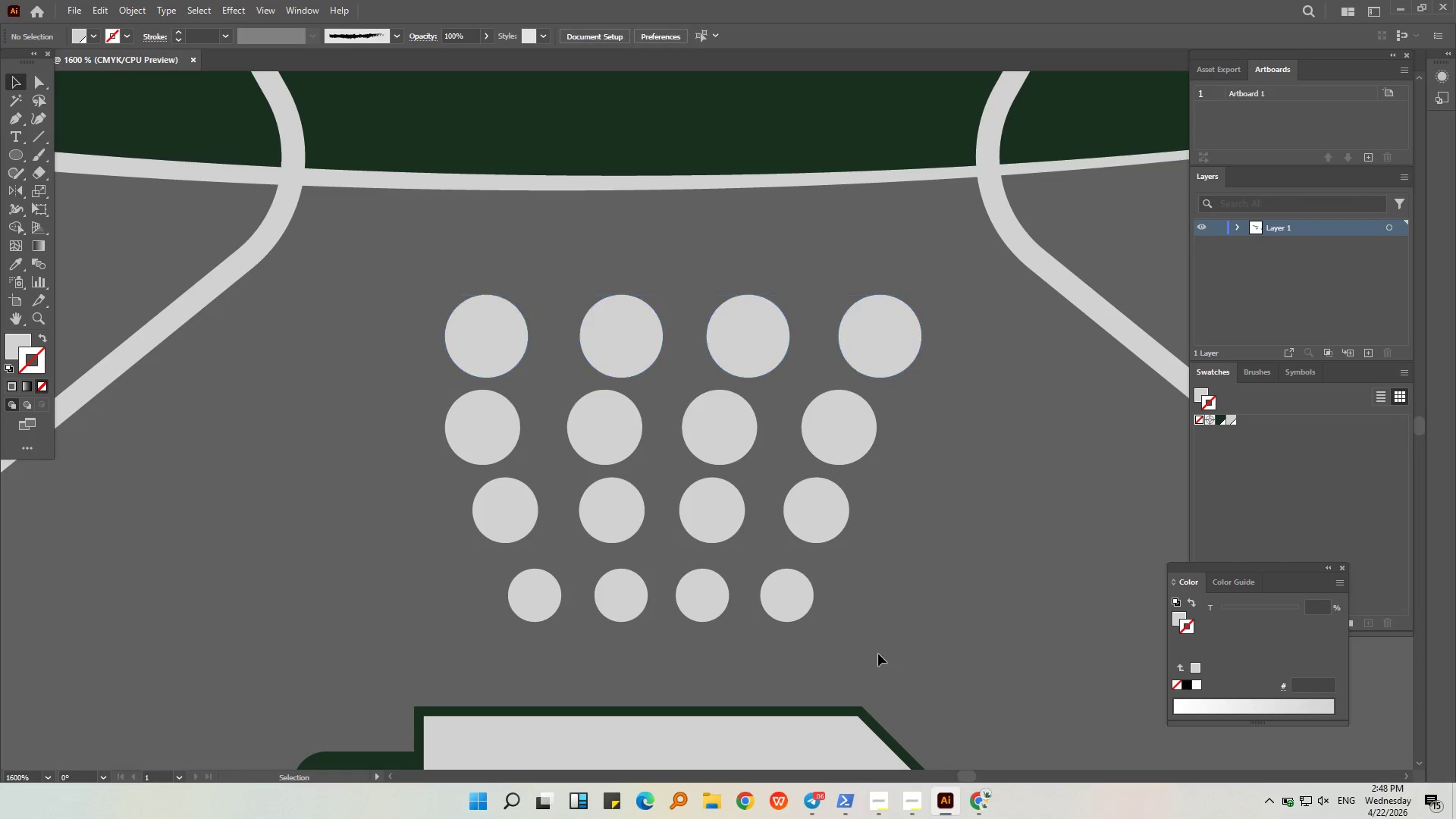 
left_click_drag(start_coordinate=[877, 654], to_coordinate=[418, 436])
 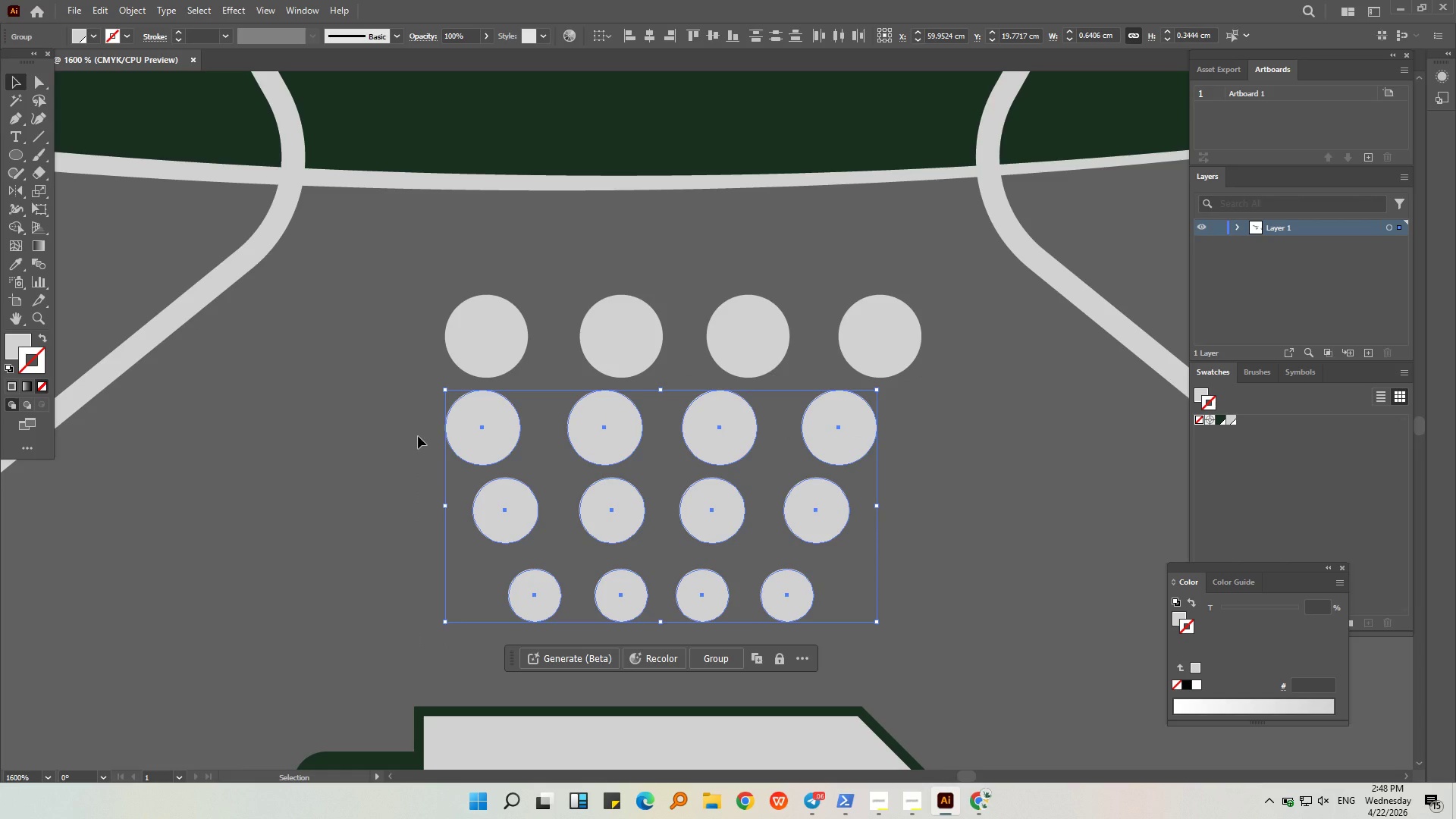 
key(Control+ControlLeft)
 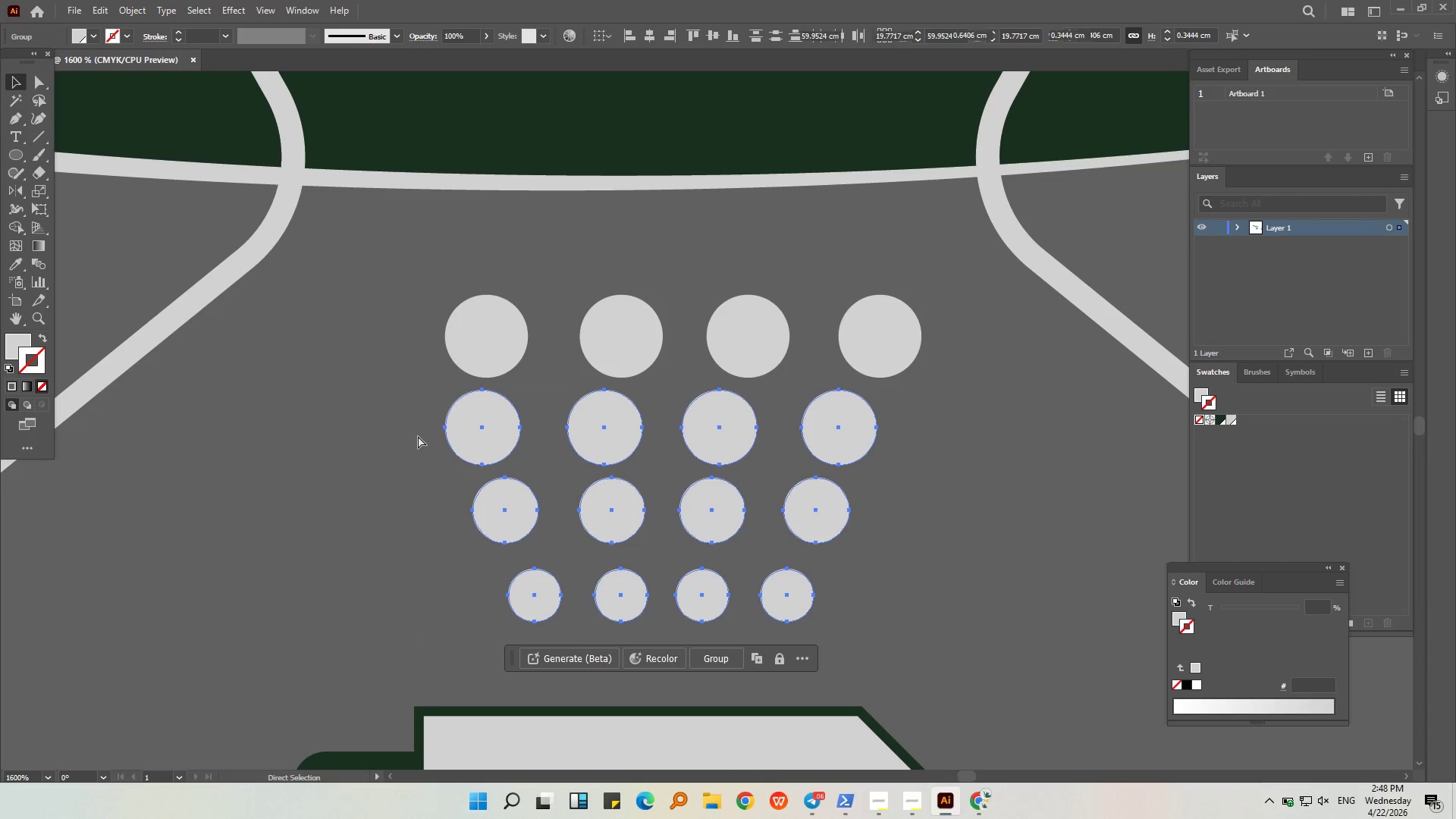 
key(Control+G)
 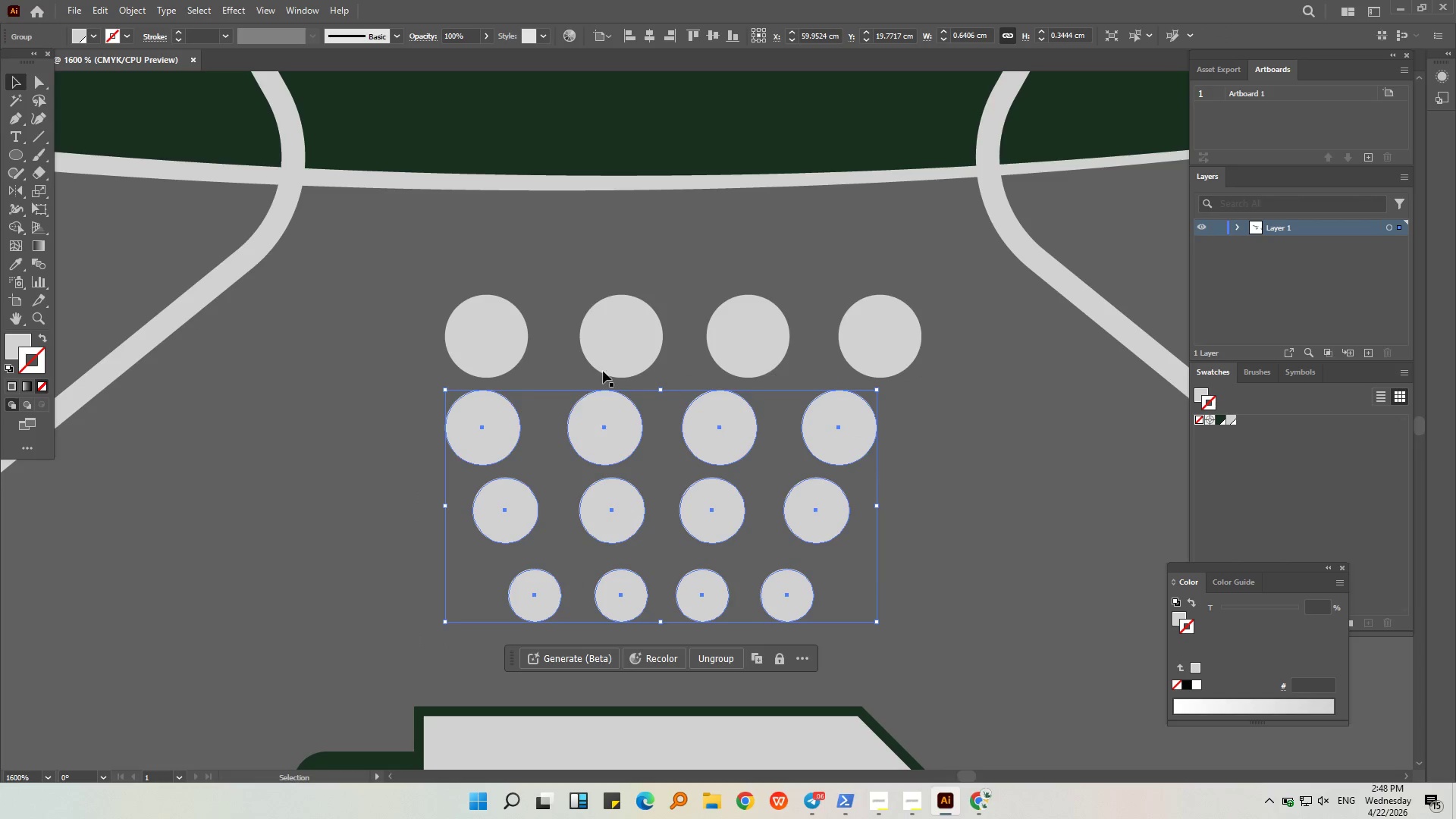 
left_click([610, 368])
 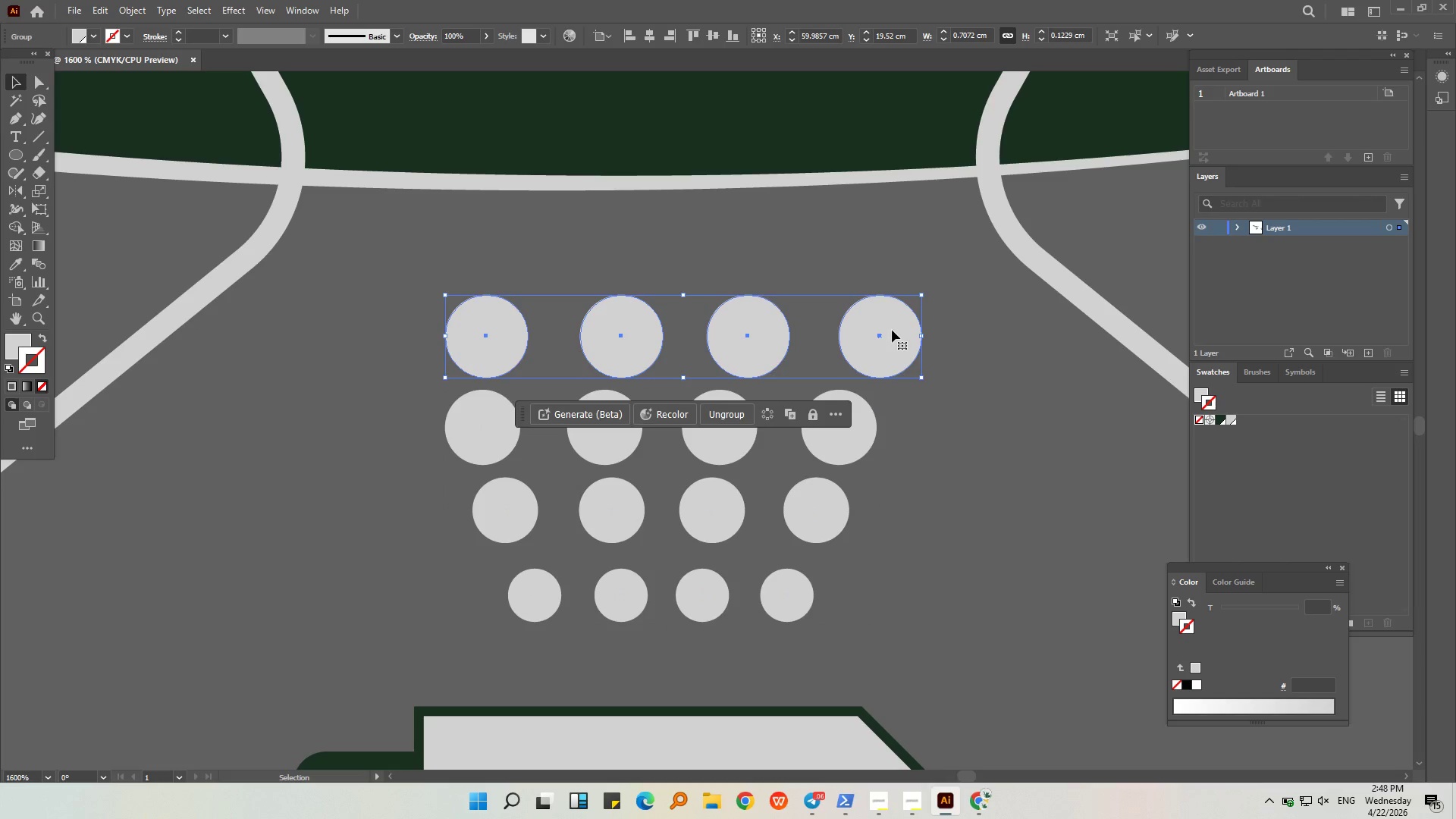 
hold_key(key=ShiftLeft, duration=0.69)
left_click([827, 435])
 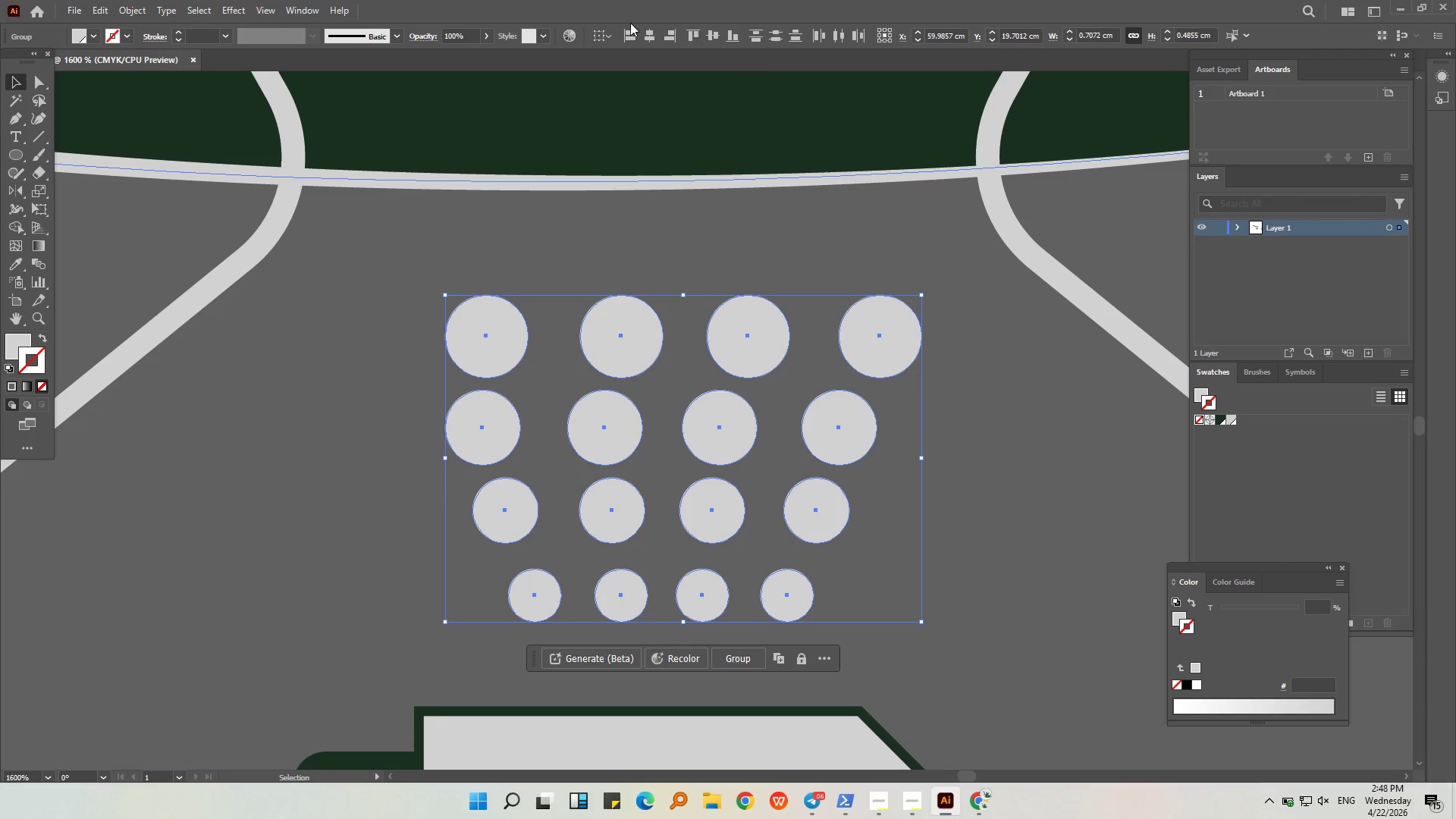 
left_click([650, 30])
 